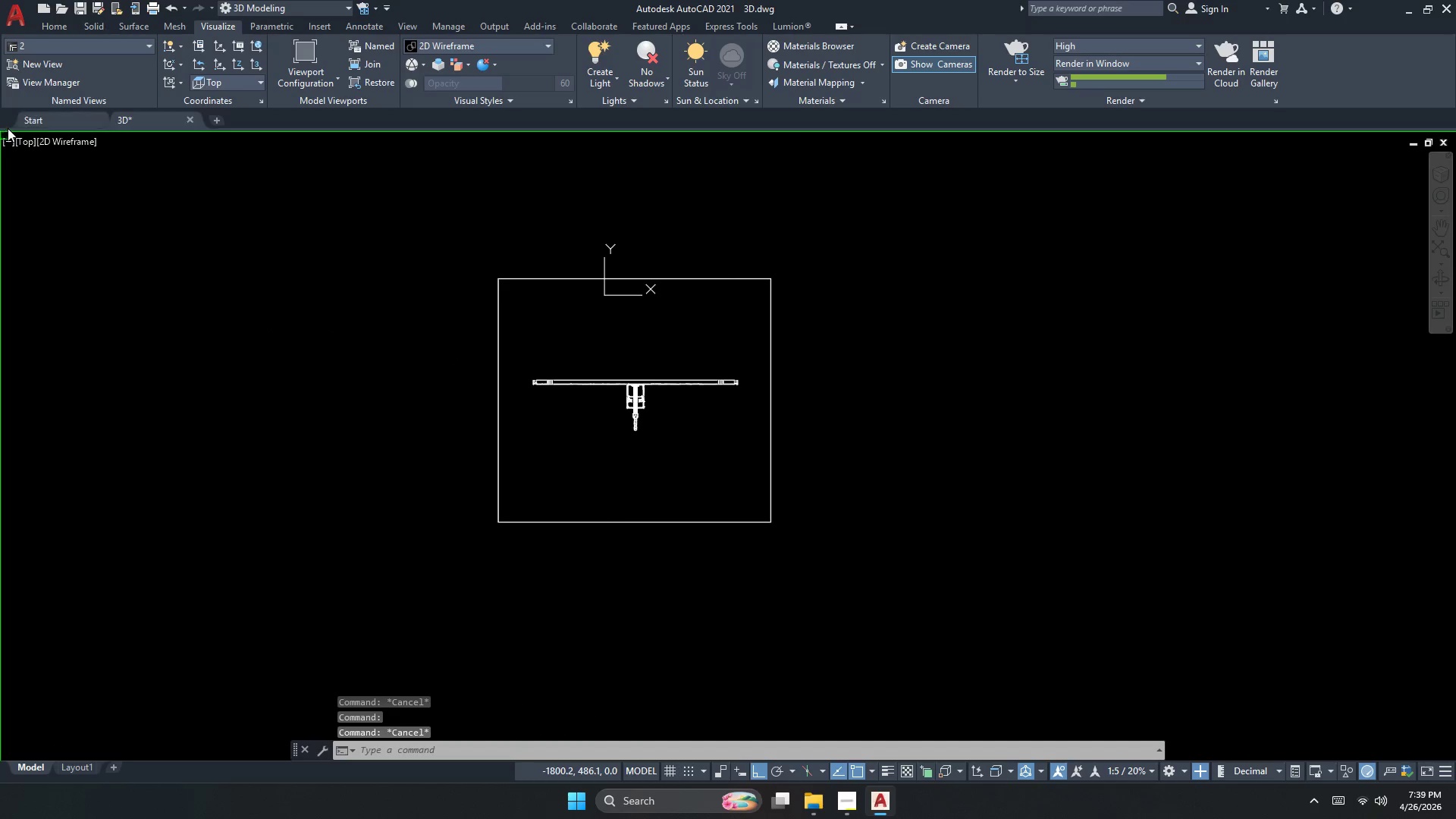 
left_click([18, 143])
 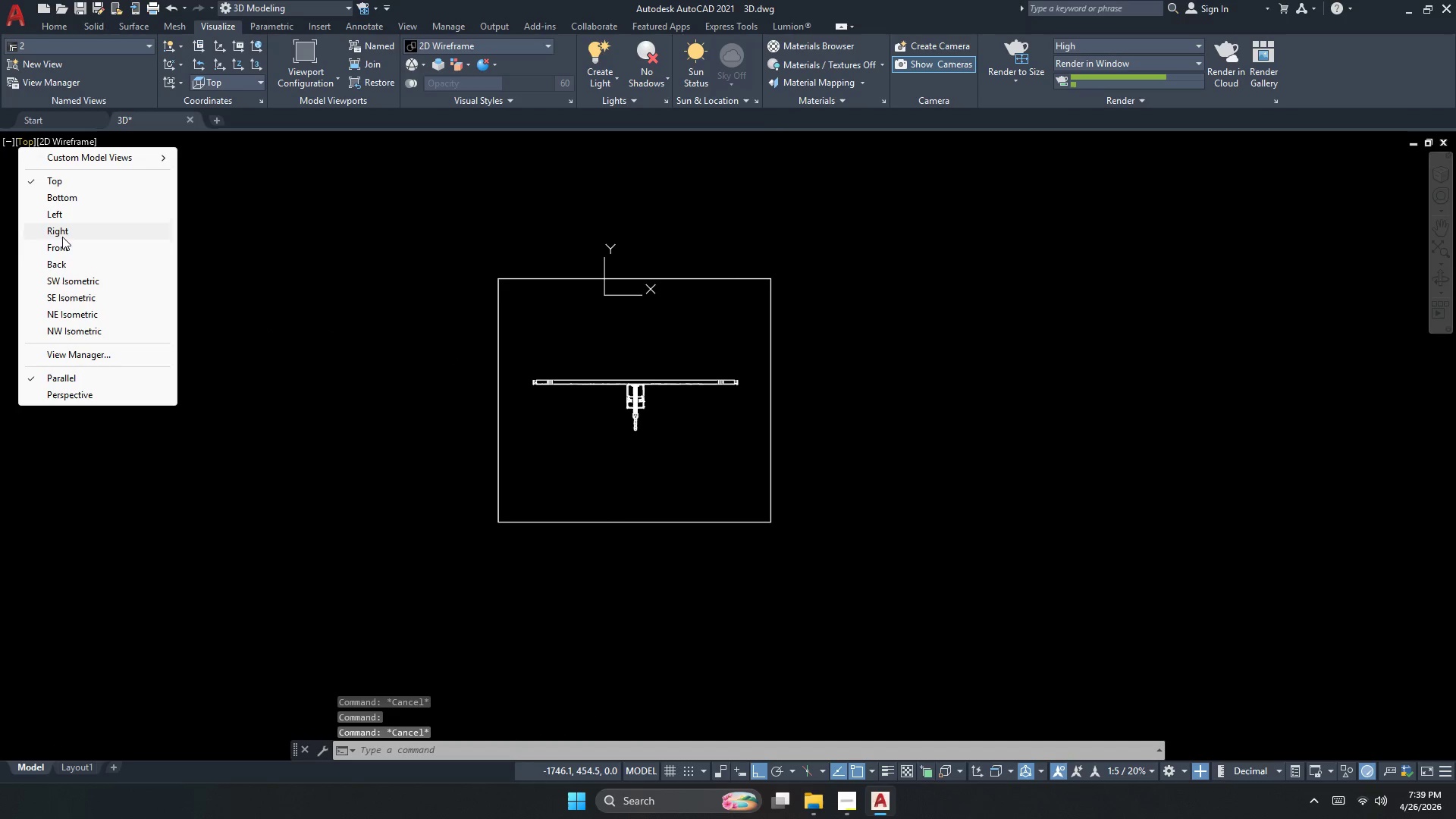 
left_click([60, 278])
 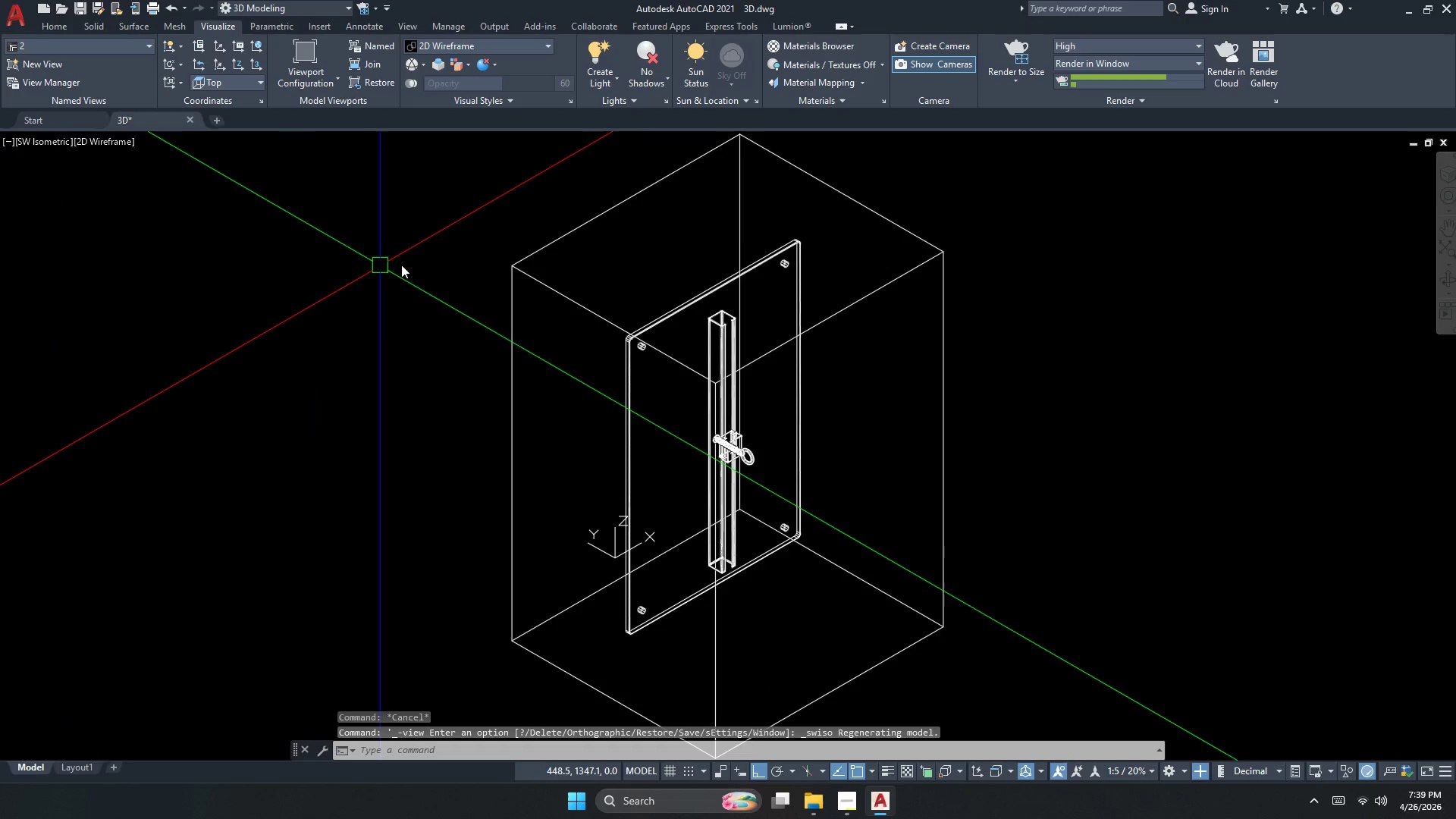 
key(Escape)
 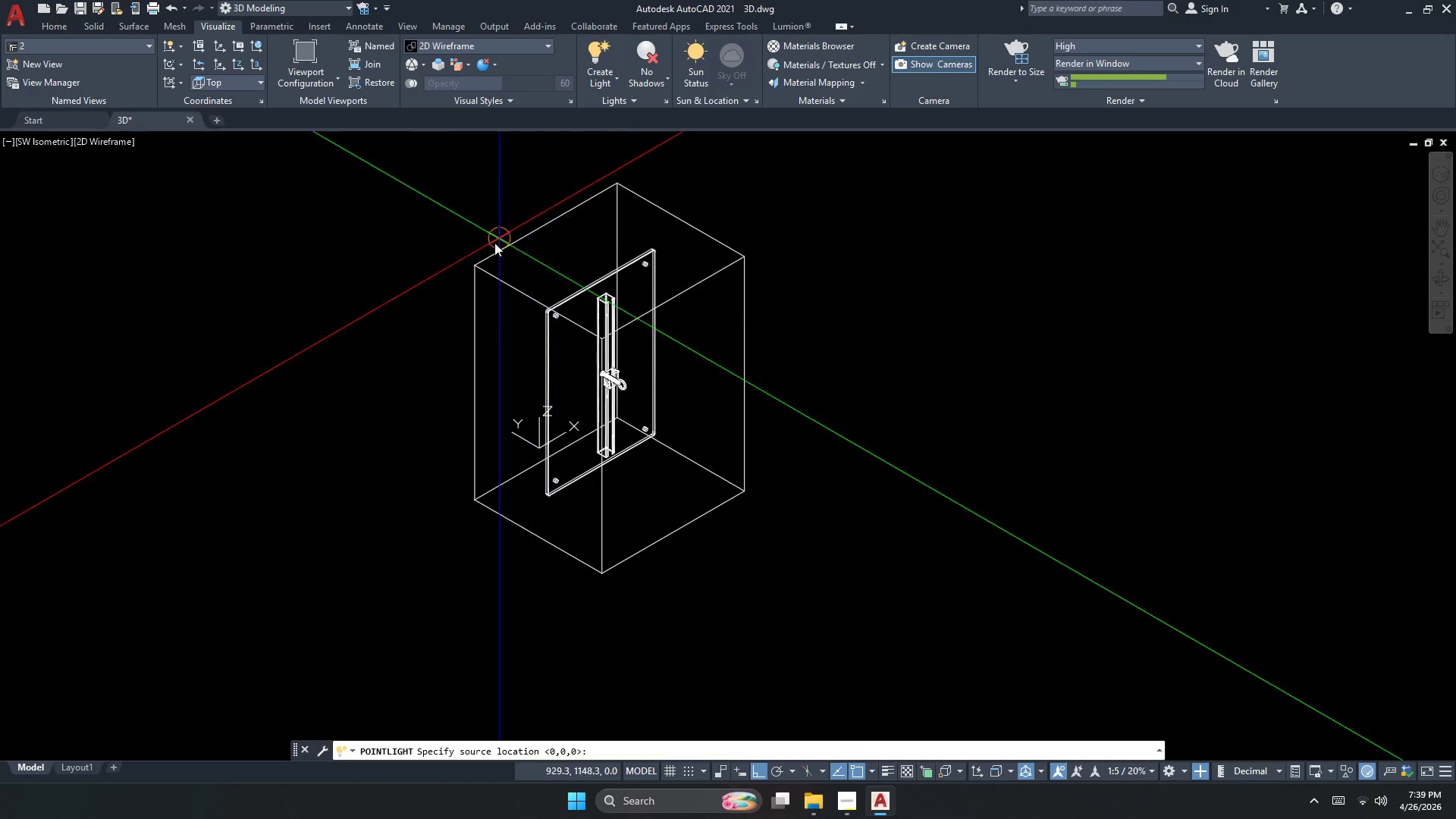 
scroll: coordinate [413, 265], scroll_direction: down, amount: 1.0
 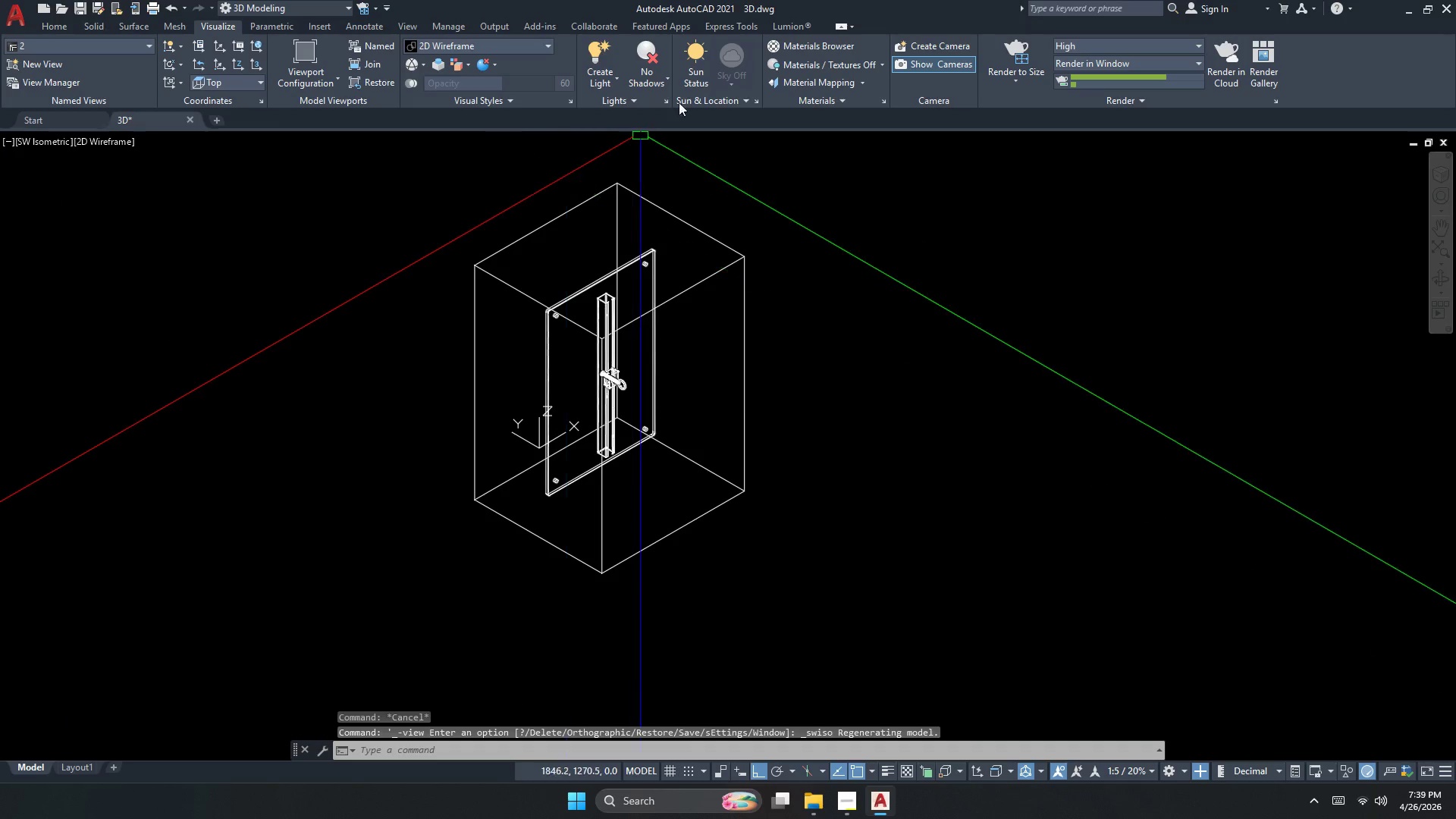 
left_click([472, 264])
 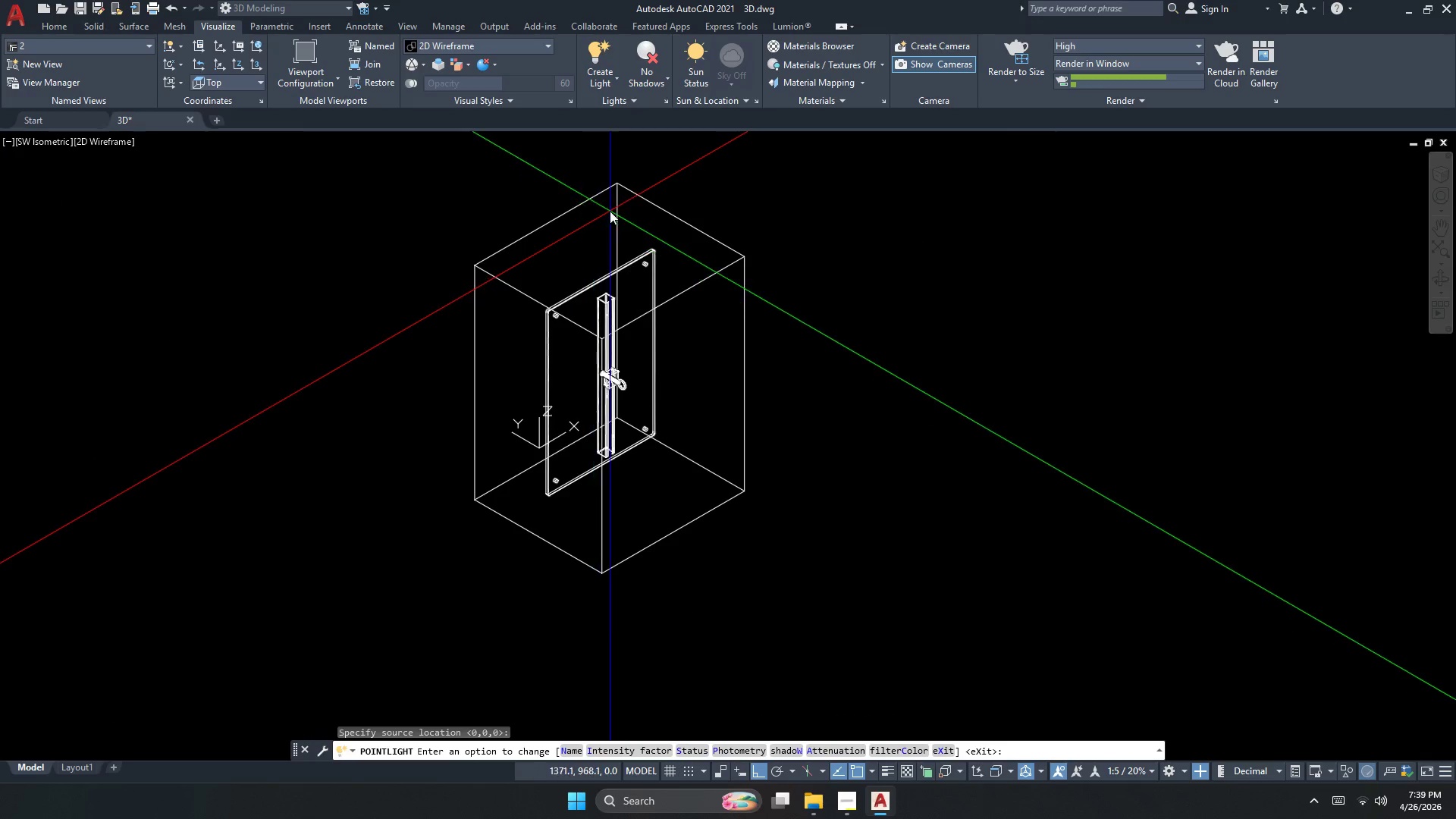 
key(Space)
 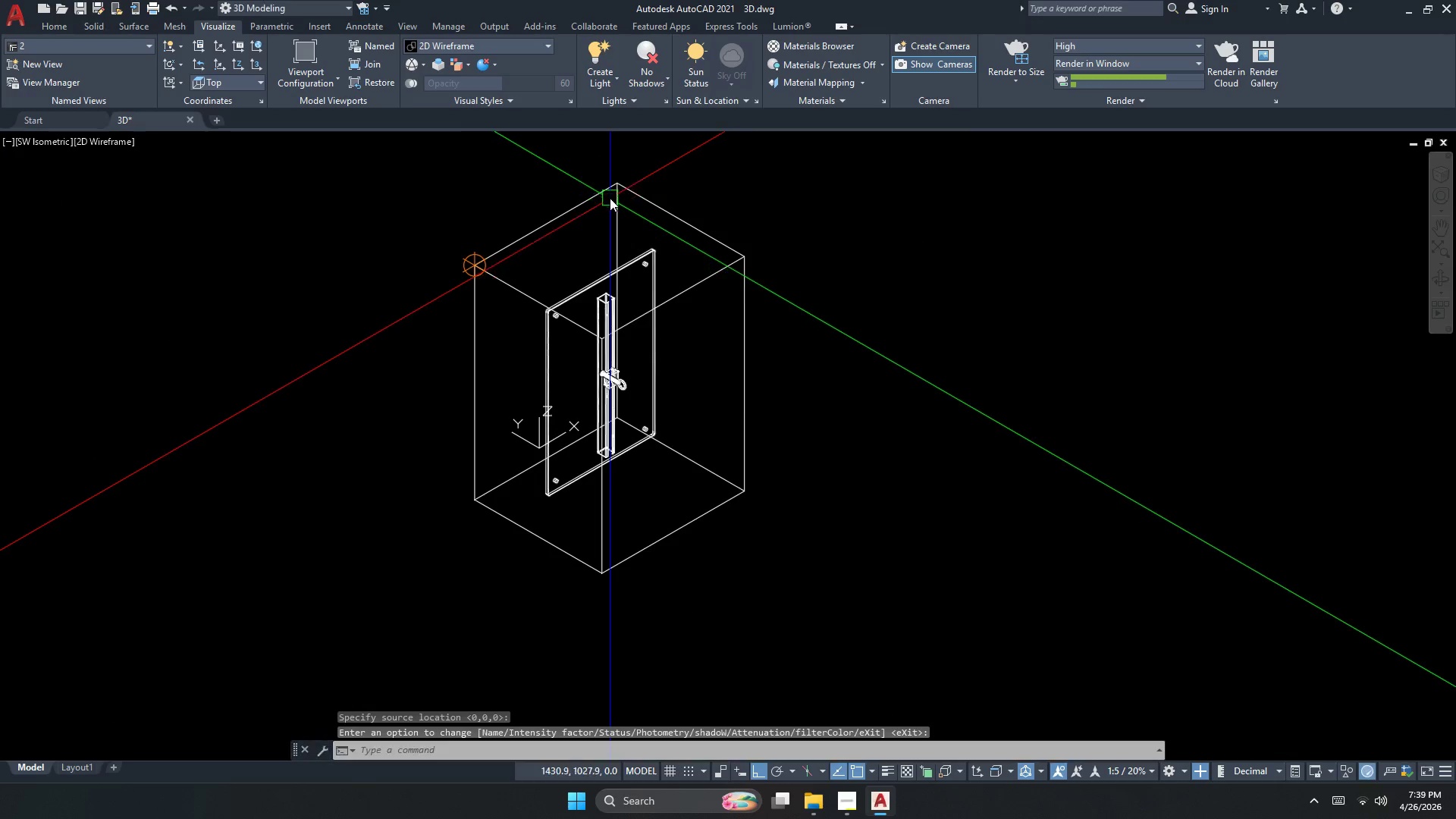 
key(Space)
 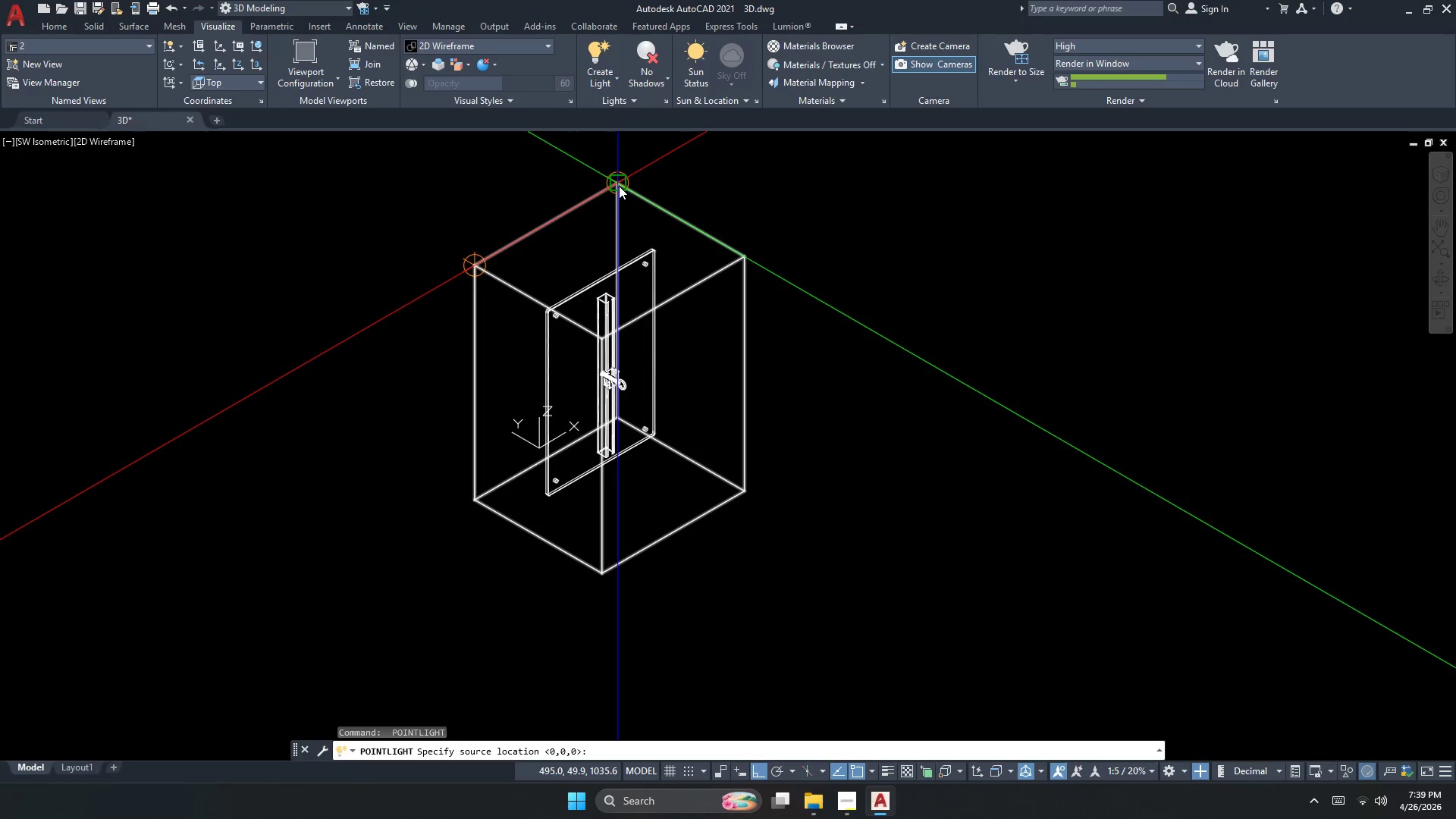 
left_click([620, 186])
 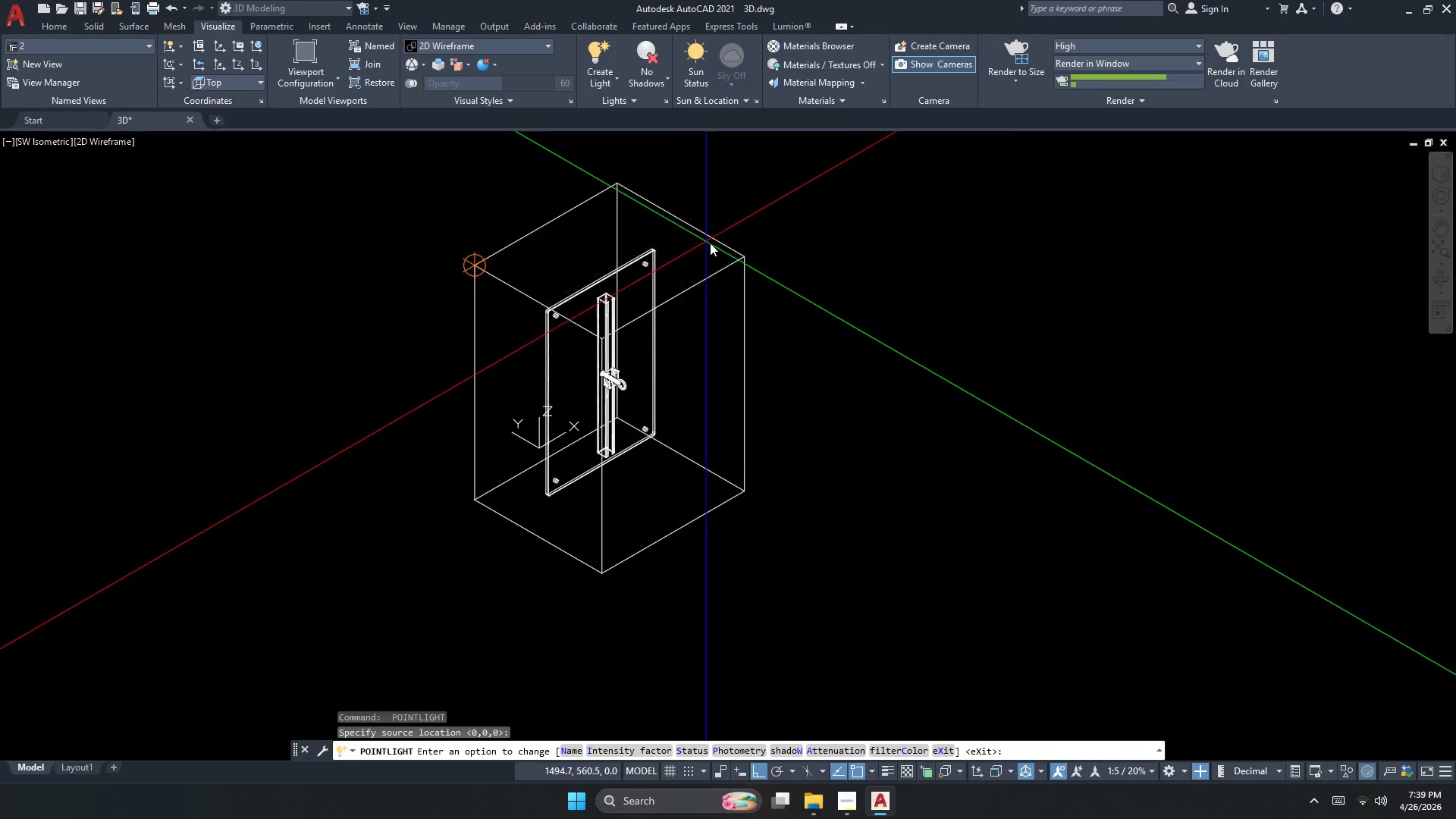 
key(Space)
 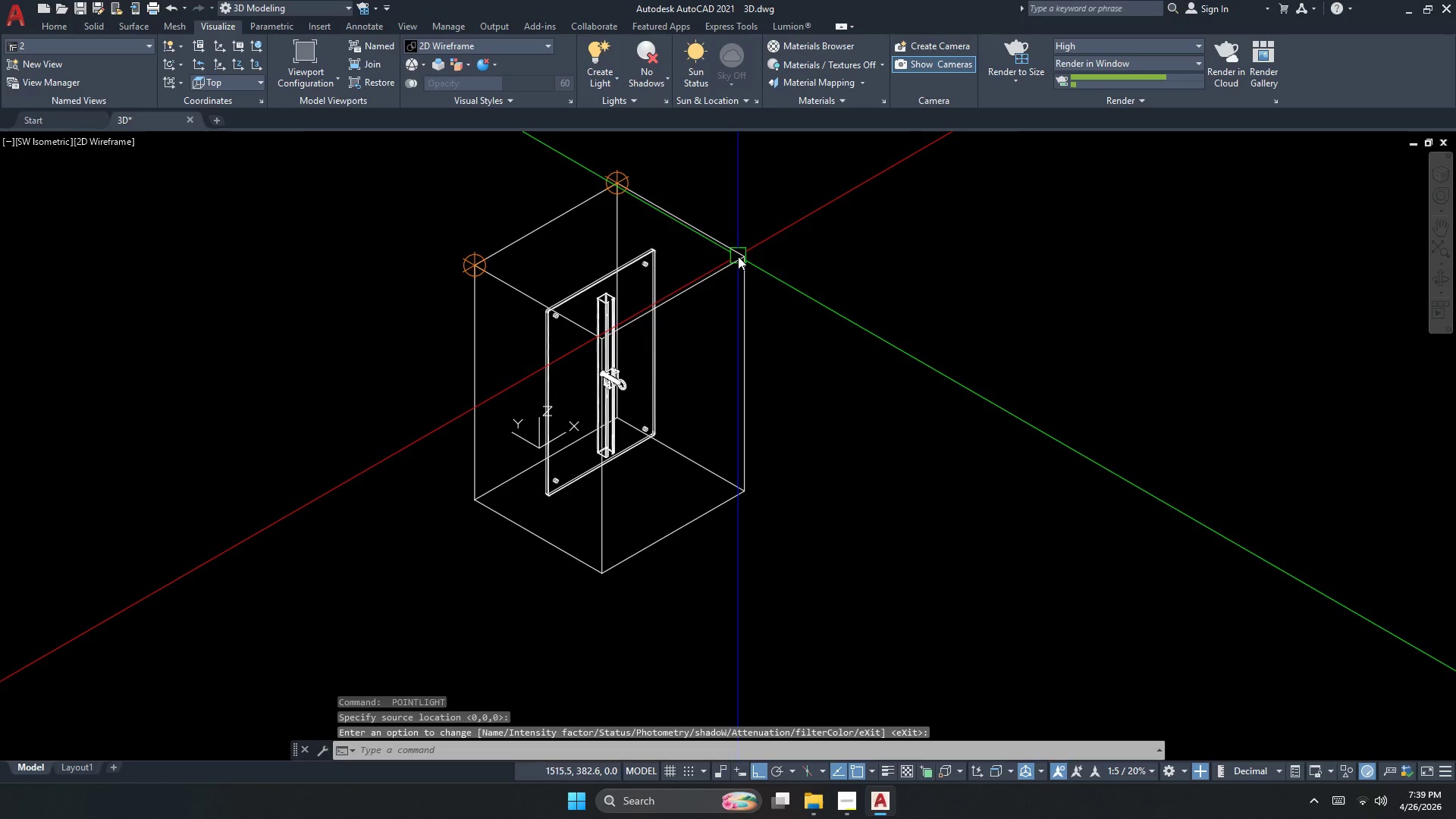 
key(Space)
 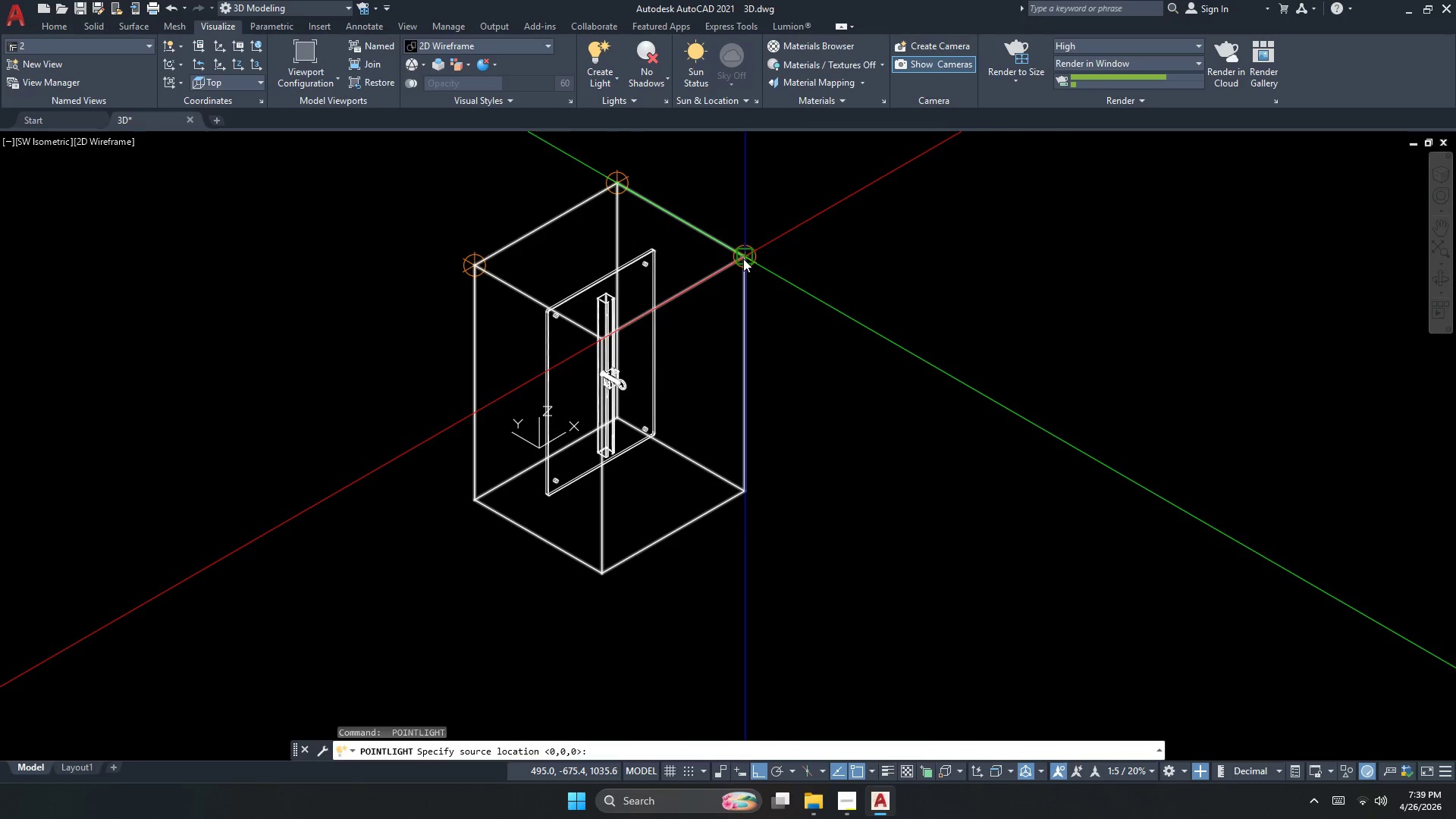 
left_click([743, 258])
 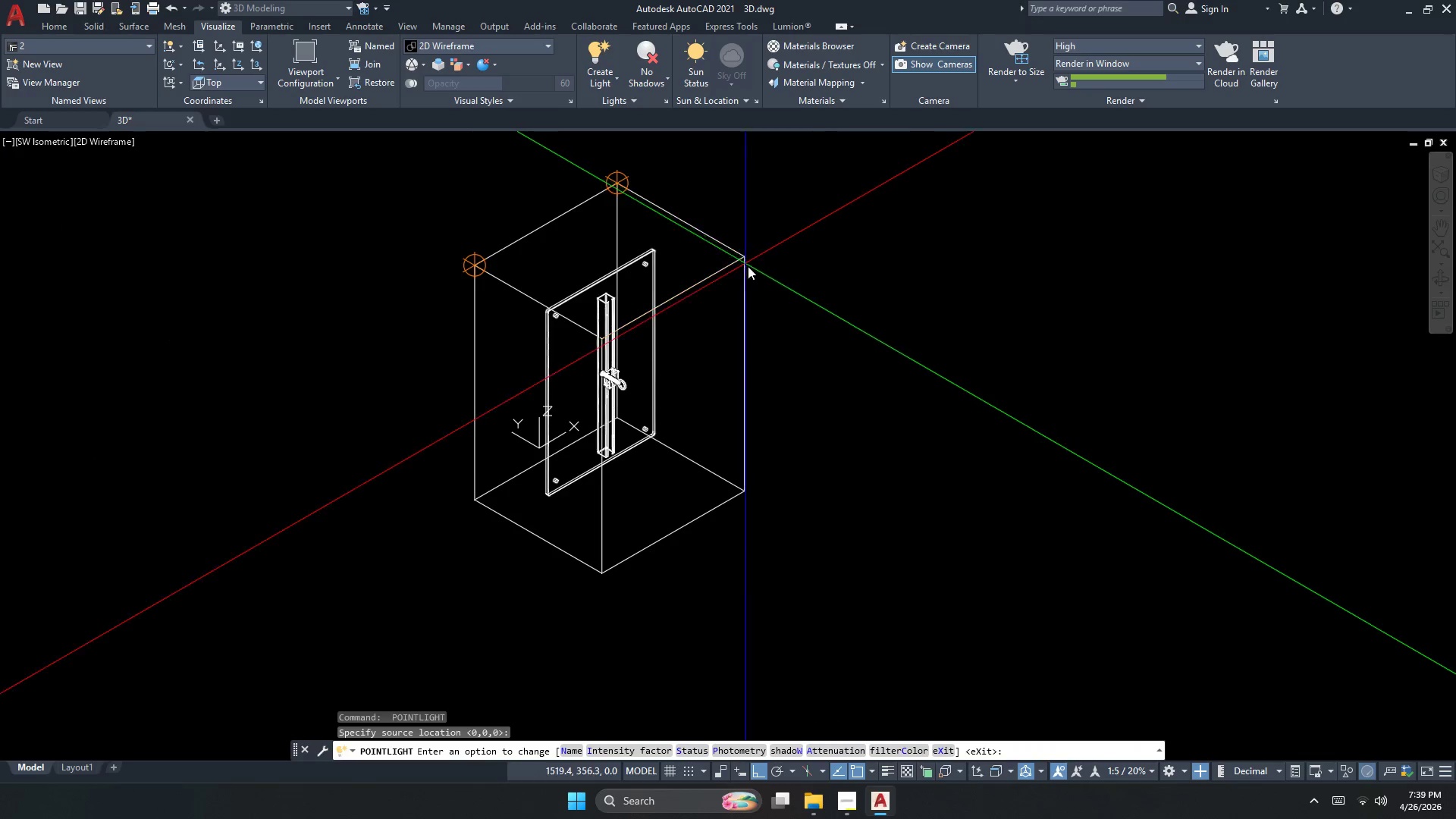 
key(Space)
 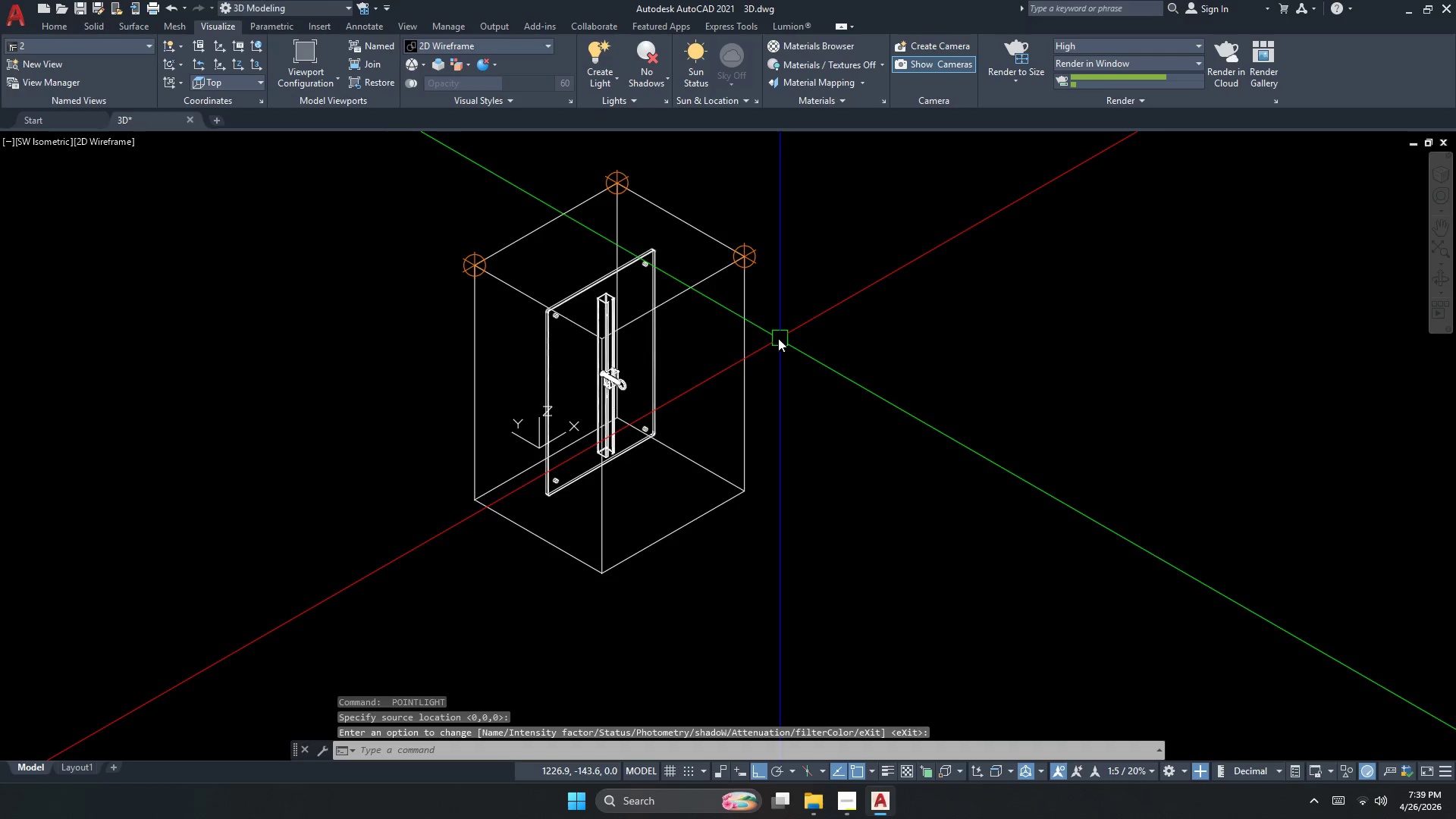 
key(Space)
 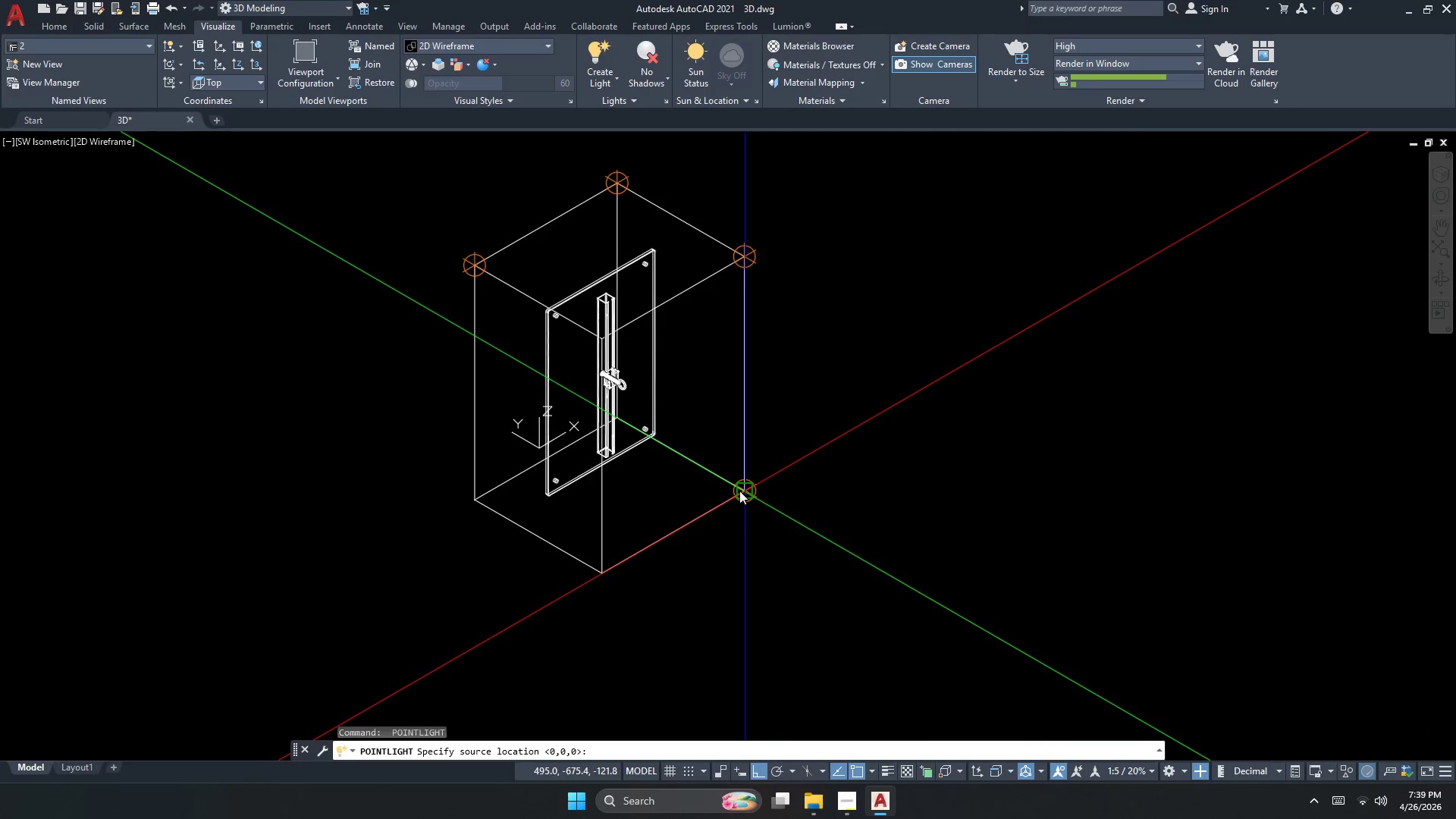 
left_click([741, 491])
 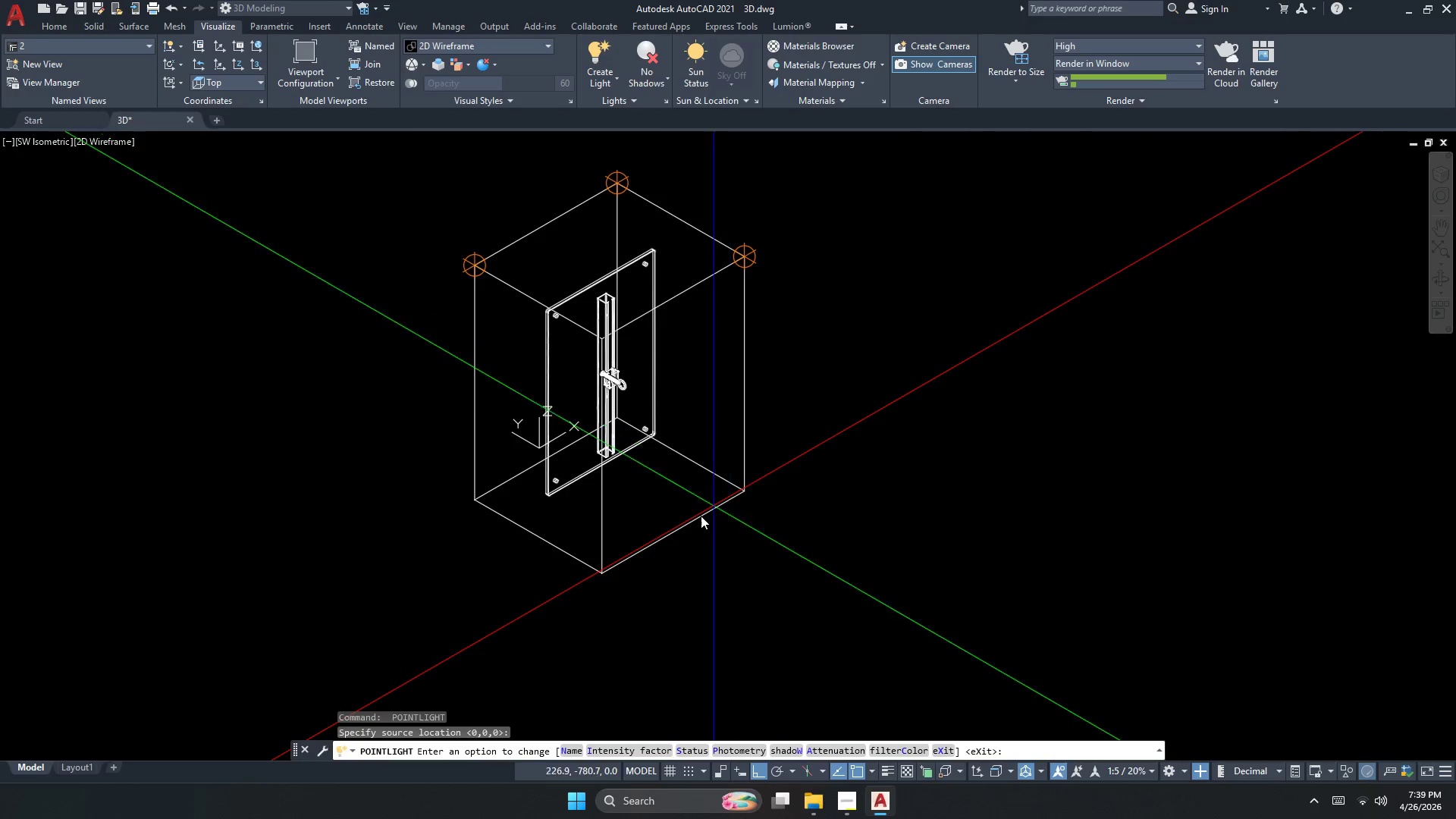 
key(Space)
 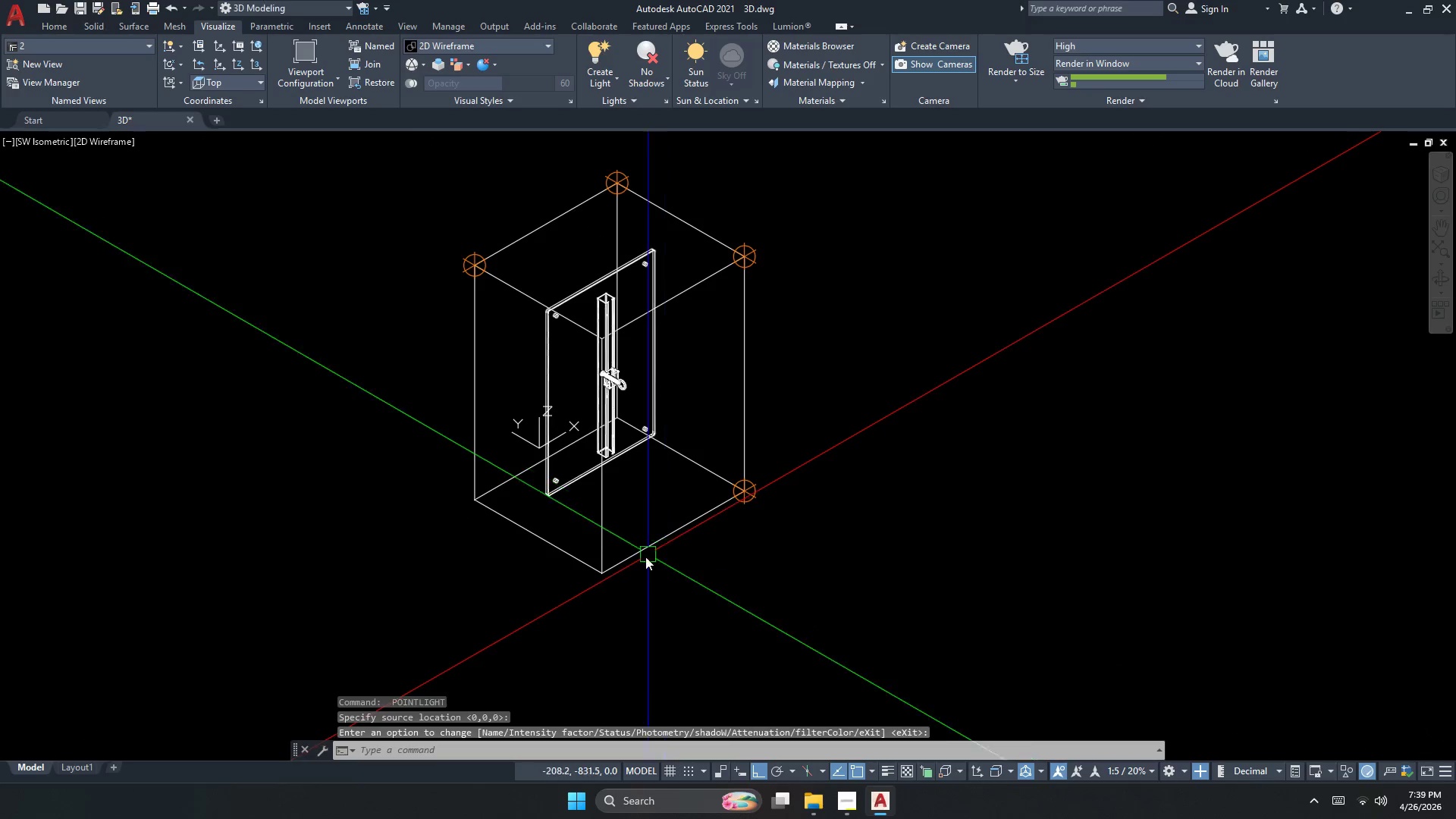 
key(Space)
 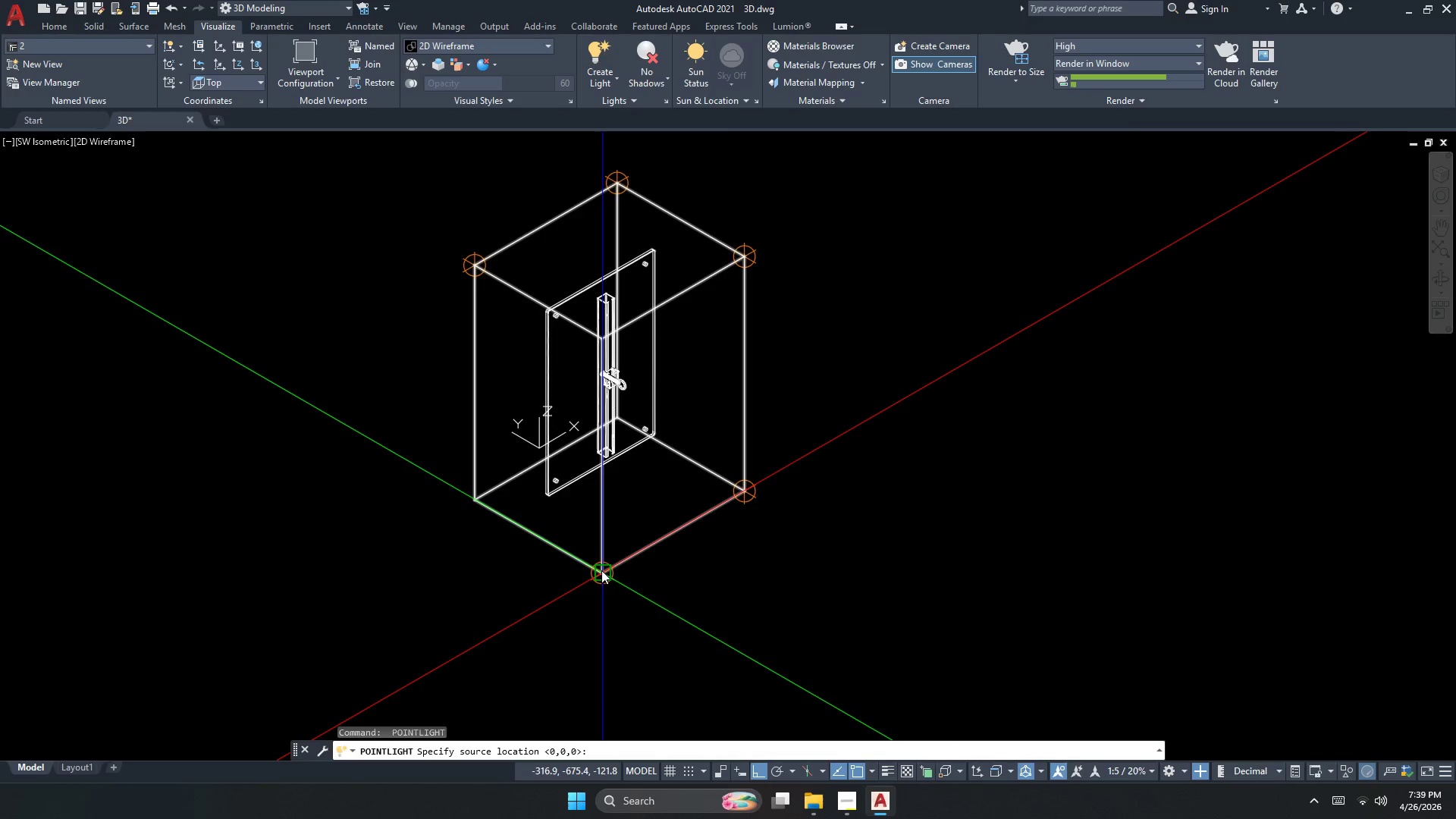 
left_click([601, 571])
 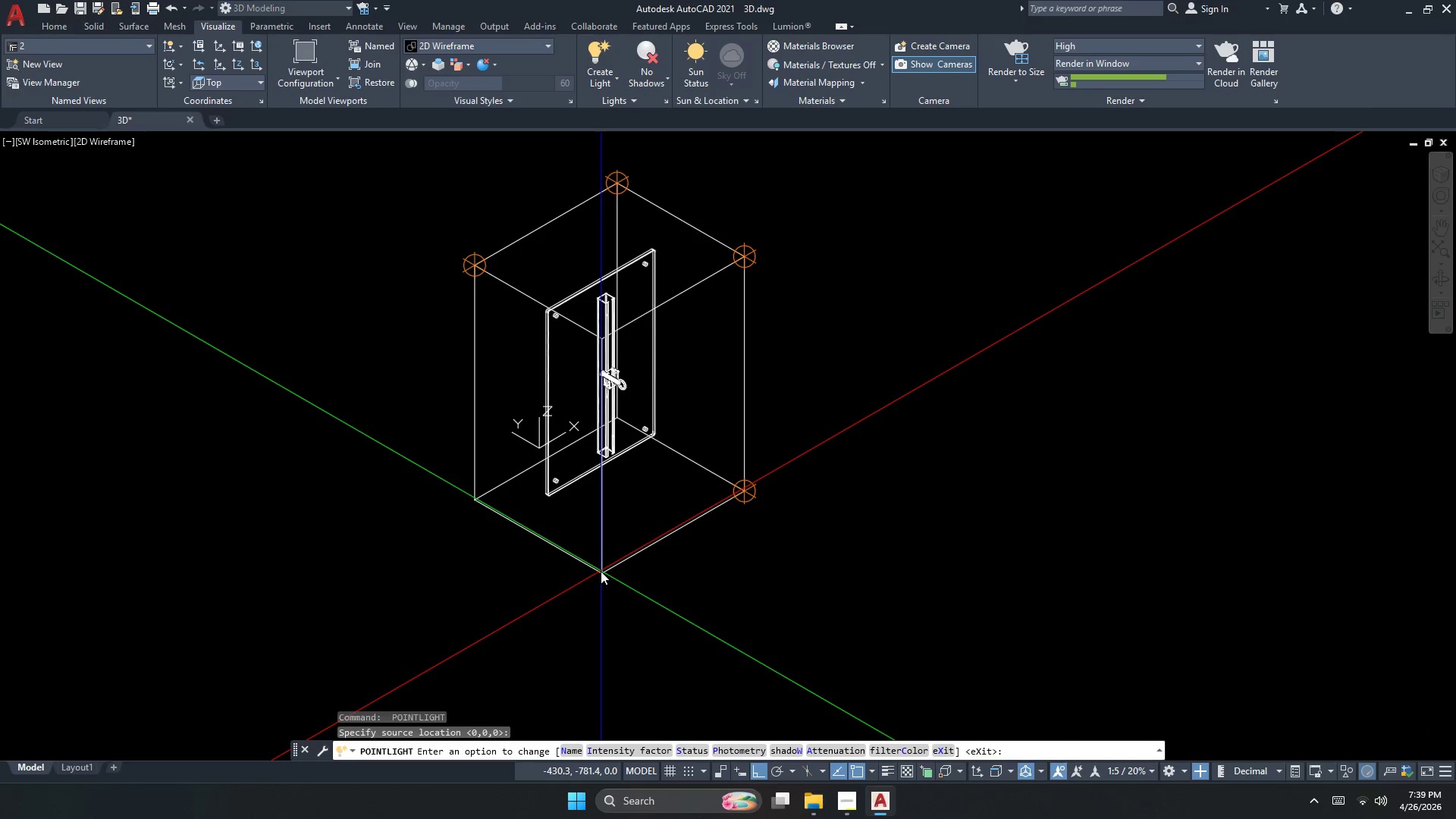 
key(Space)
 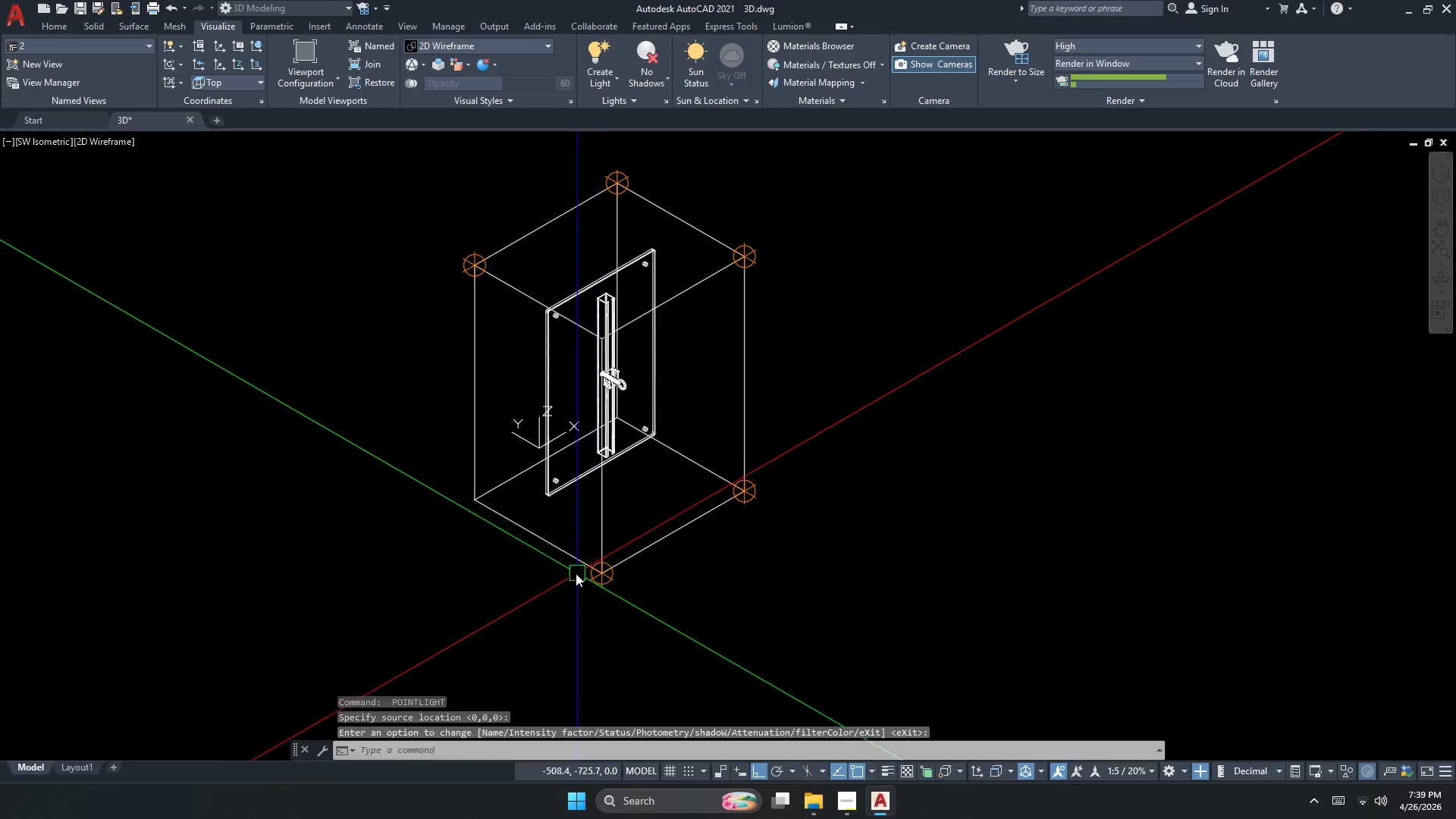 
key(Space)
 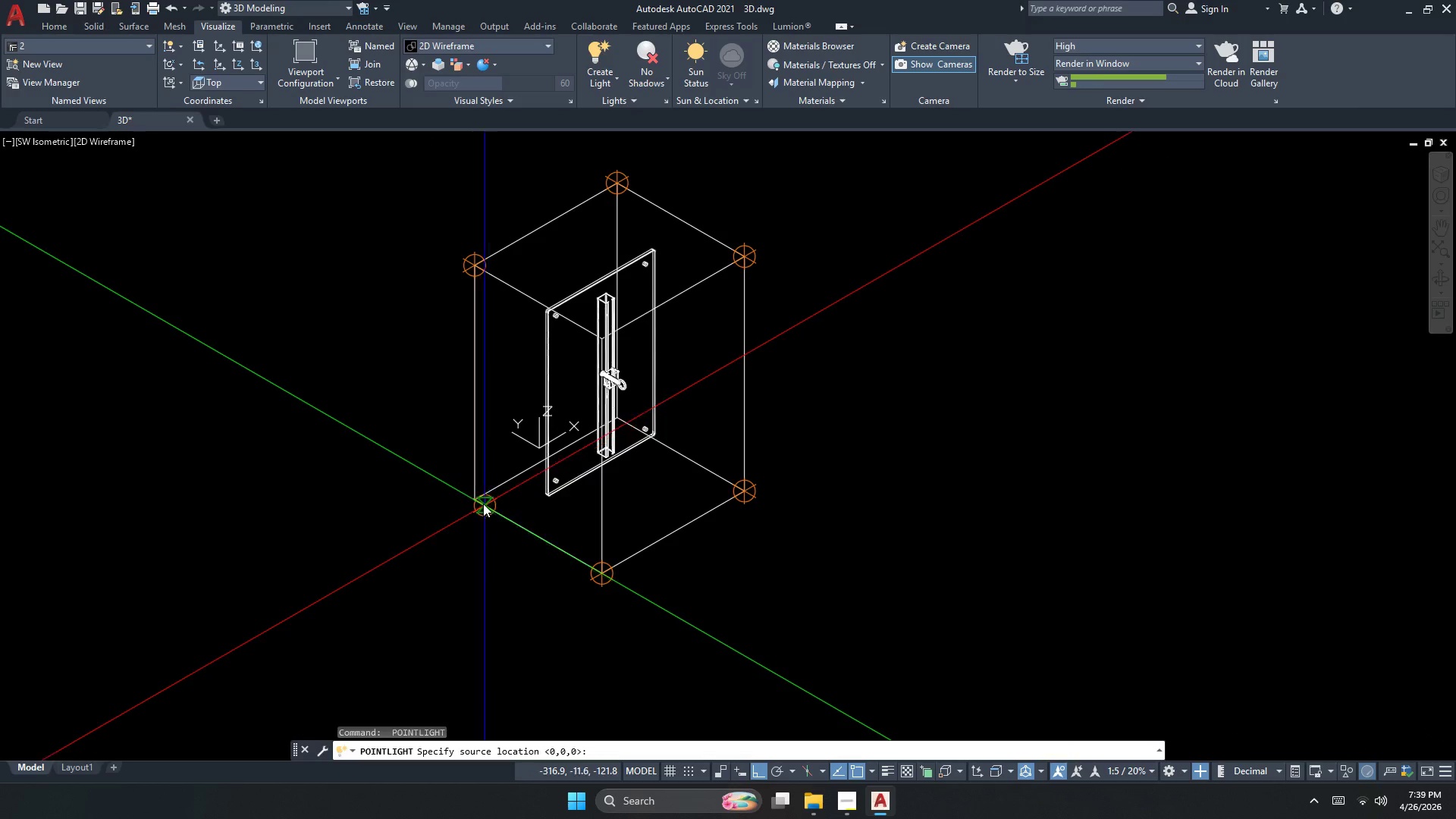 
left_click([477, 499])
 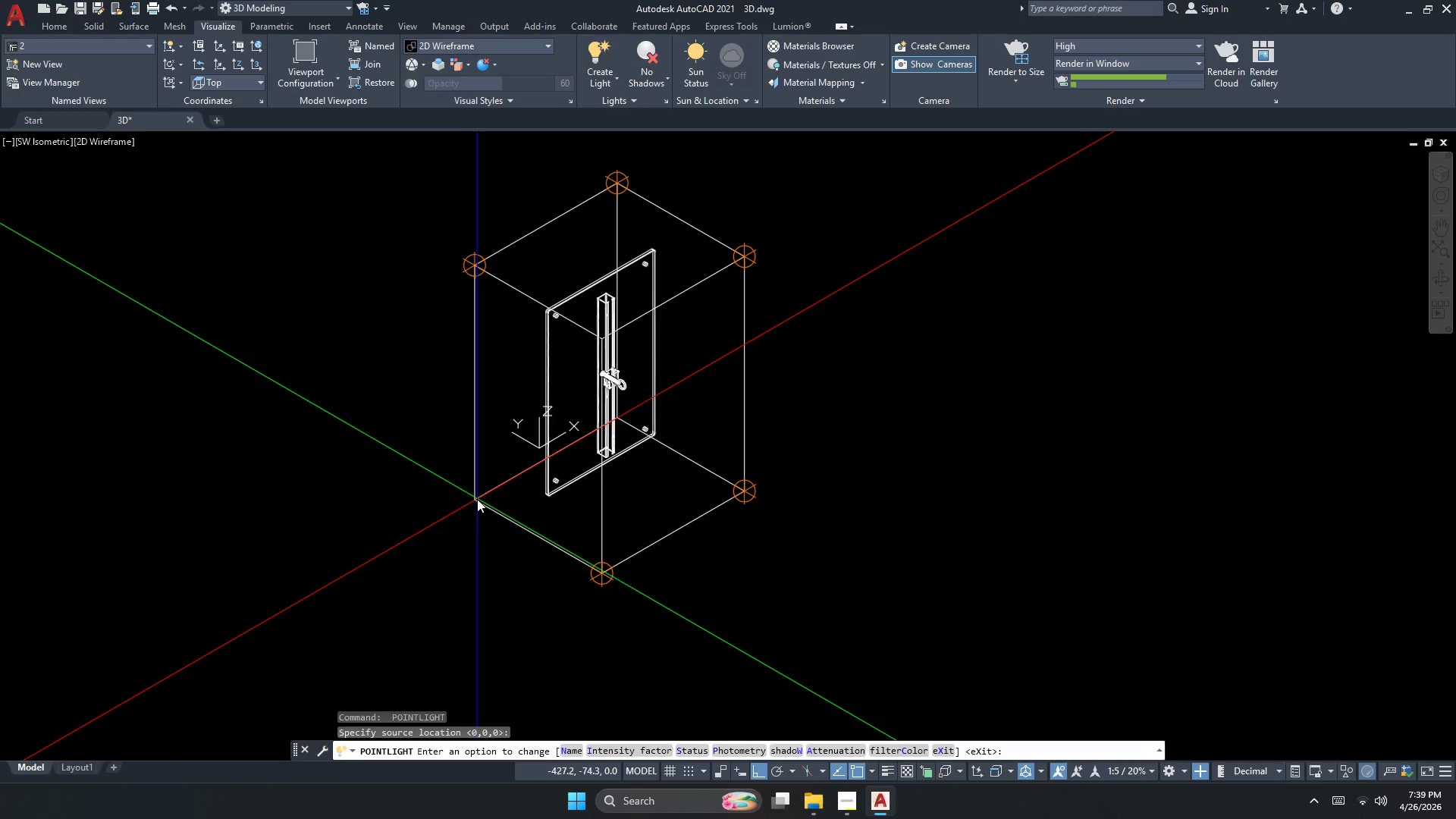 
key(Space)
 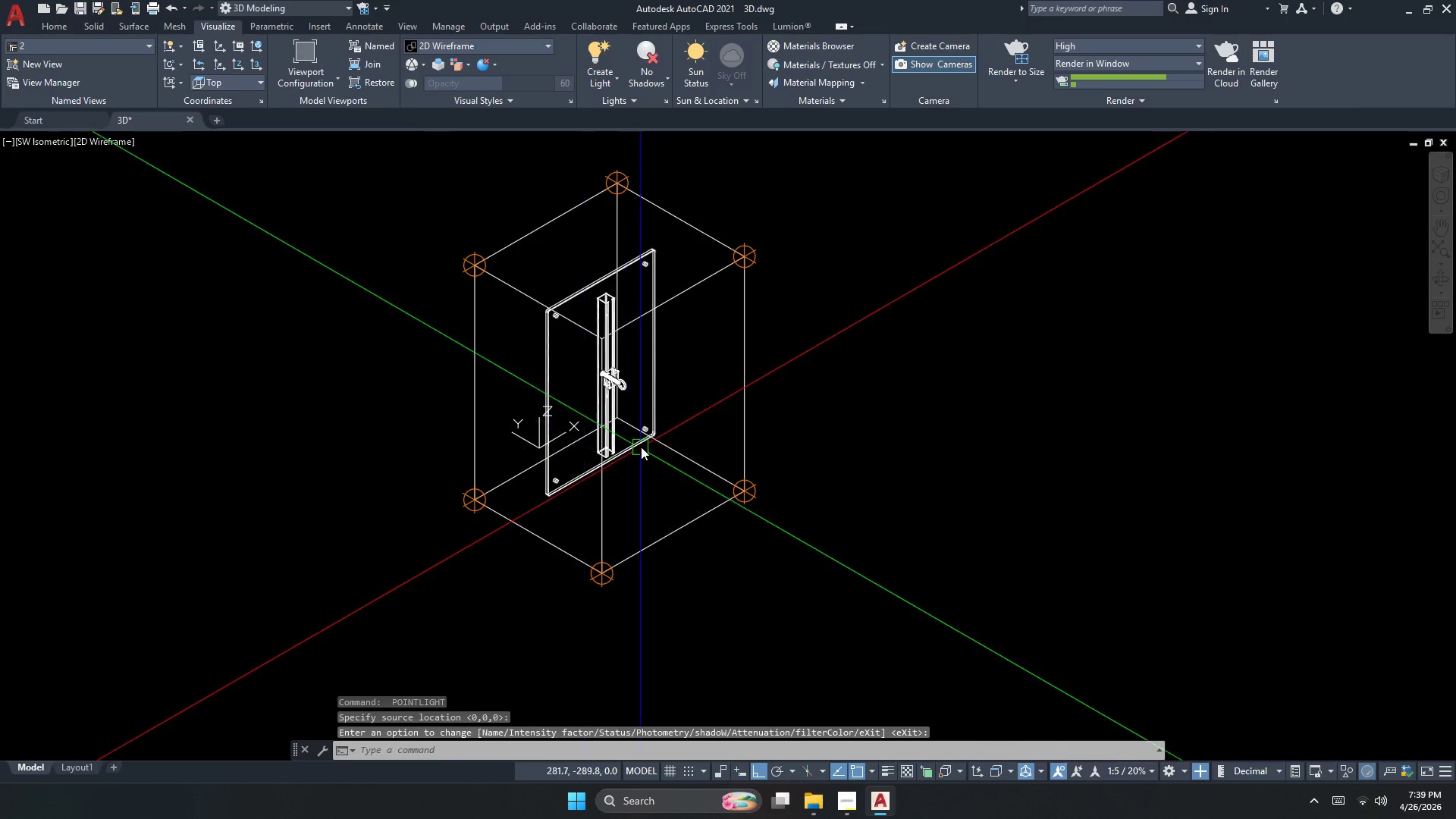 
key(Space)
 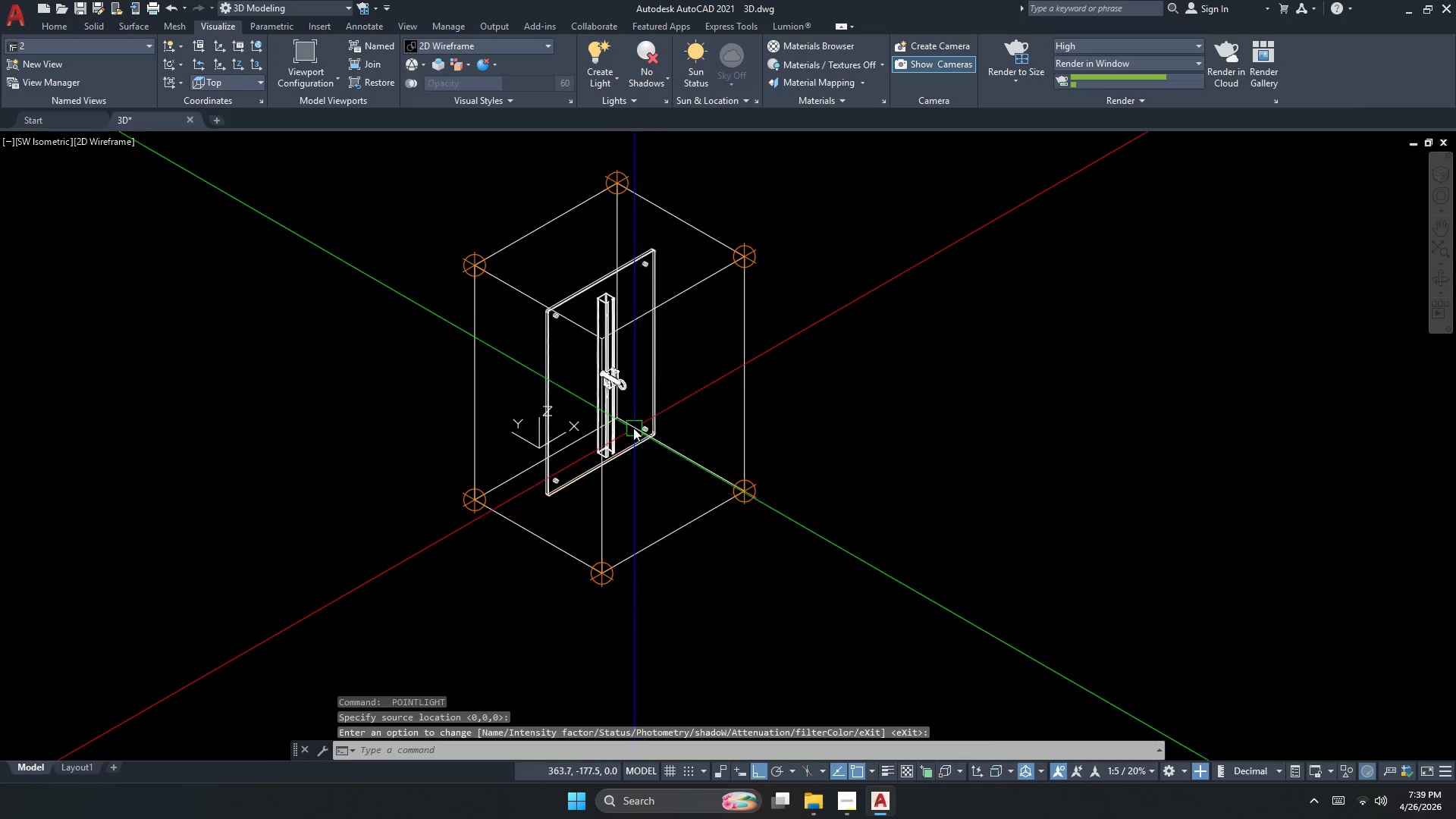 
scroll: coordinate [632, 427], scroll_direction: up, amount: 2.0
 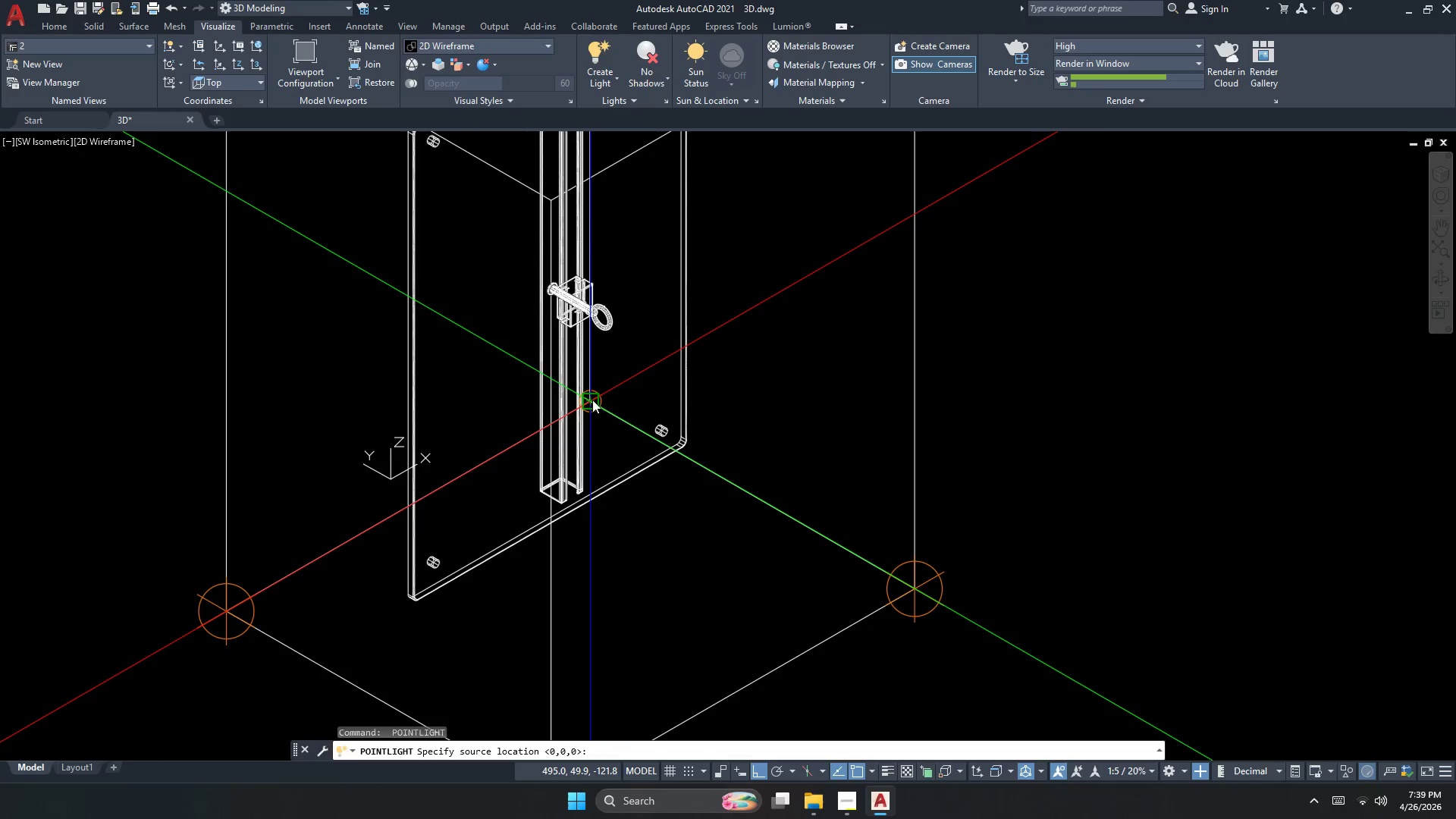 
left_click([591, 400])
 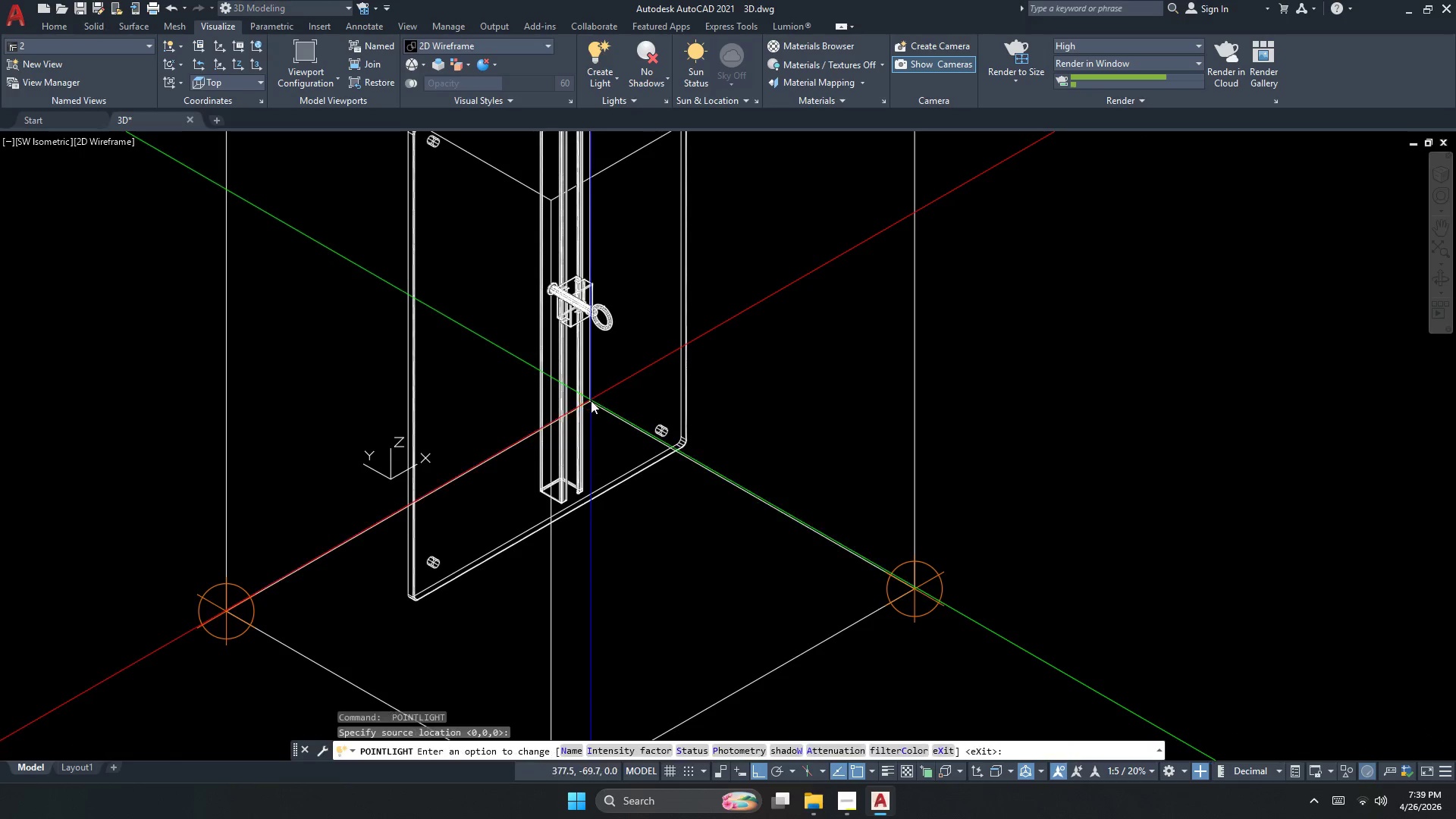 
key(Space)
 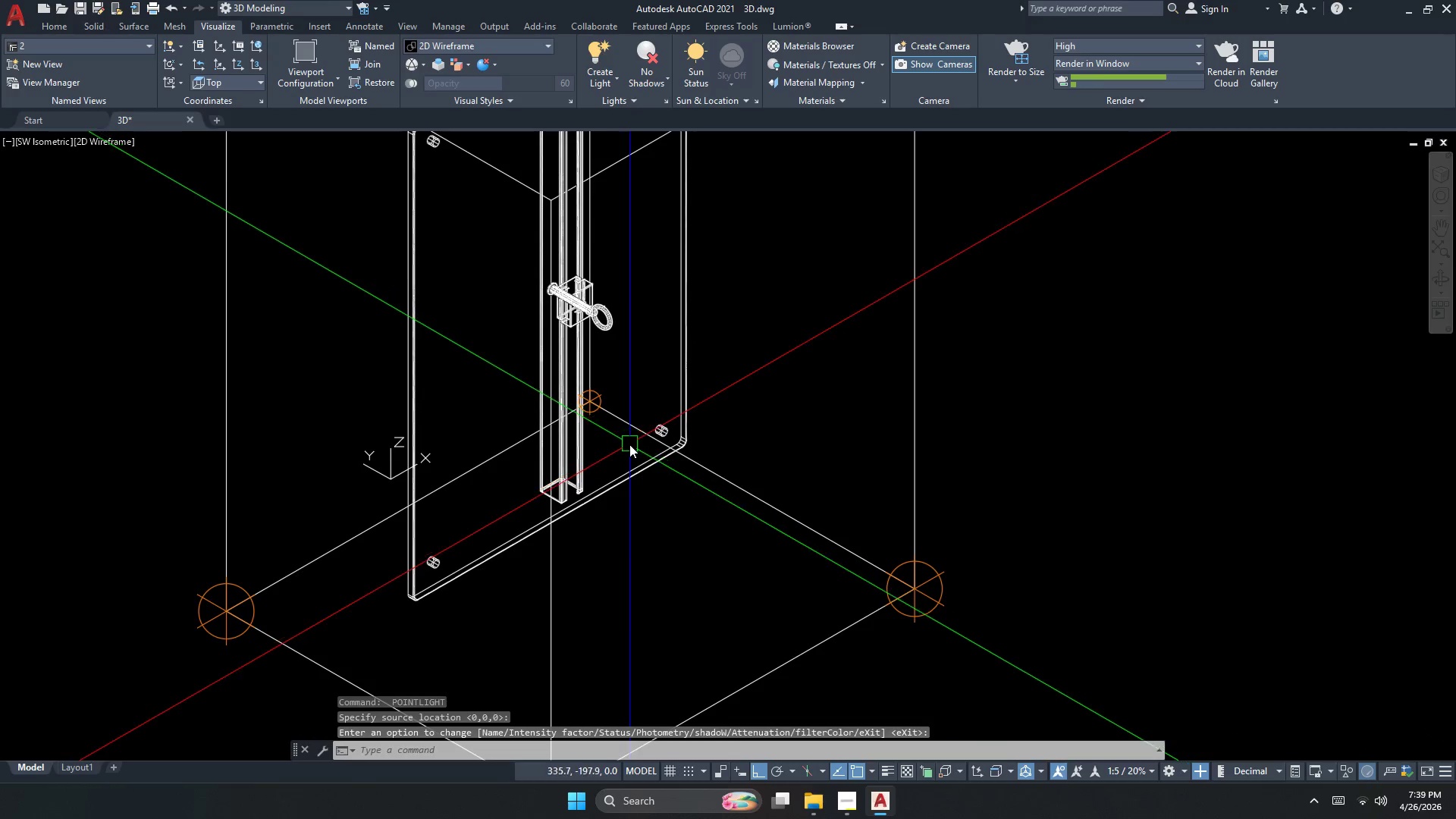 
key(Space)
 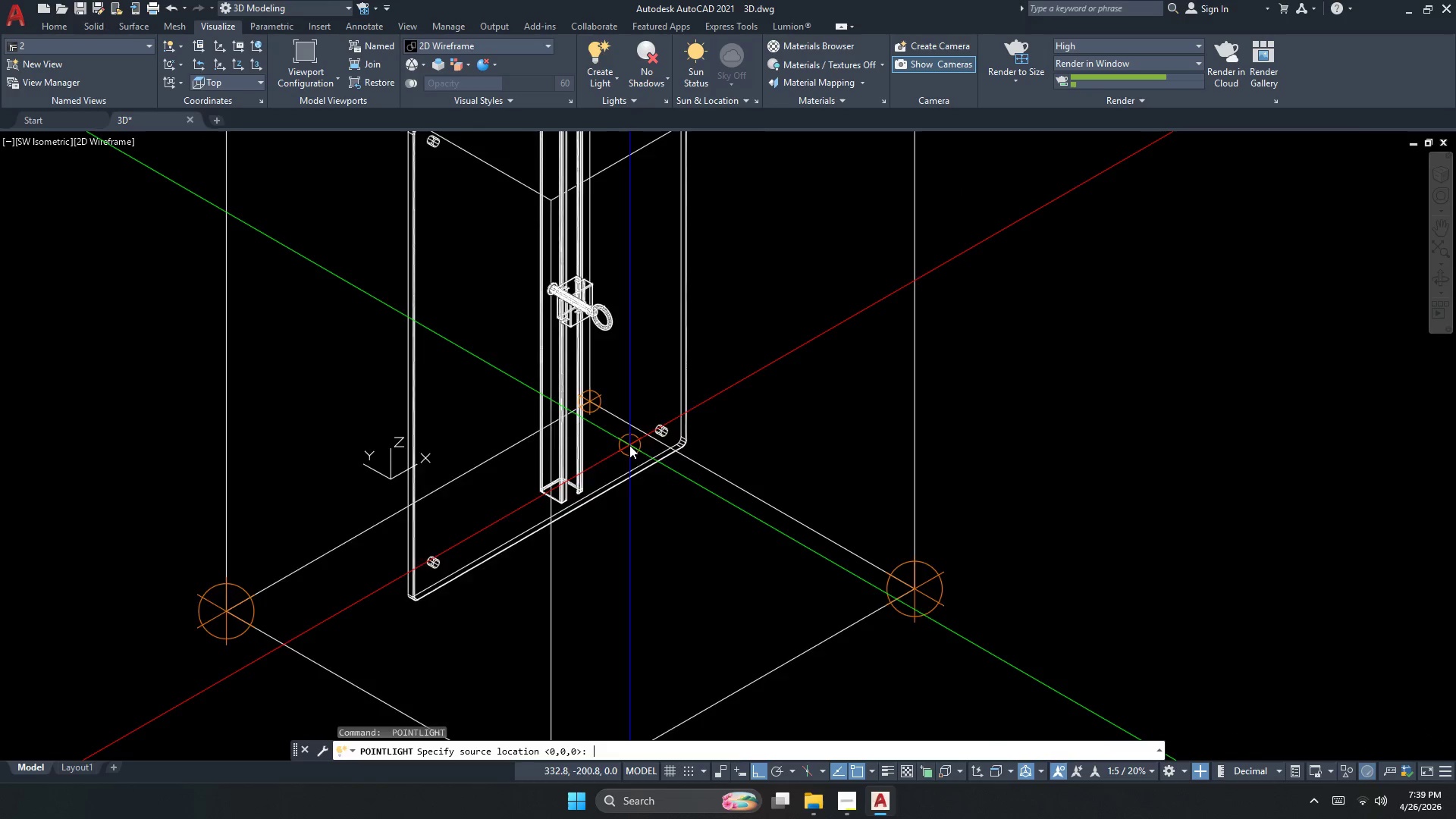 
key(Escape)
 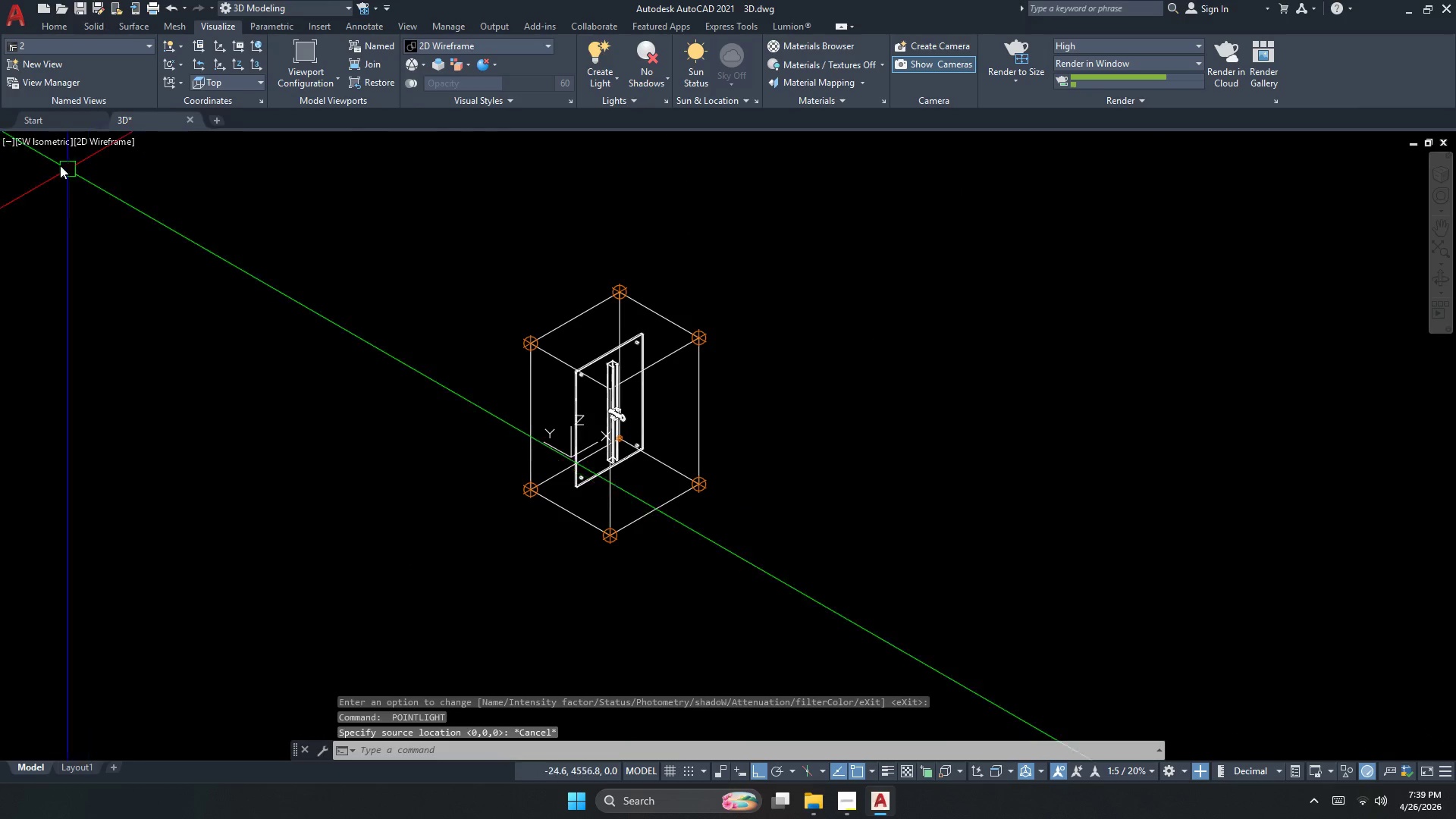 
scroll: coordinate [629, 454], scroll_direction: down, amount: 3.0
 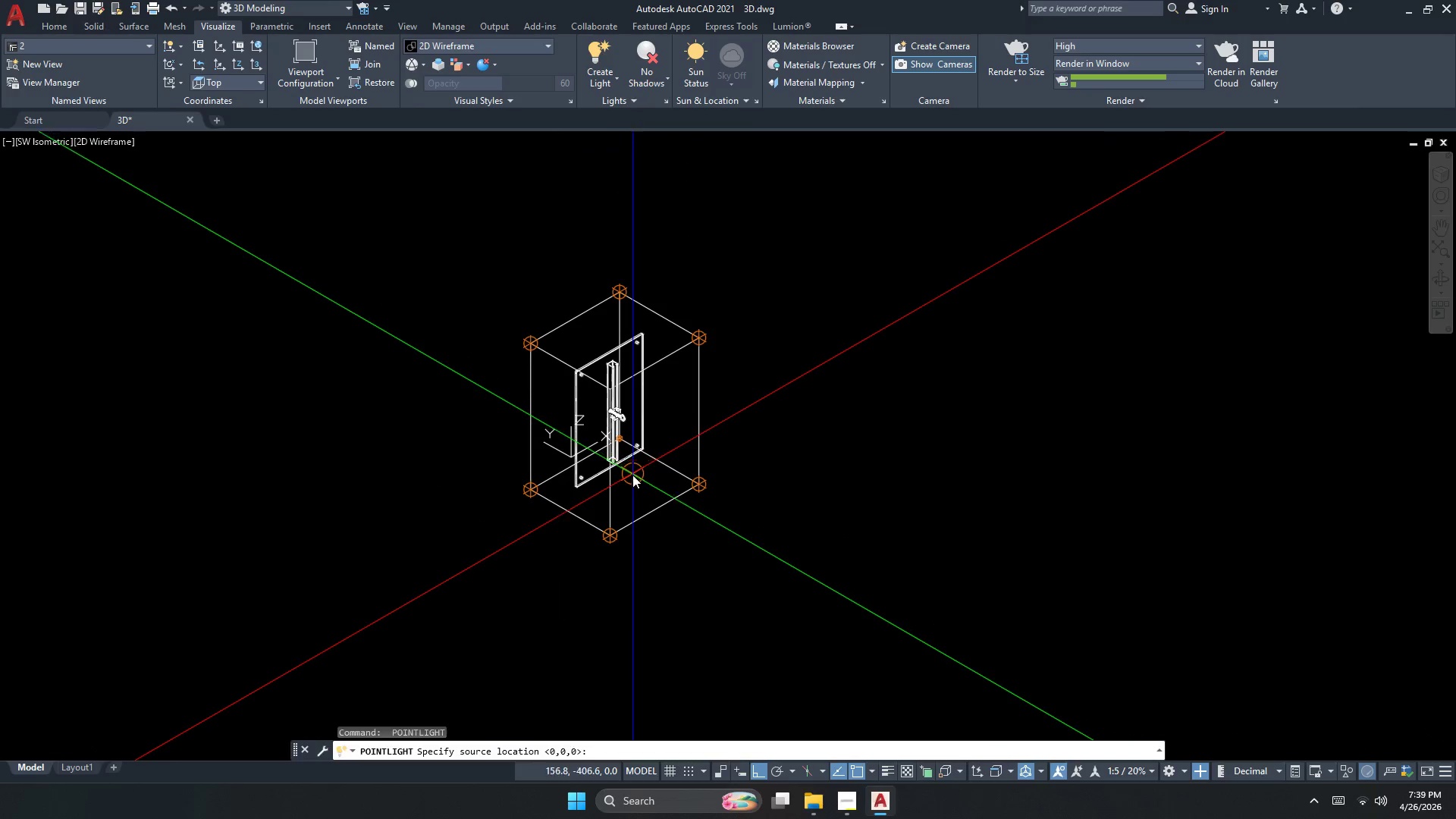 
left_click([39, 143])
 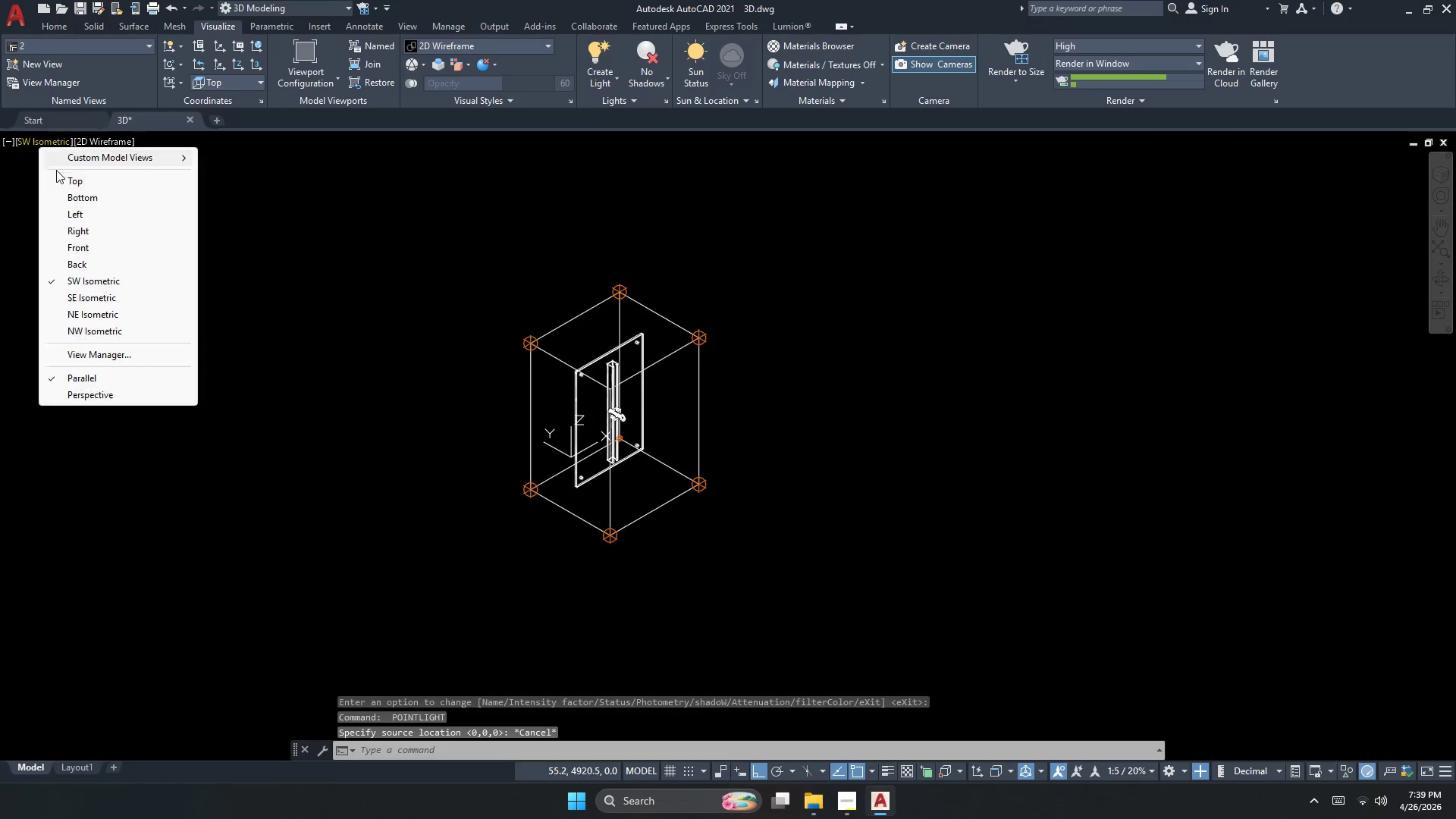 
left_click([61, 179])
 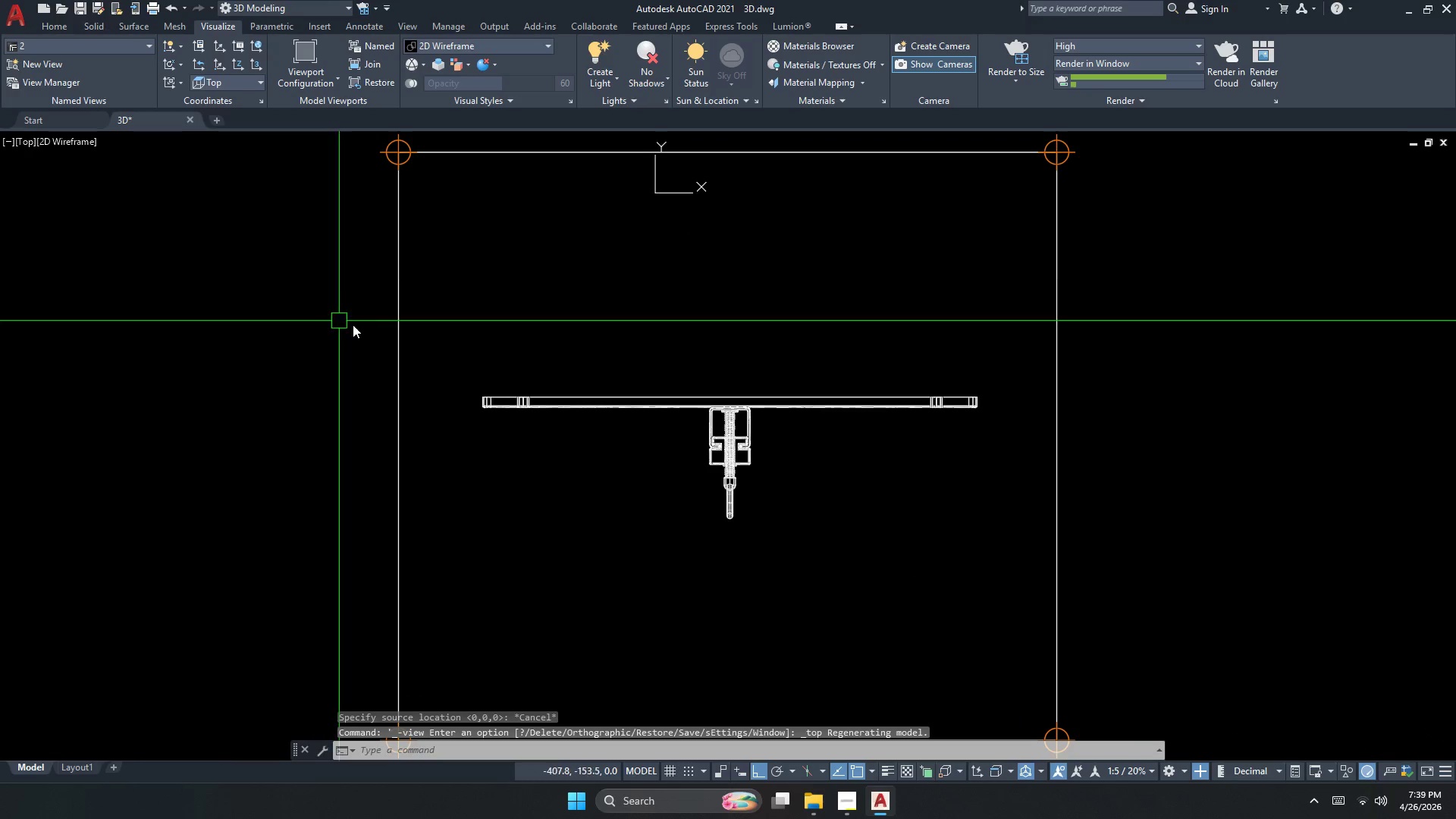 
left_click_drag(start_coordinate=[322, 209], to_coordinate=[326, 218])
 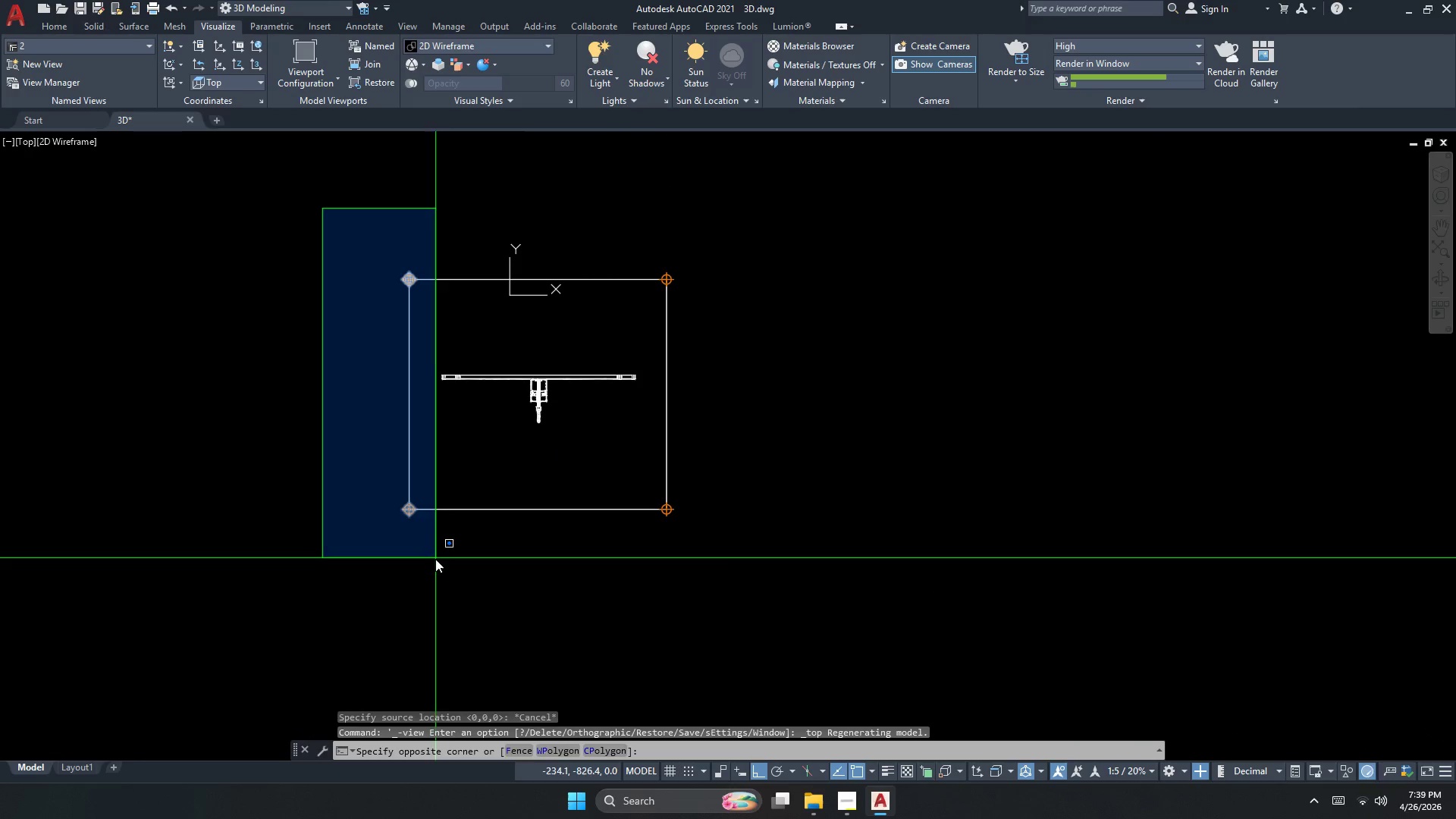 
scroll: coordinate [421, 364], scroll_direction: down, amount: 2.0
 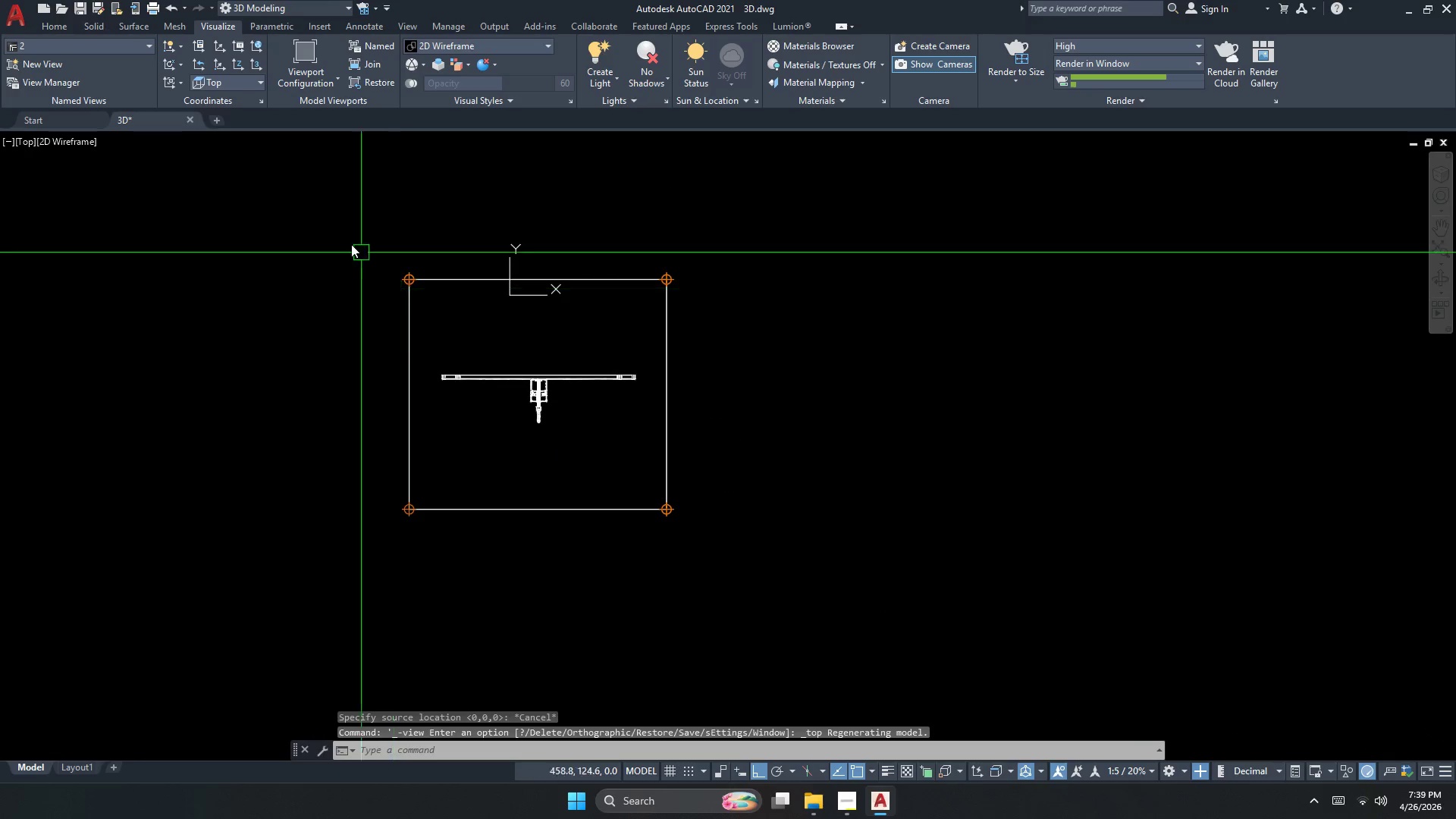 
left_click_drag(start_coordinate=[441, 566], to_coordinate=[448, 555])
 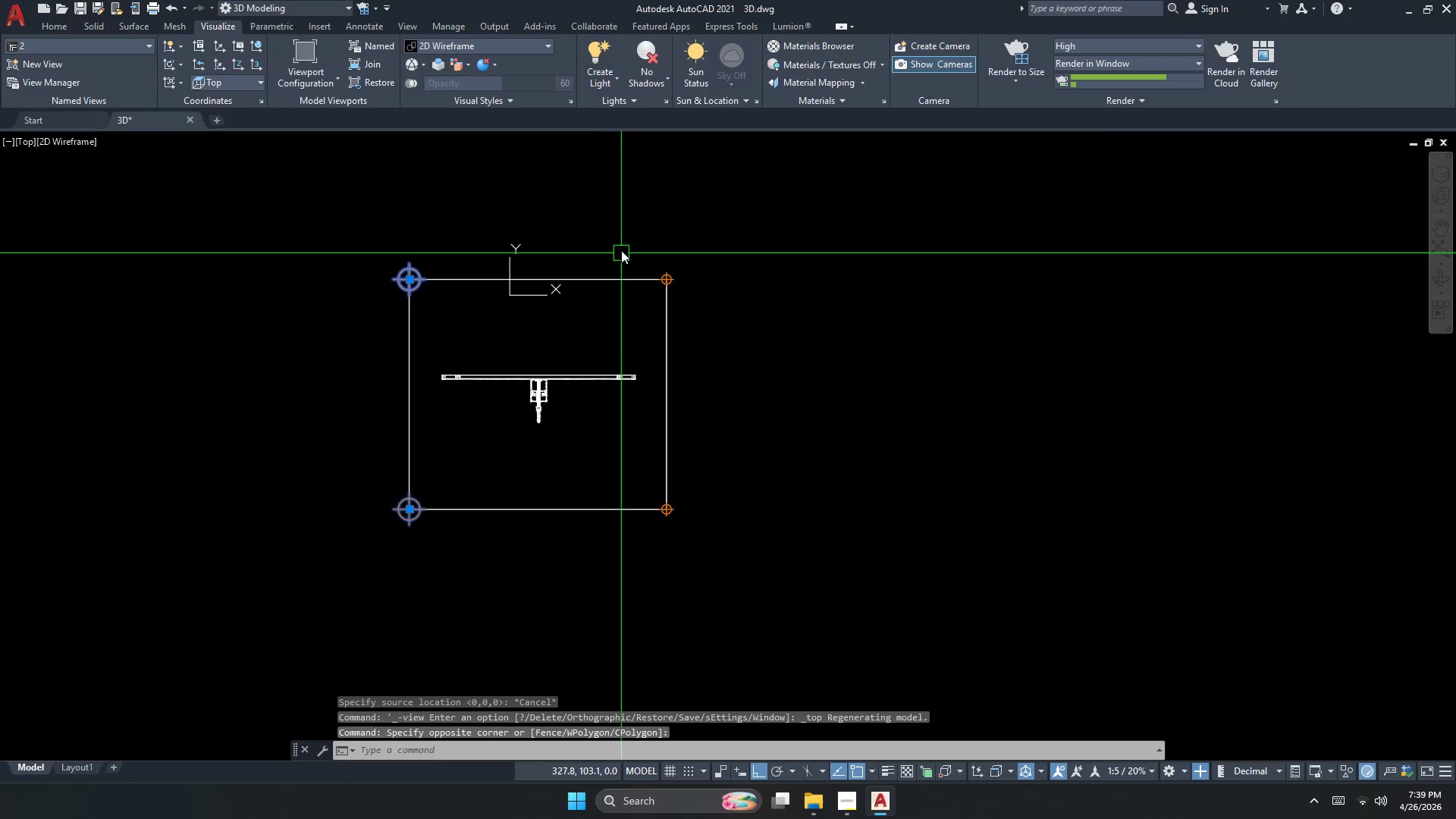 
left_click_drag(start_coordinate=[631, 240], to_coordinate=[742, 579])
 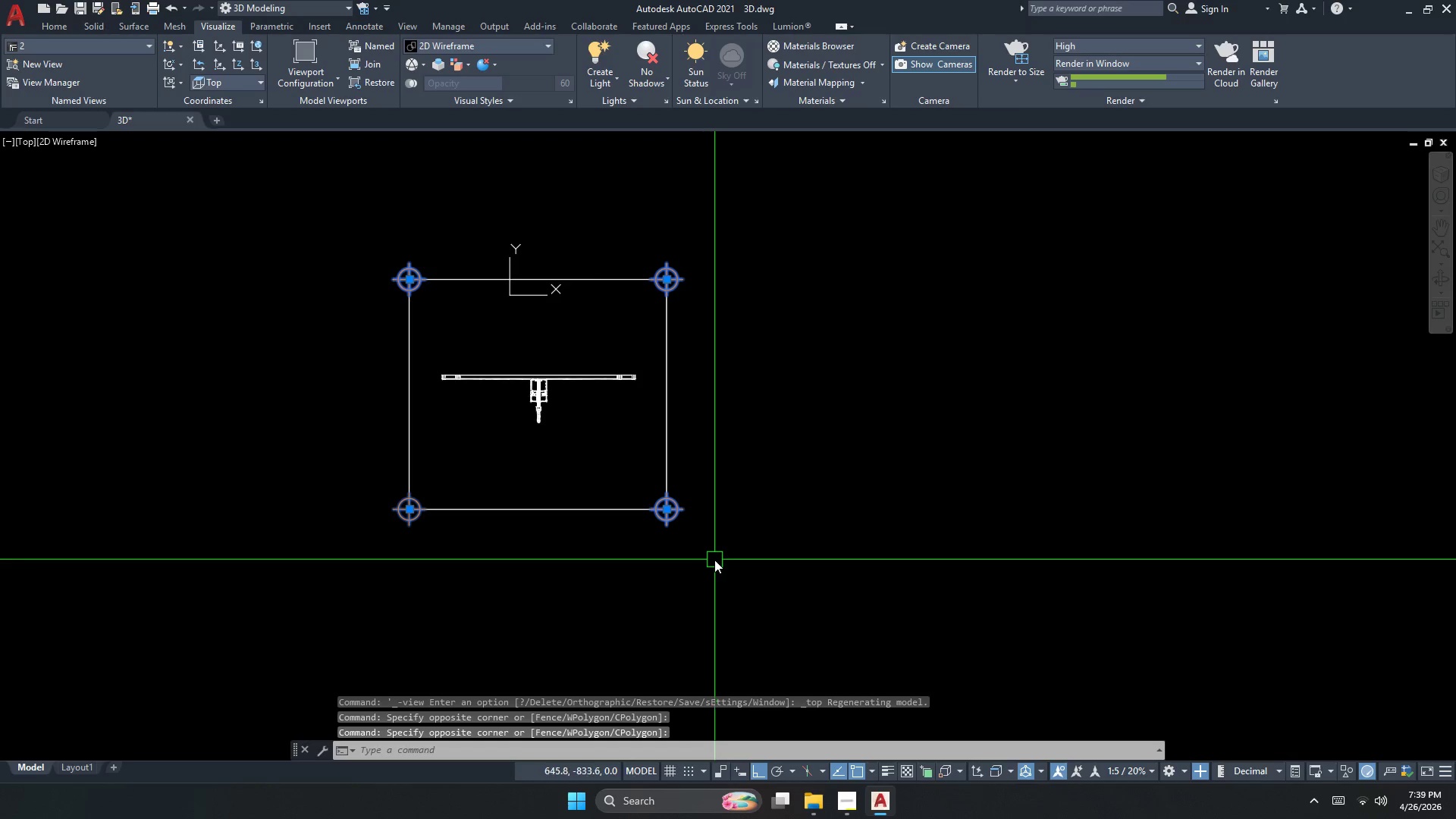 
key(G)
 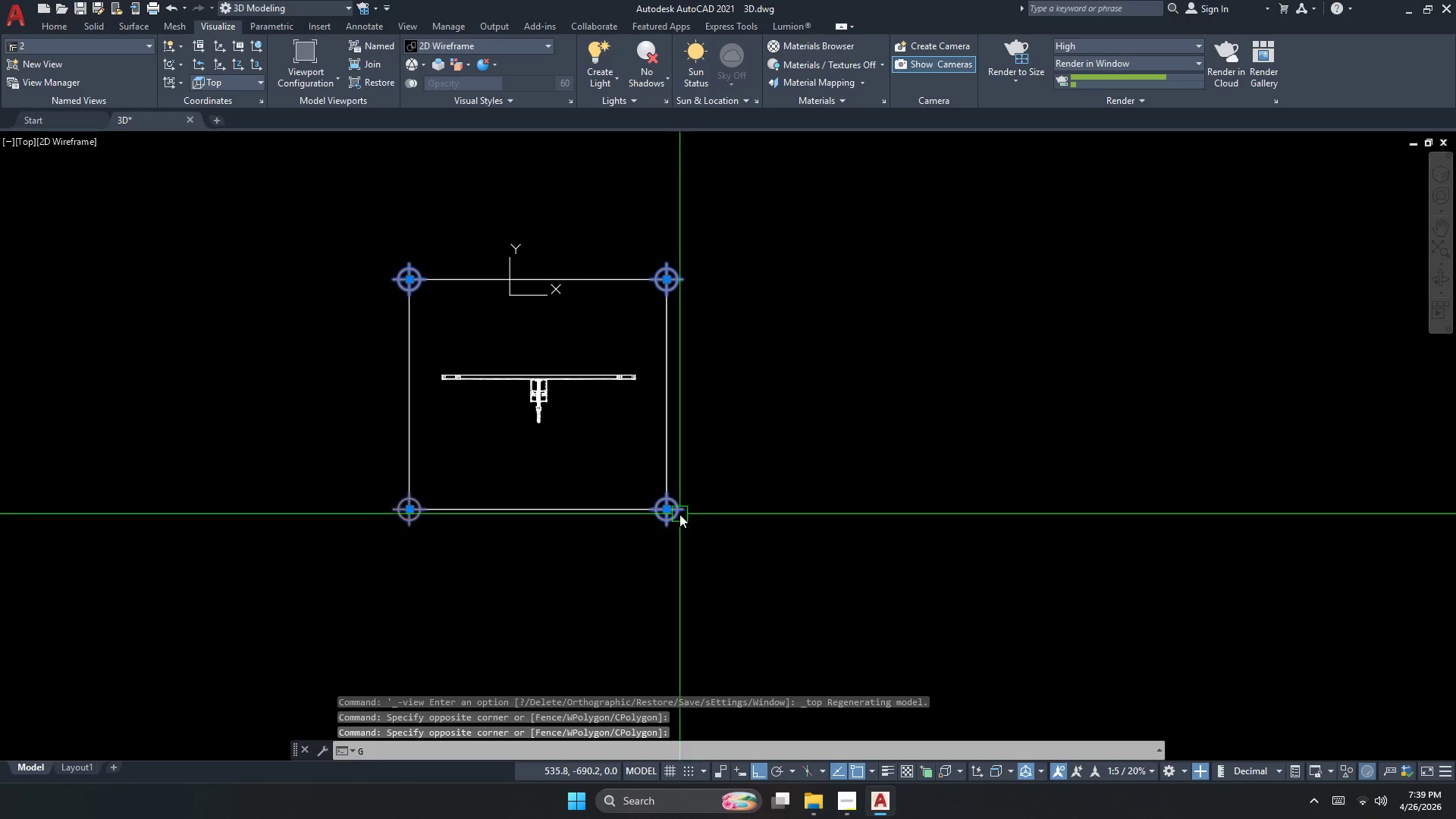 
key(Space)
 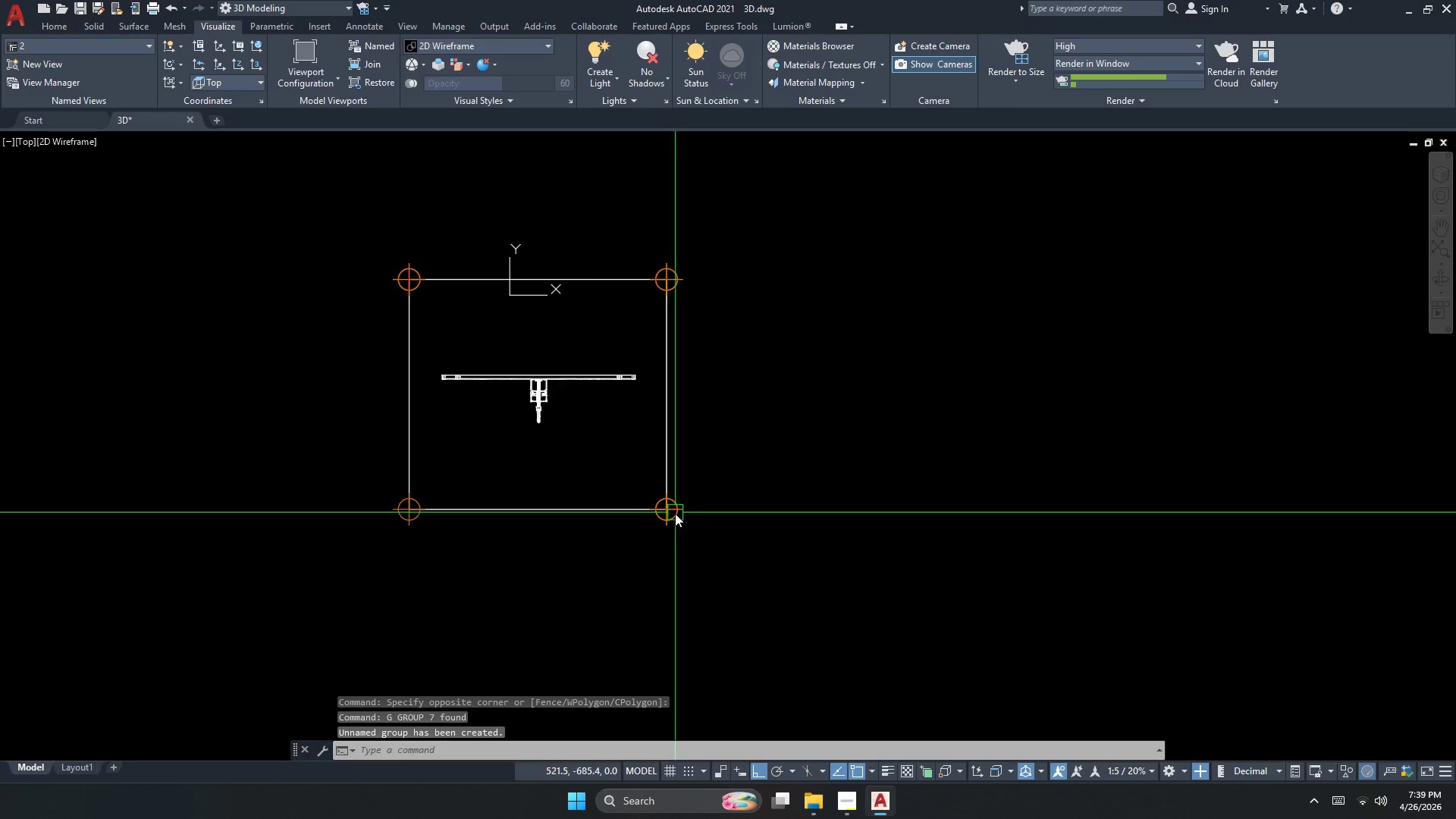 
left_click([675, 515])
 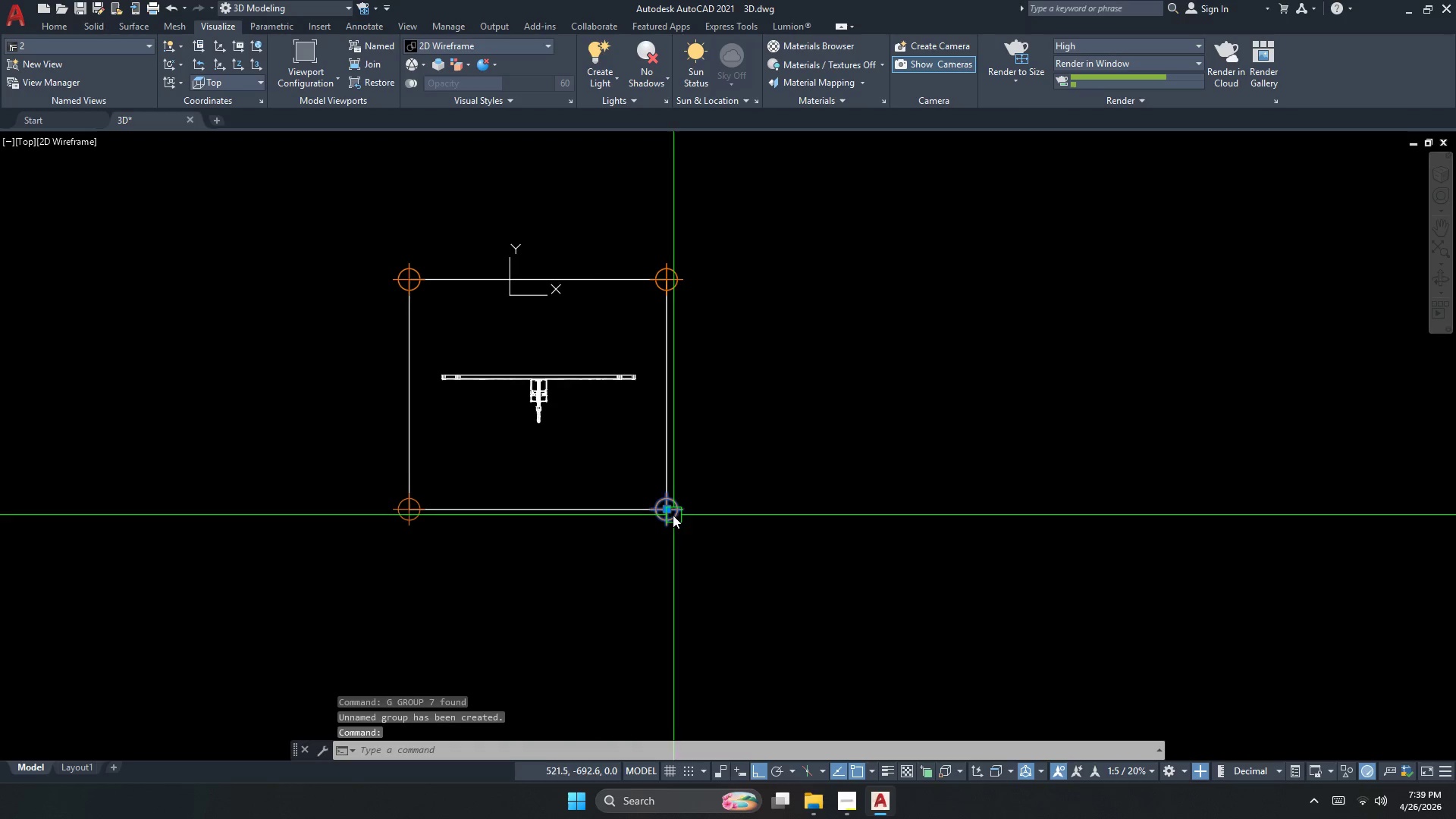 
key(Escape)
key(Escape)
type(ch )
 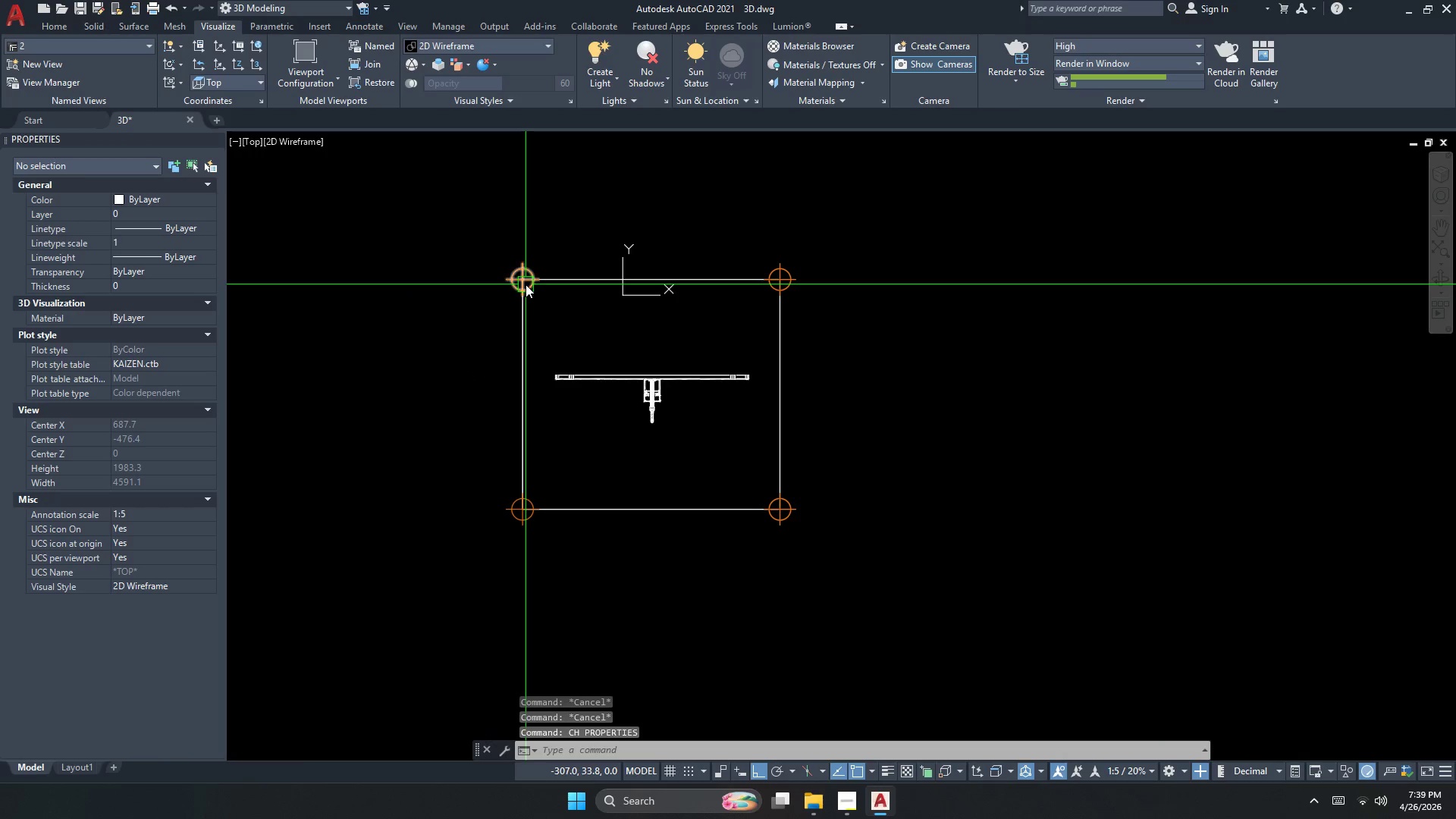 
double_click([525, 284])
 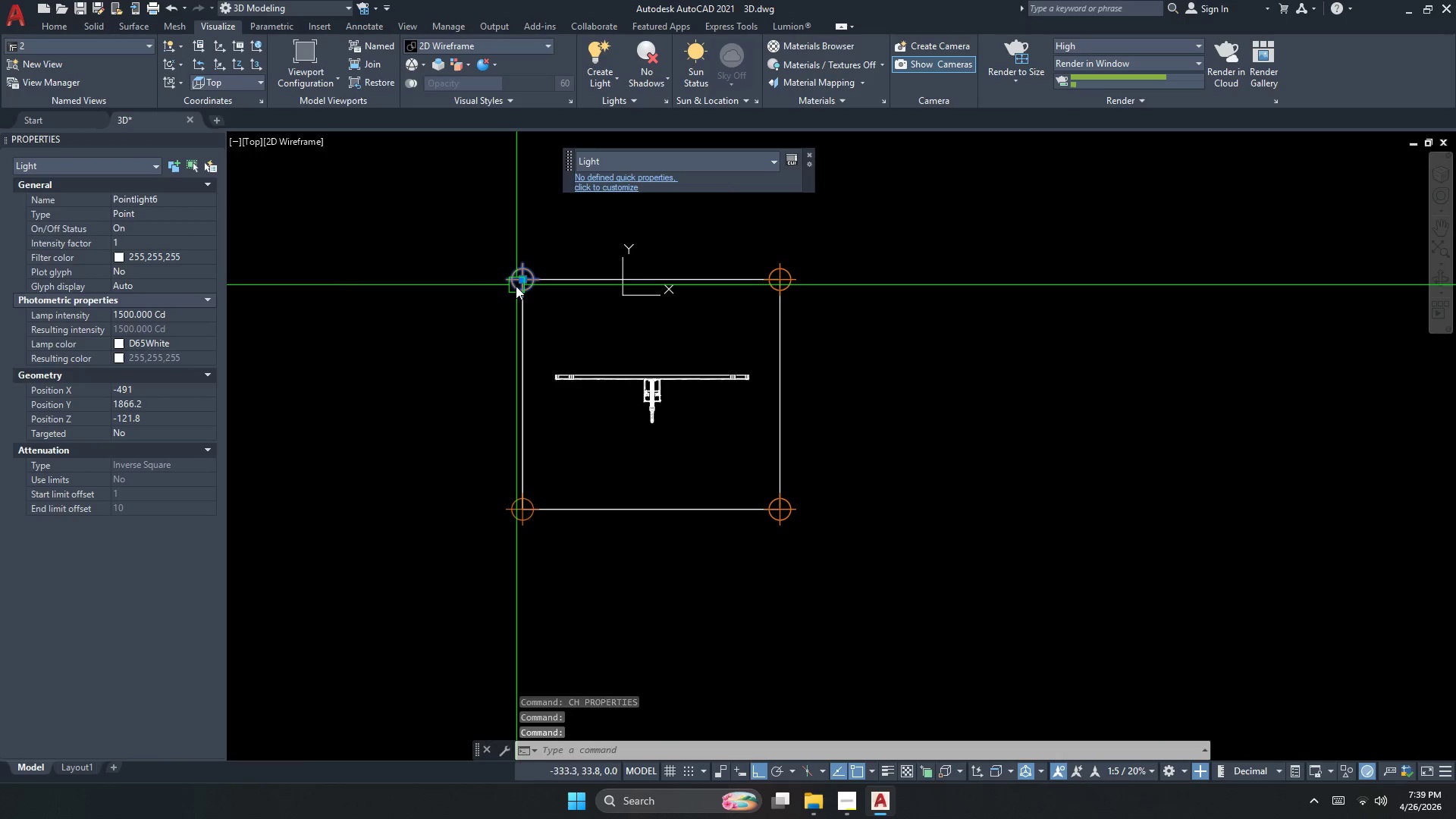 
key(Escape)
 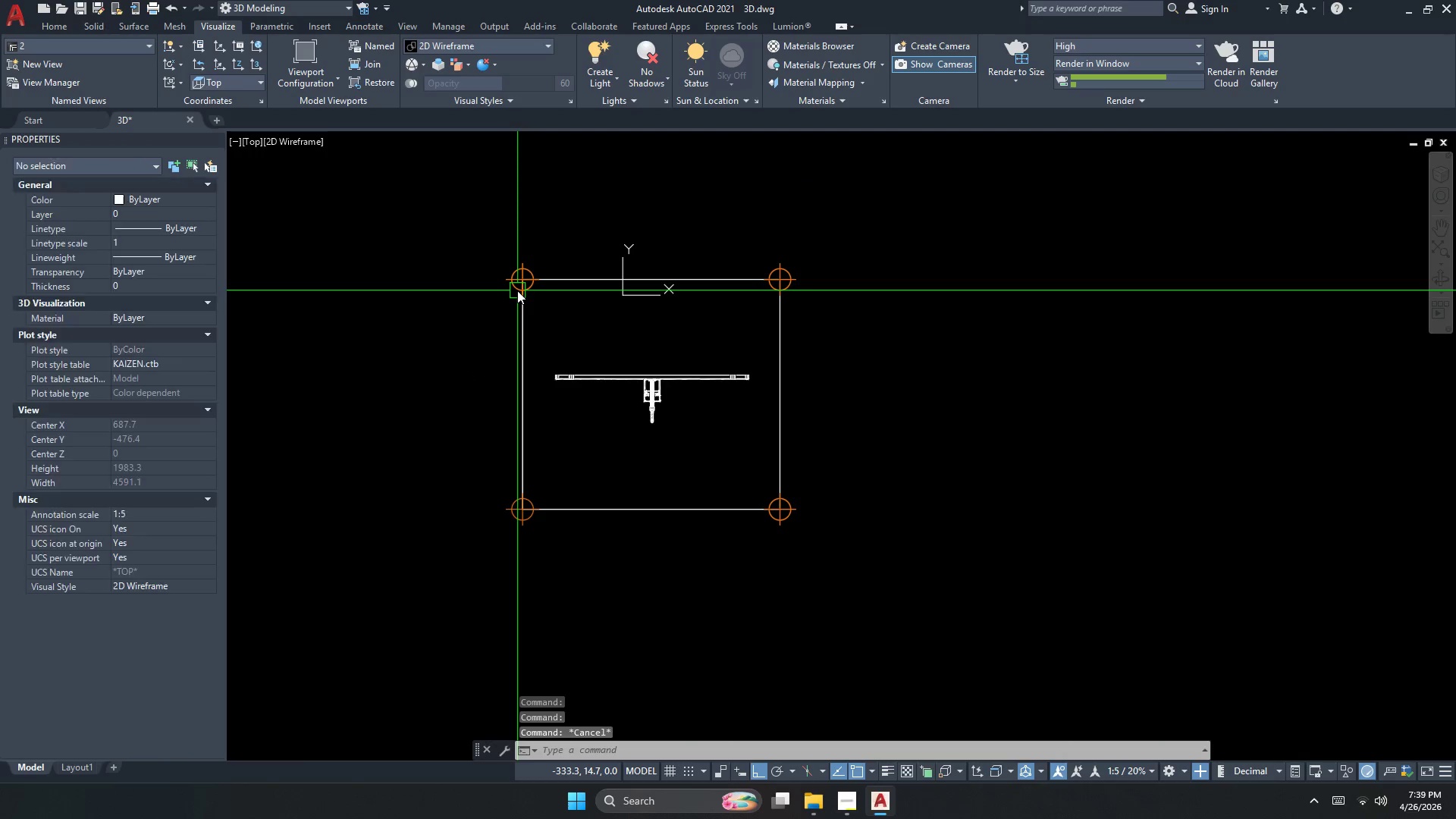 
key(Control+ControlLeft)
 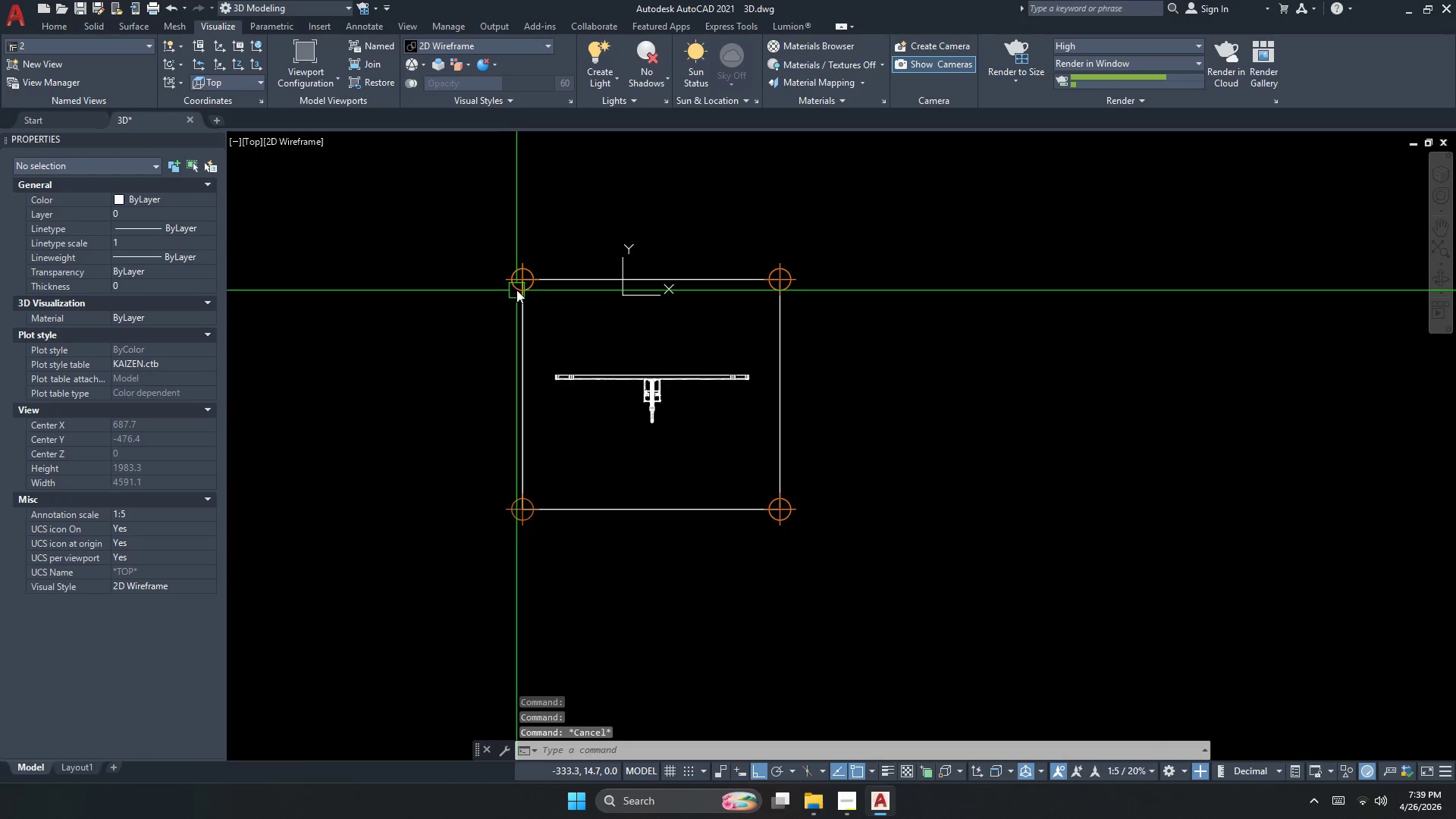 
key(Control+H)
 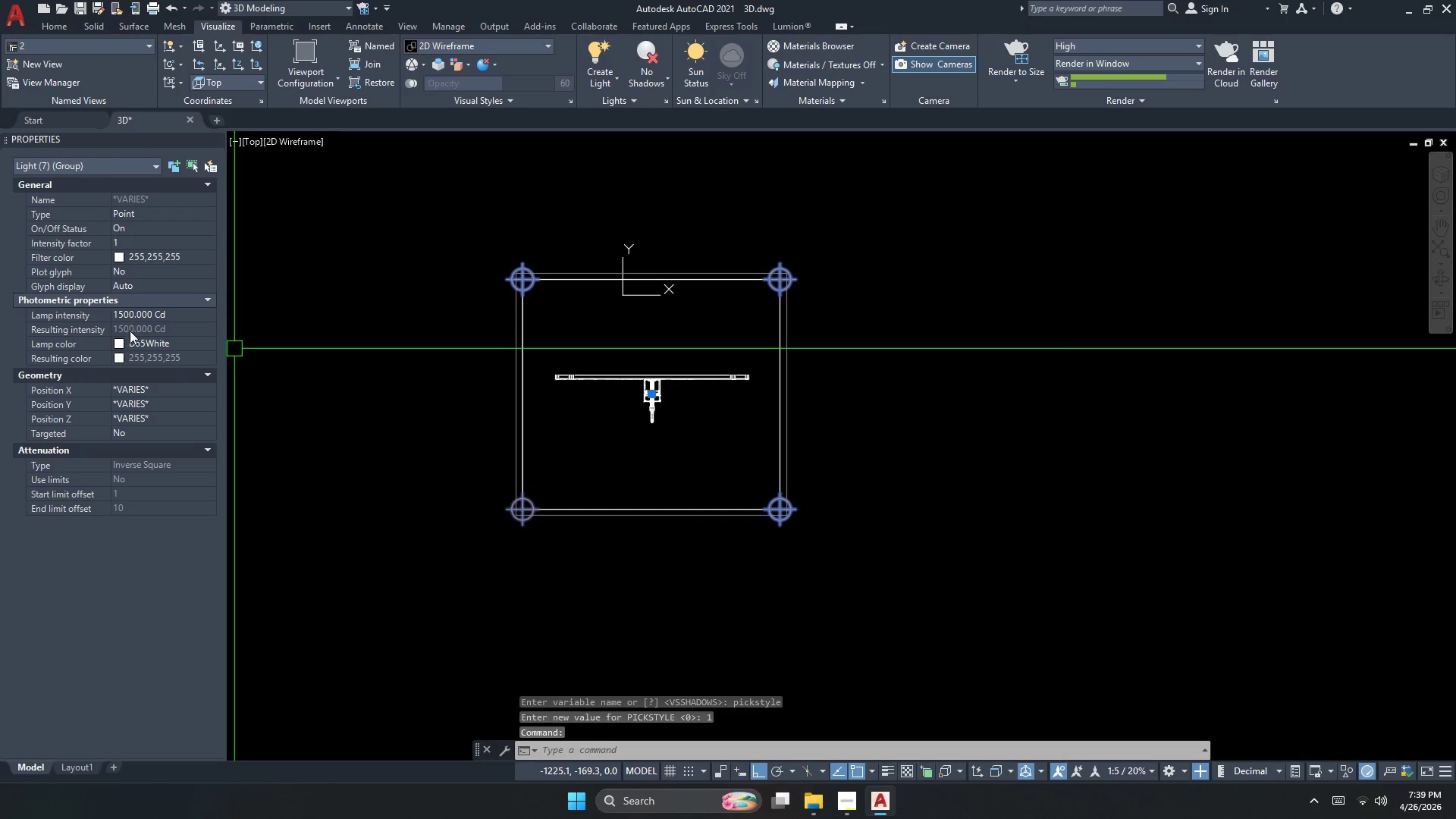 
left_click([146, 312])
 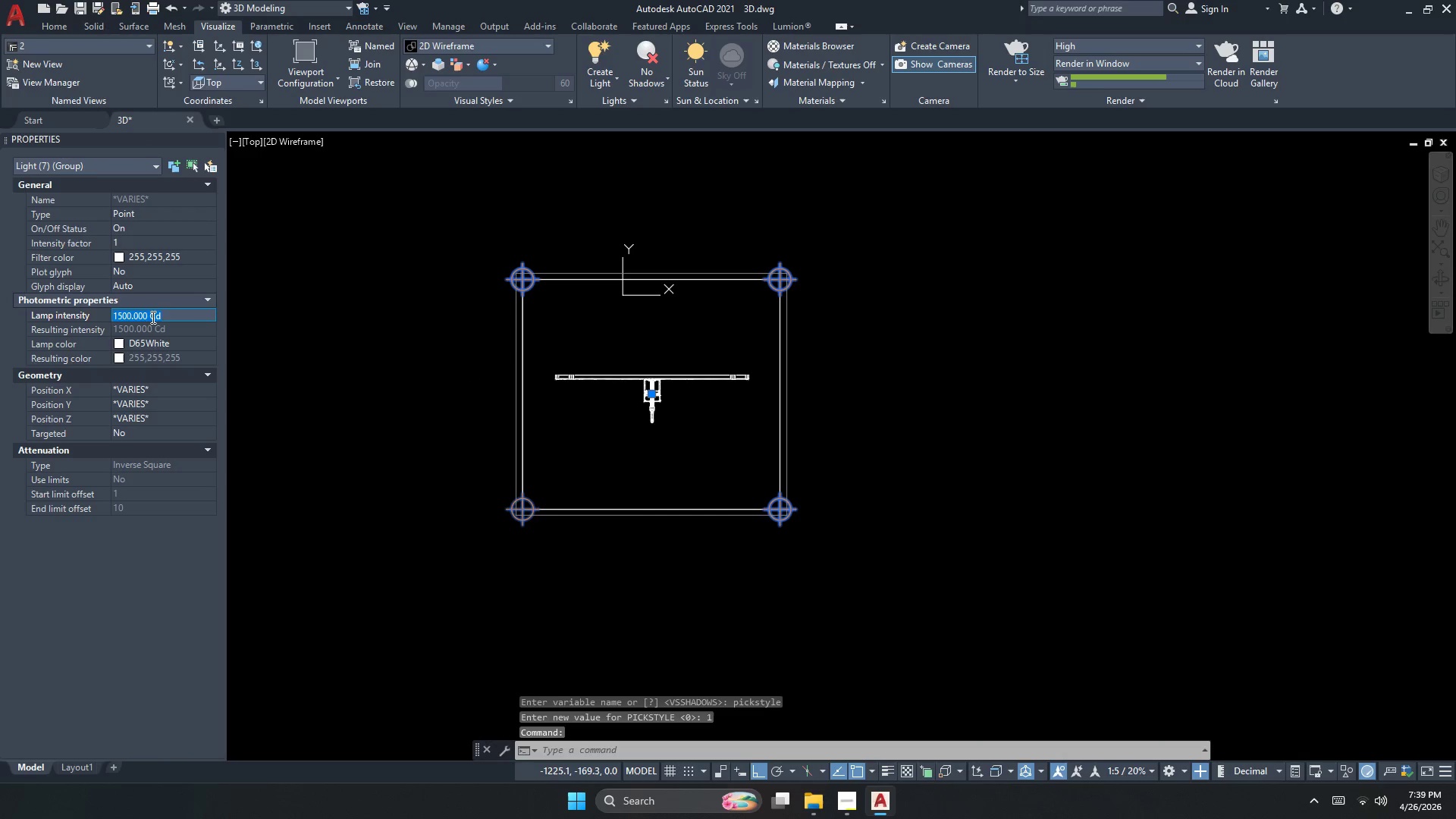 
key(Numpad1)
 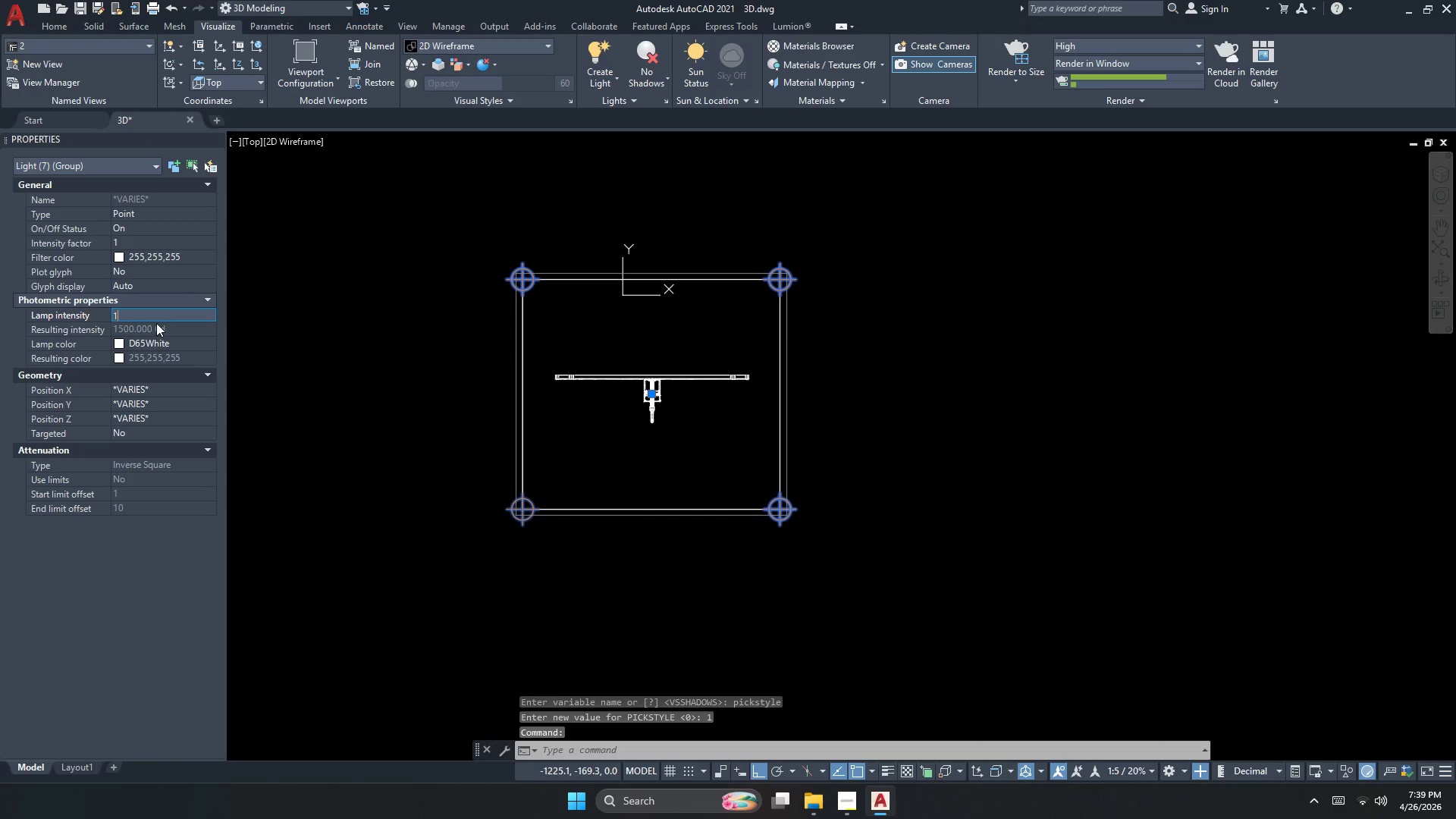 
key(Numpad0)
 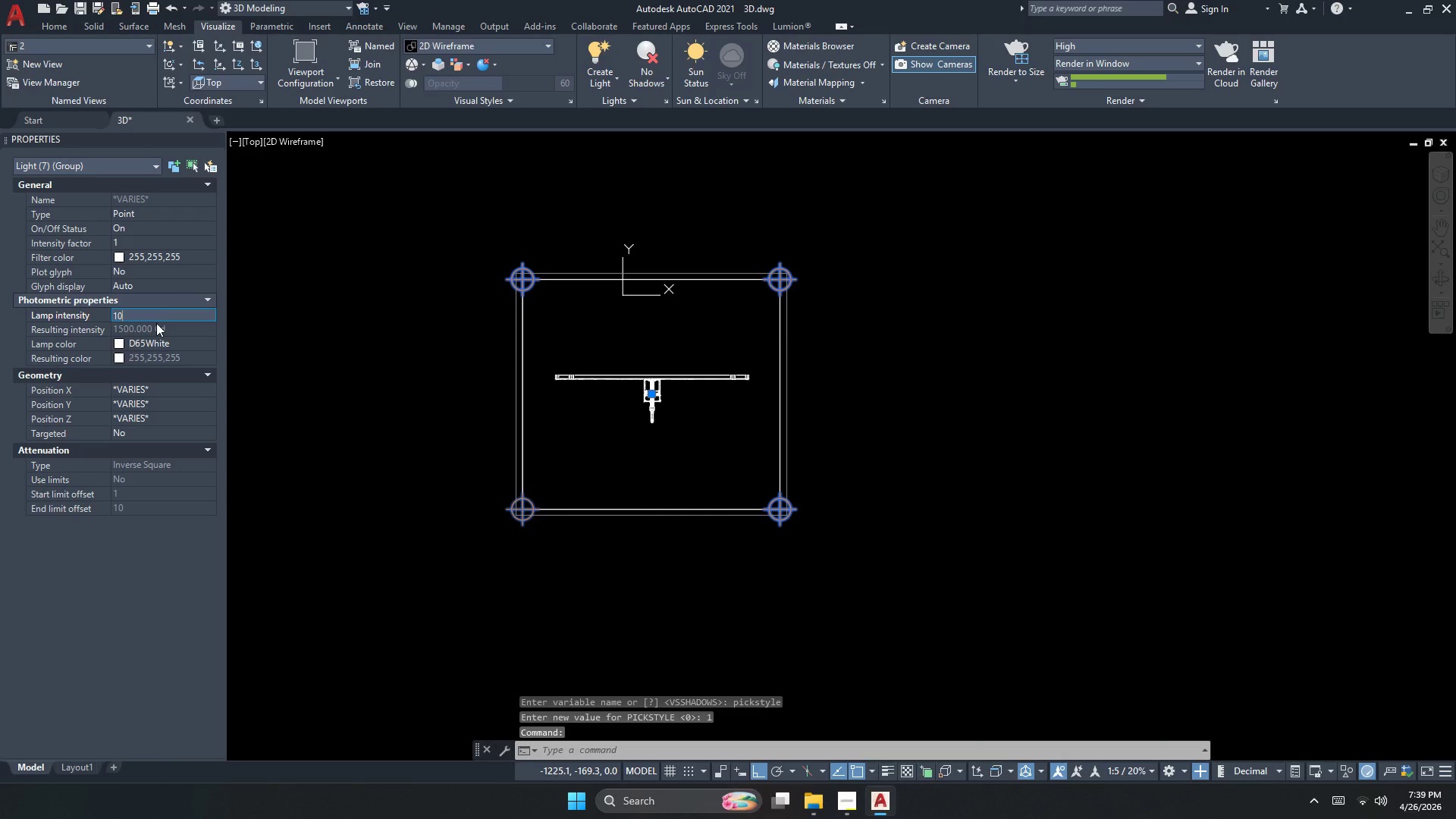 
key(Numpad0)
 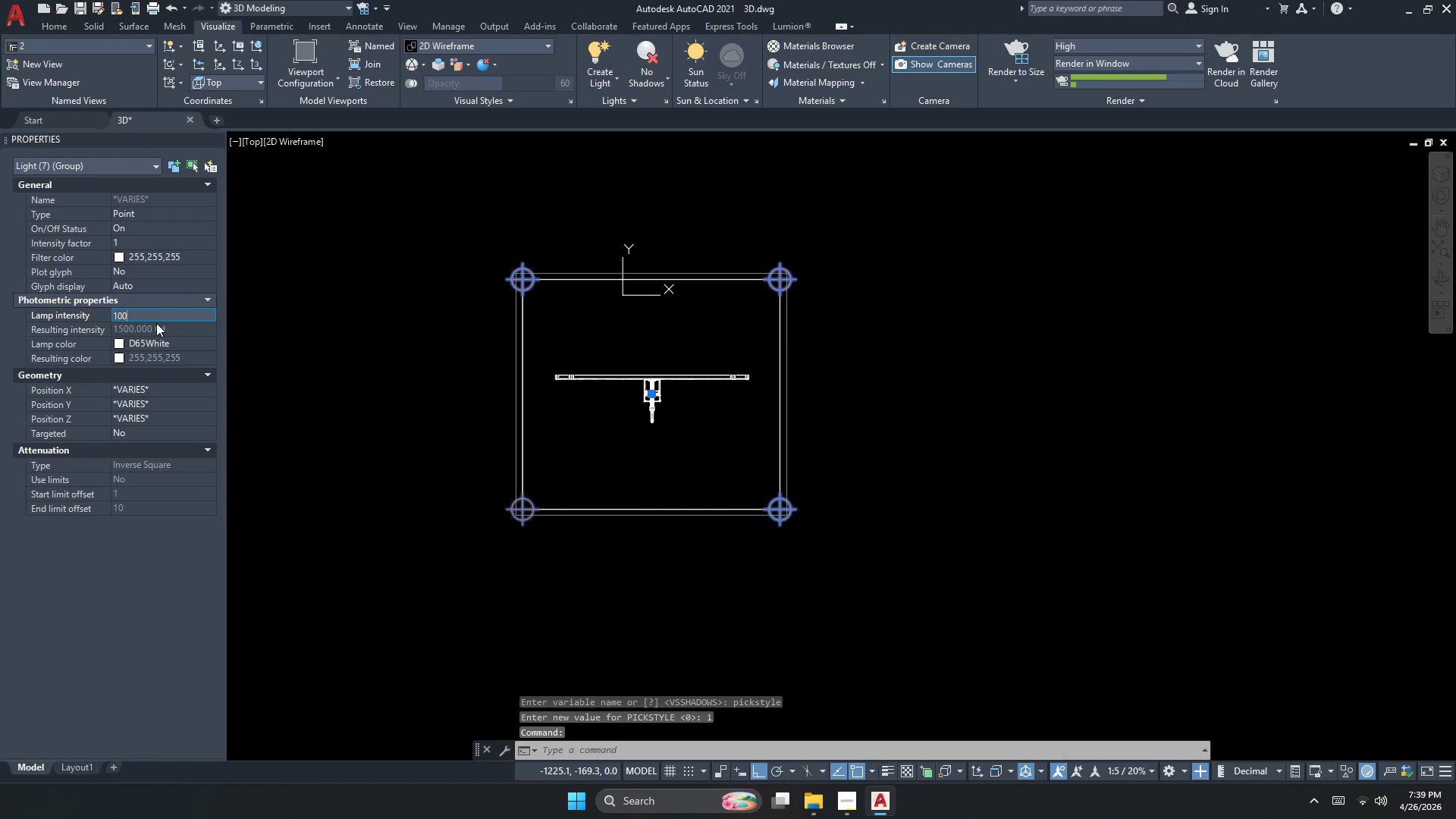 
key(Numpad0)
 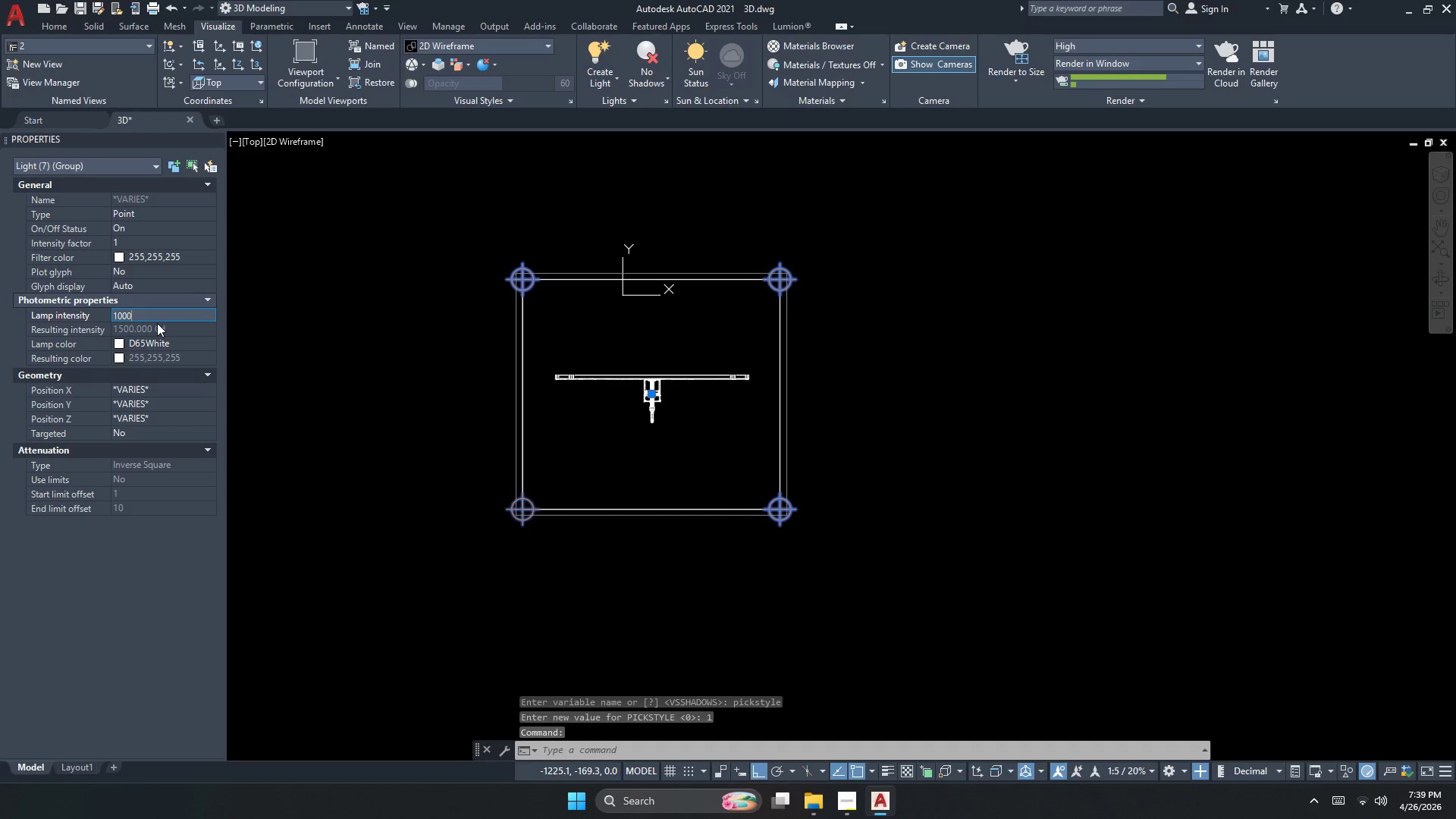 
key(NumpadEnter)
 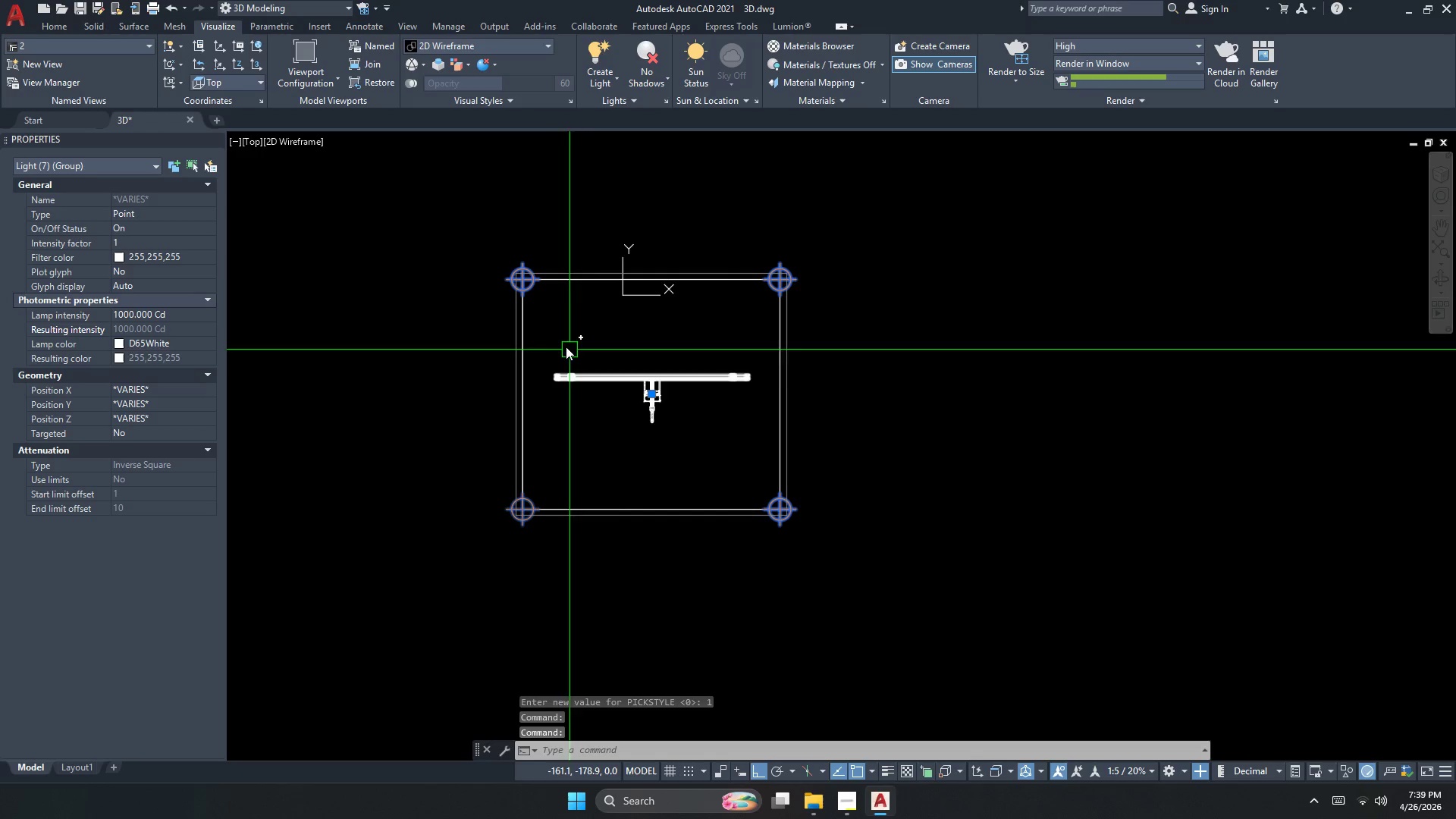 
key(Escape)
 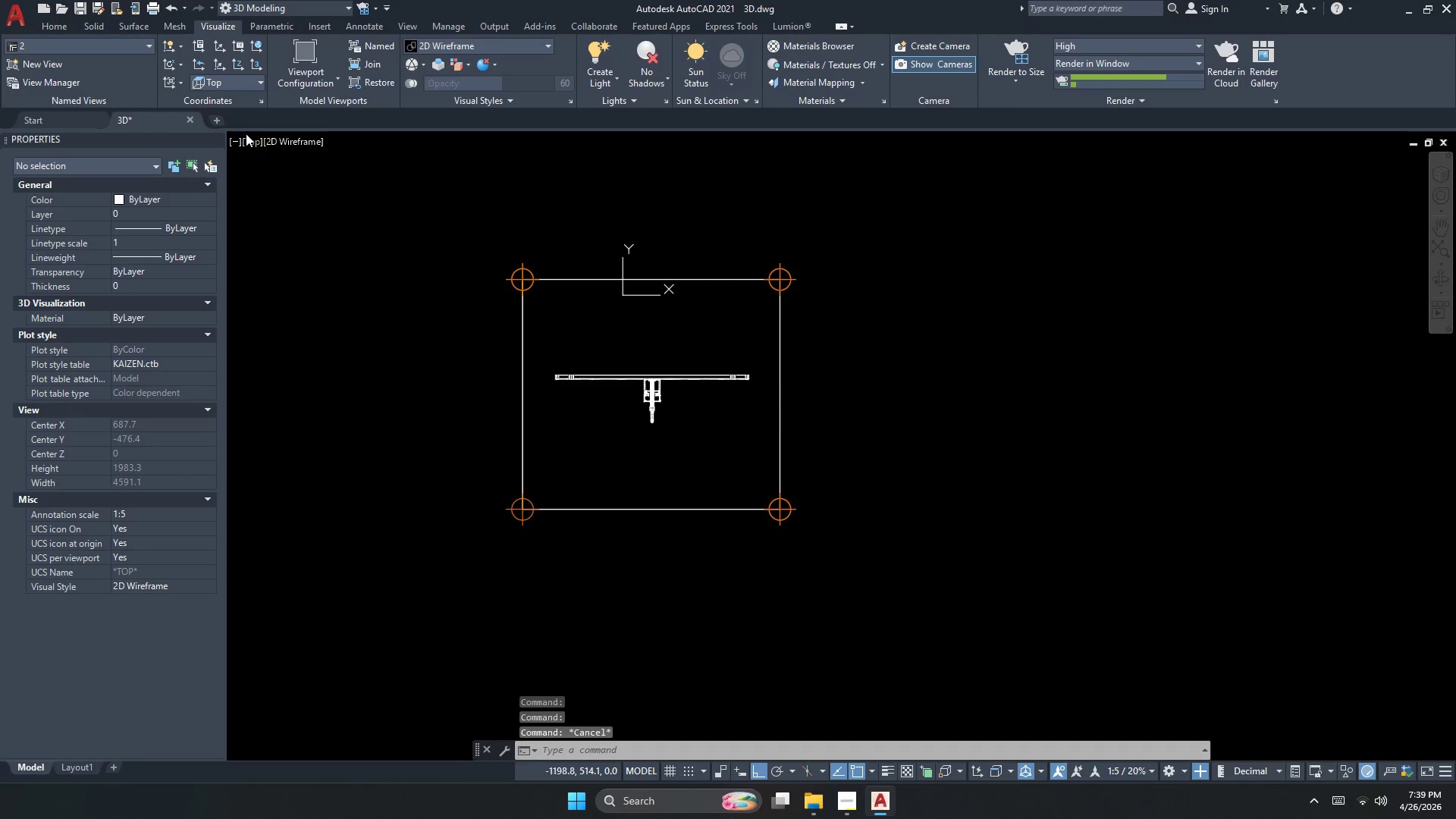 
left_click([249, 139])
 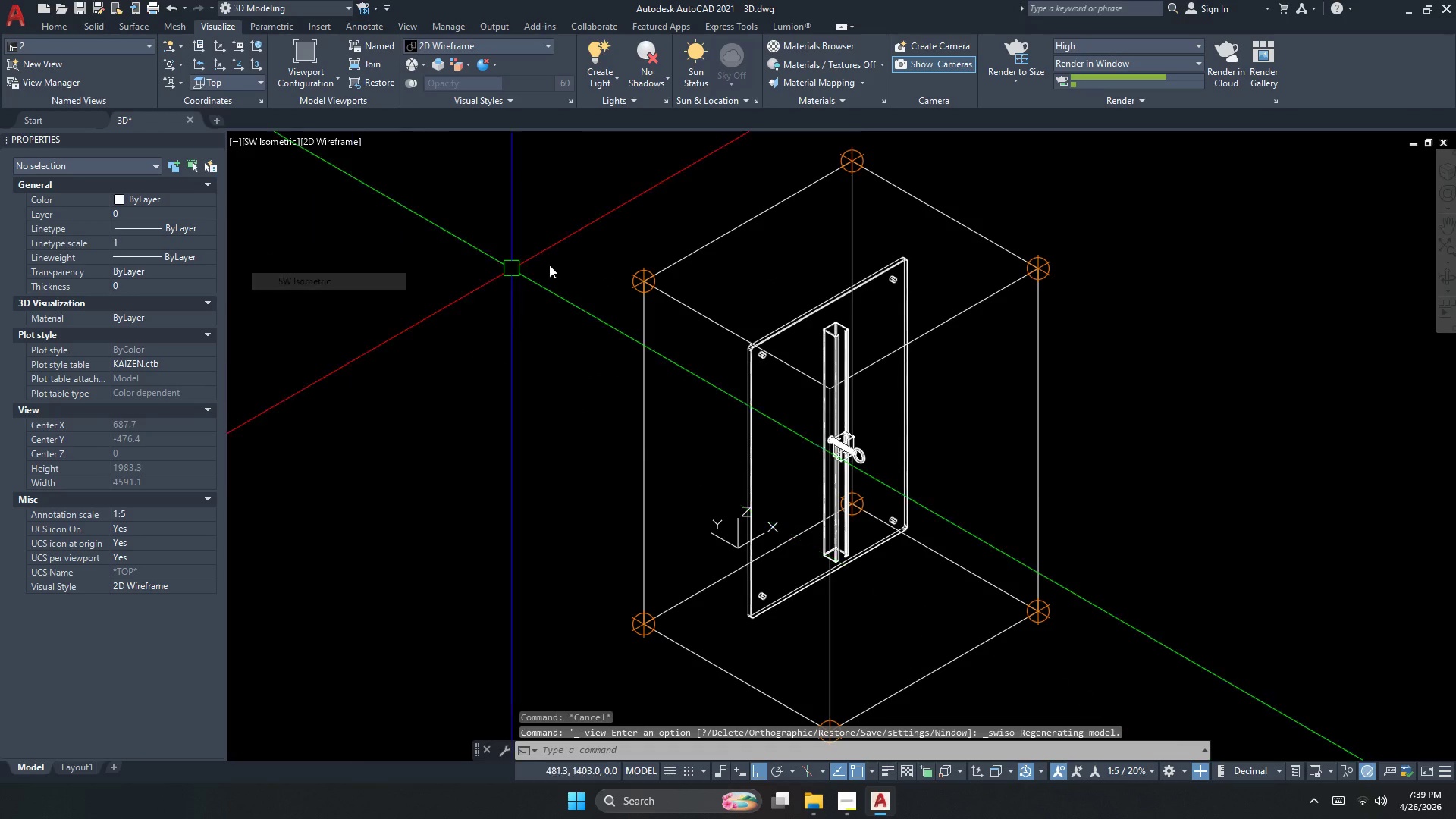 
scroll: coordinate [649, 291], scroll_direction: down, amount: 1.0
 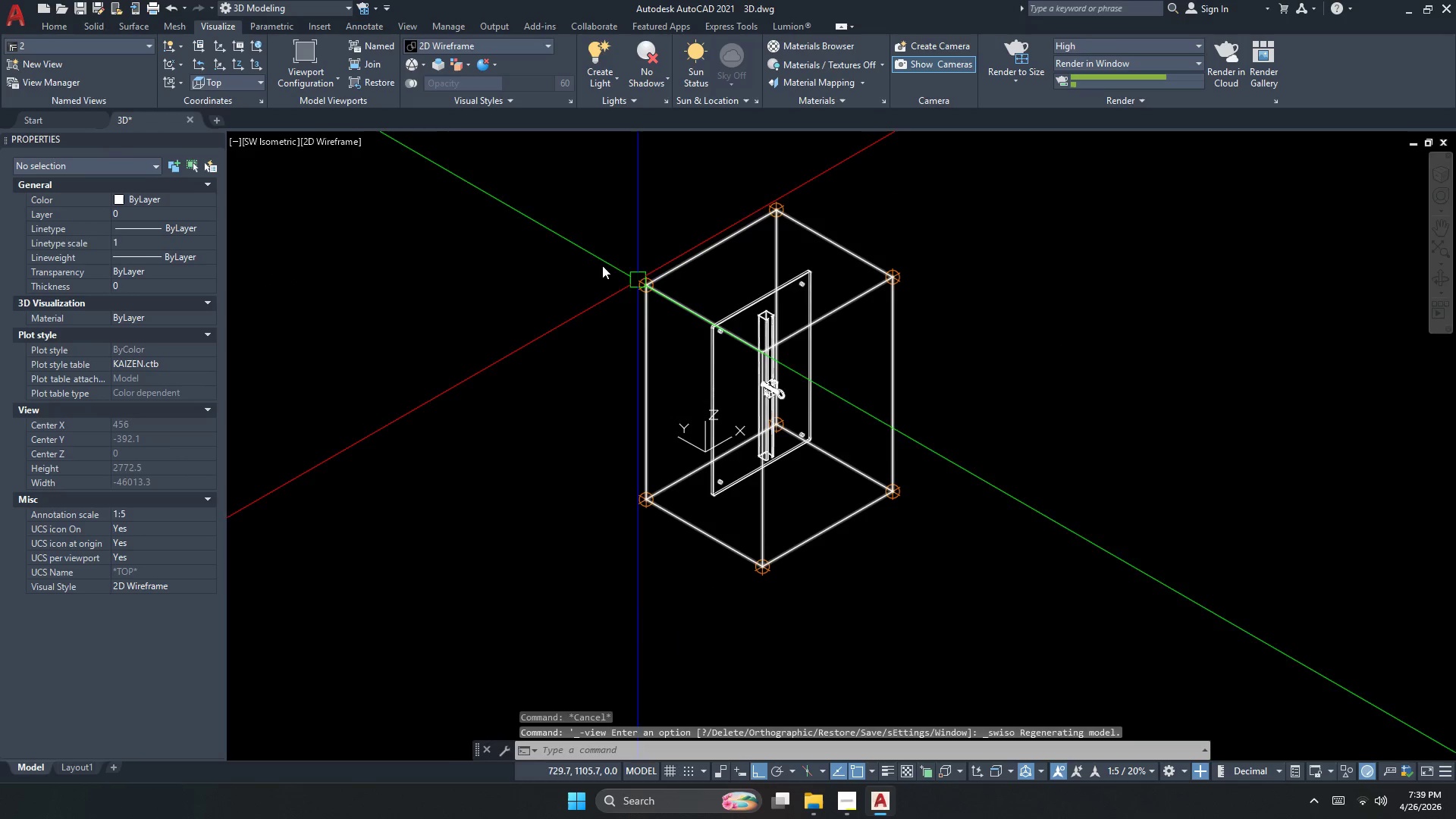 
key(Escape)
 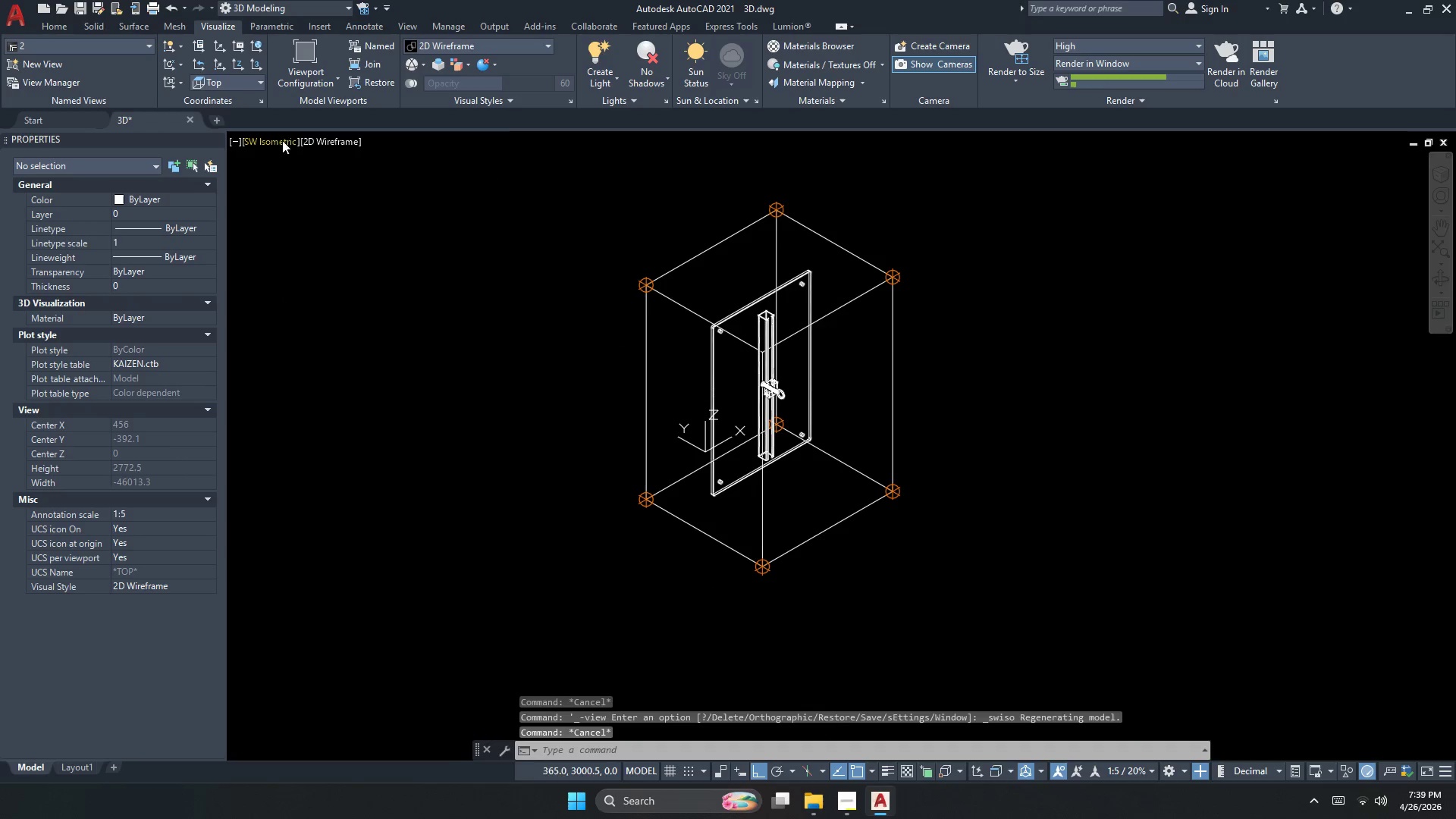 
key(Escape)
 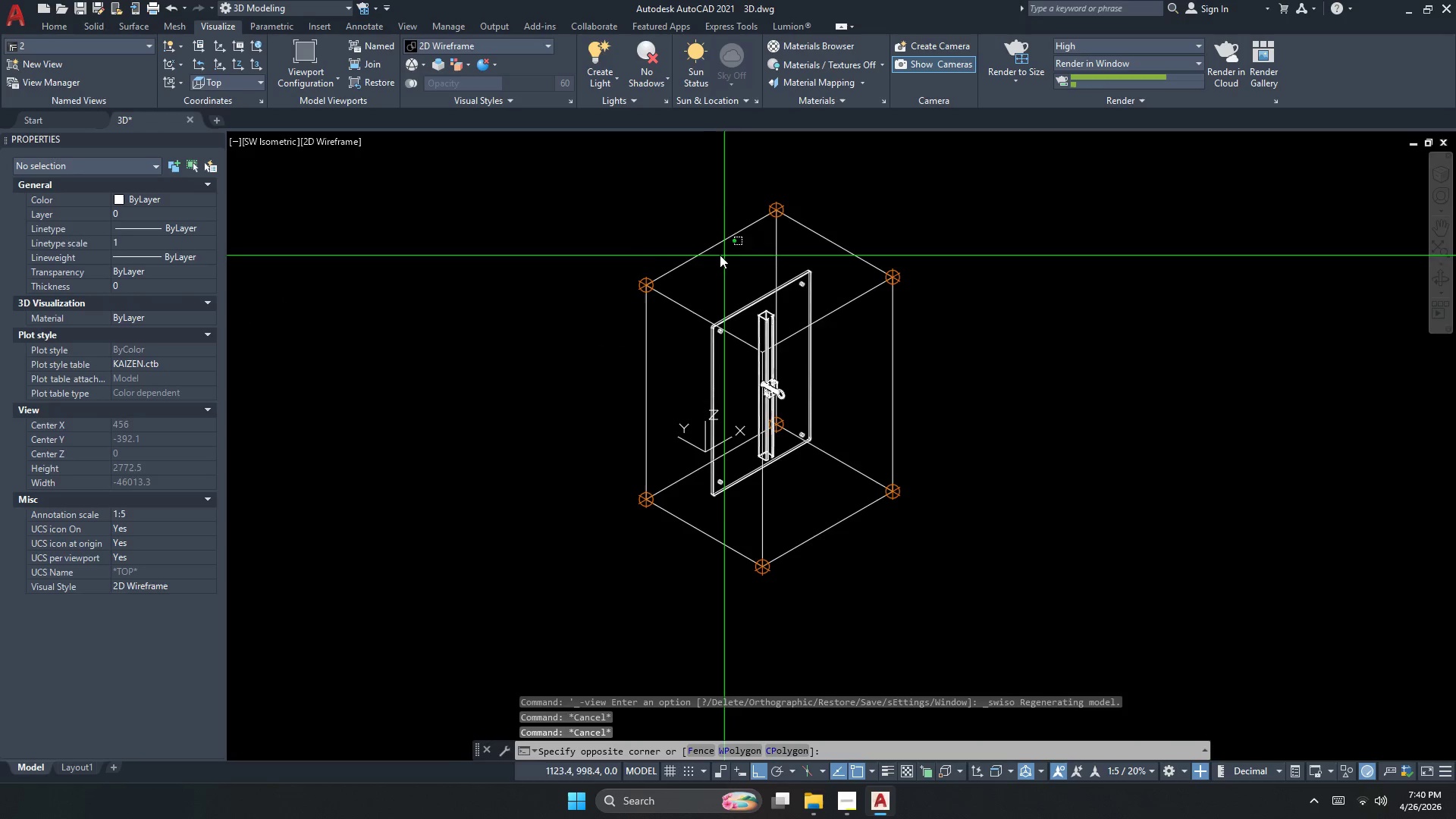 
double_click([695, 245])
 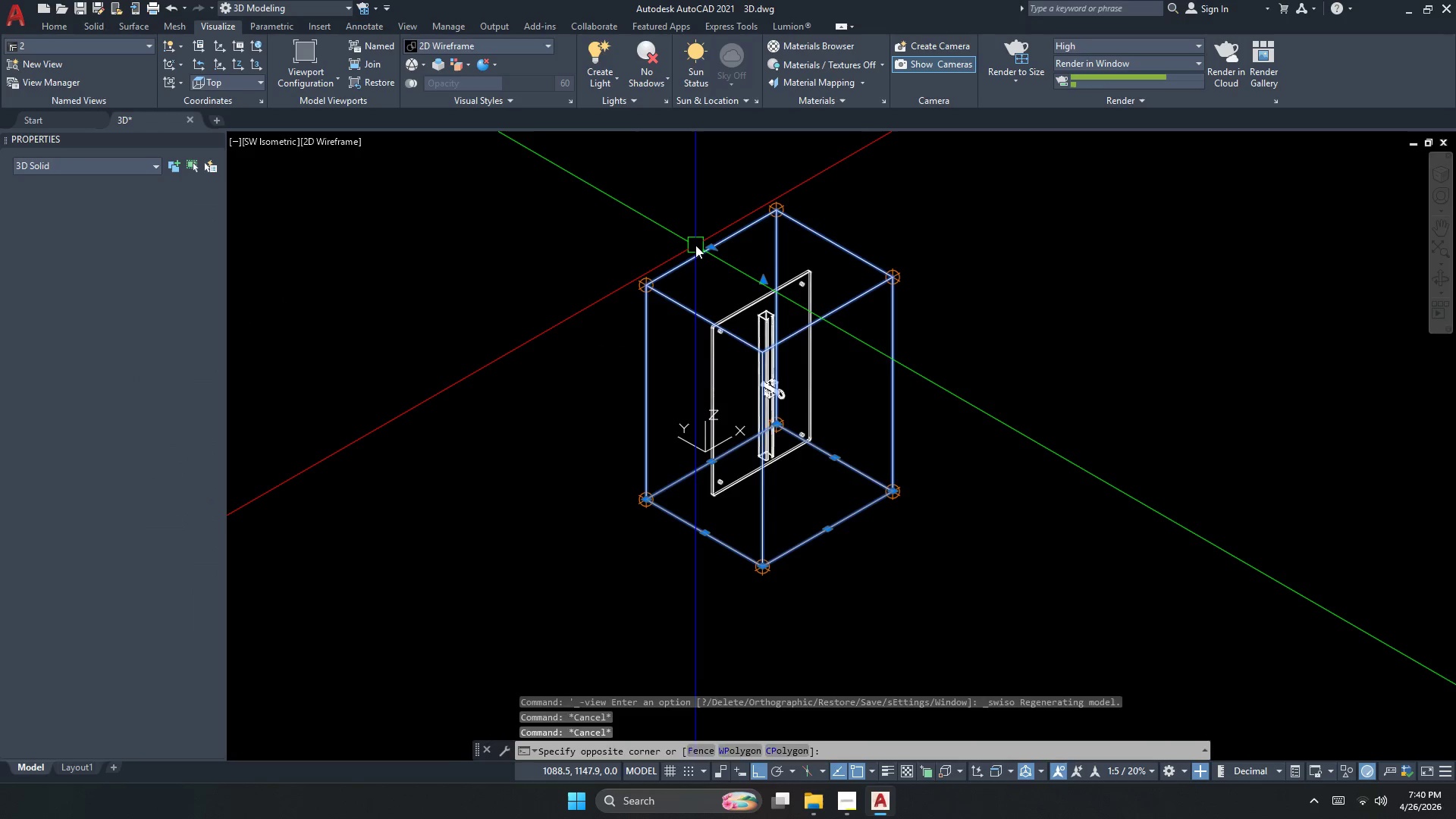 
key(E)
 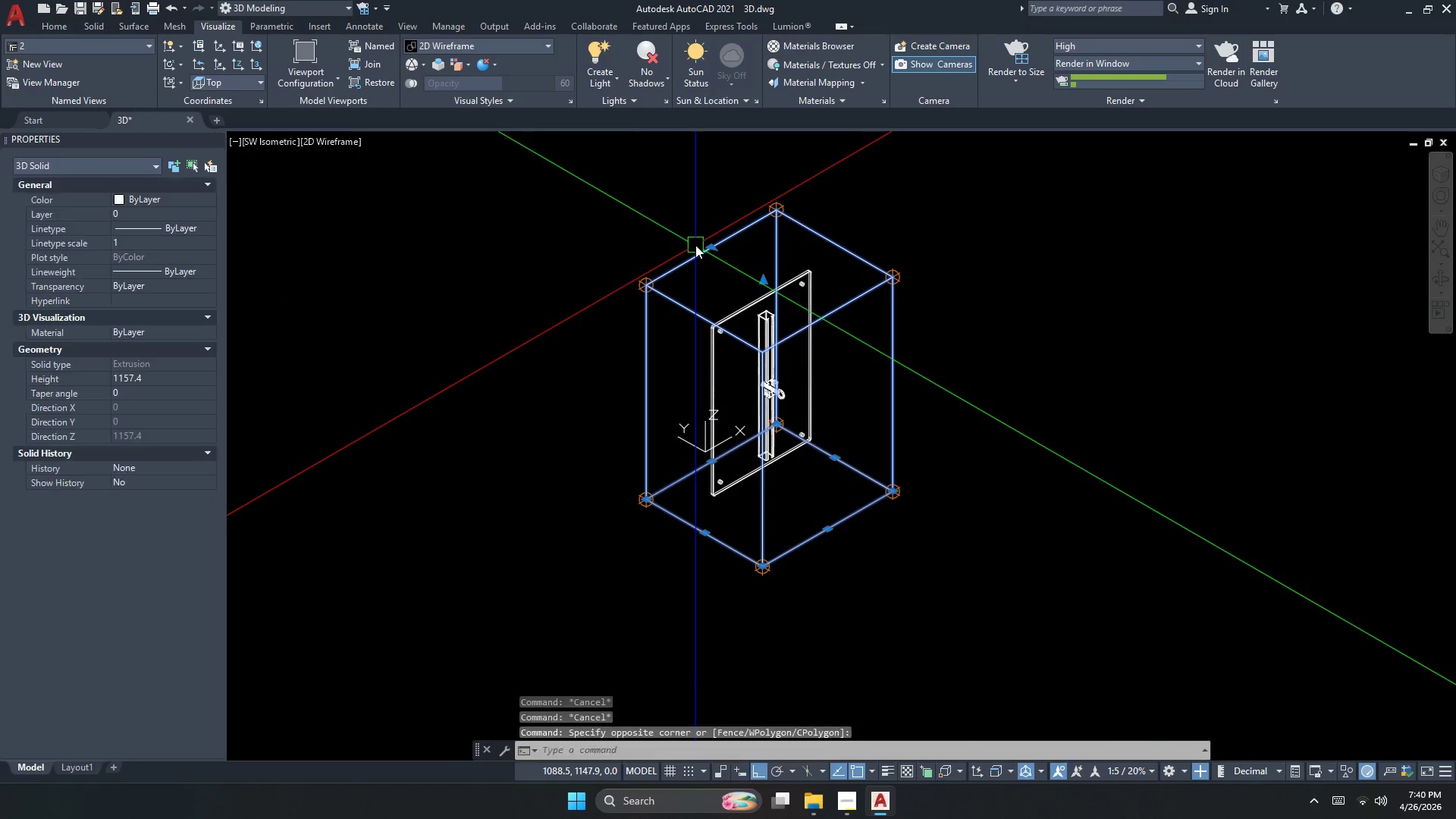 
key(Space)
 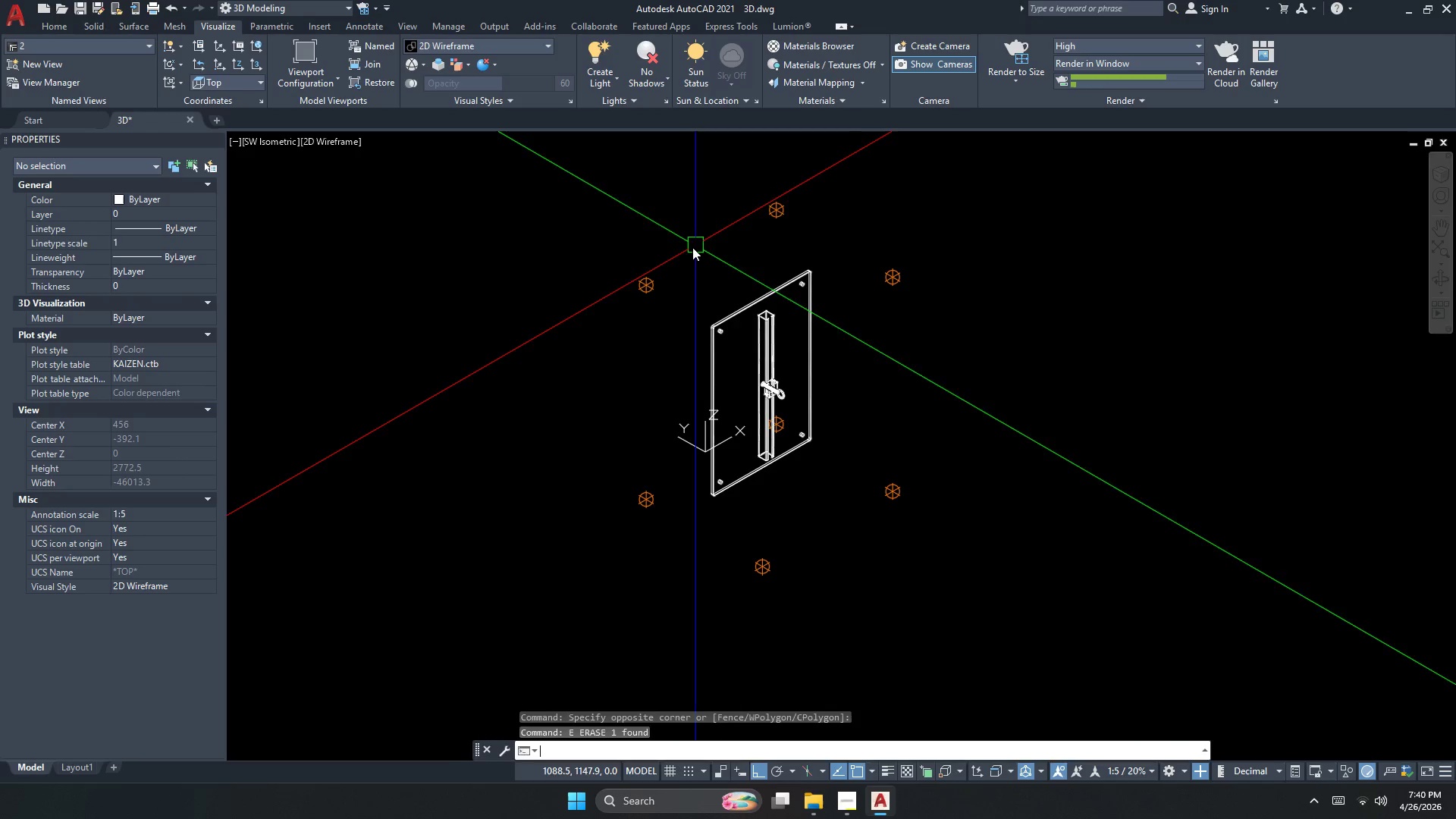 
left_click([652, 296])
 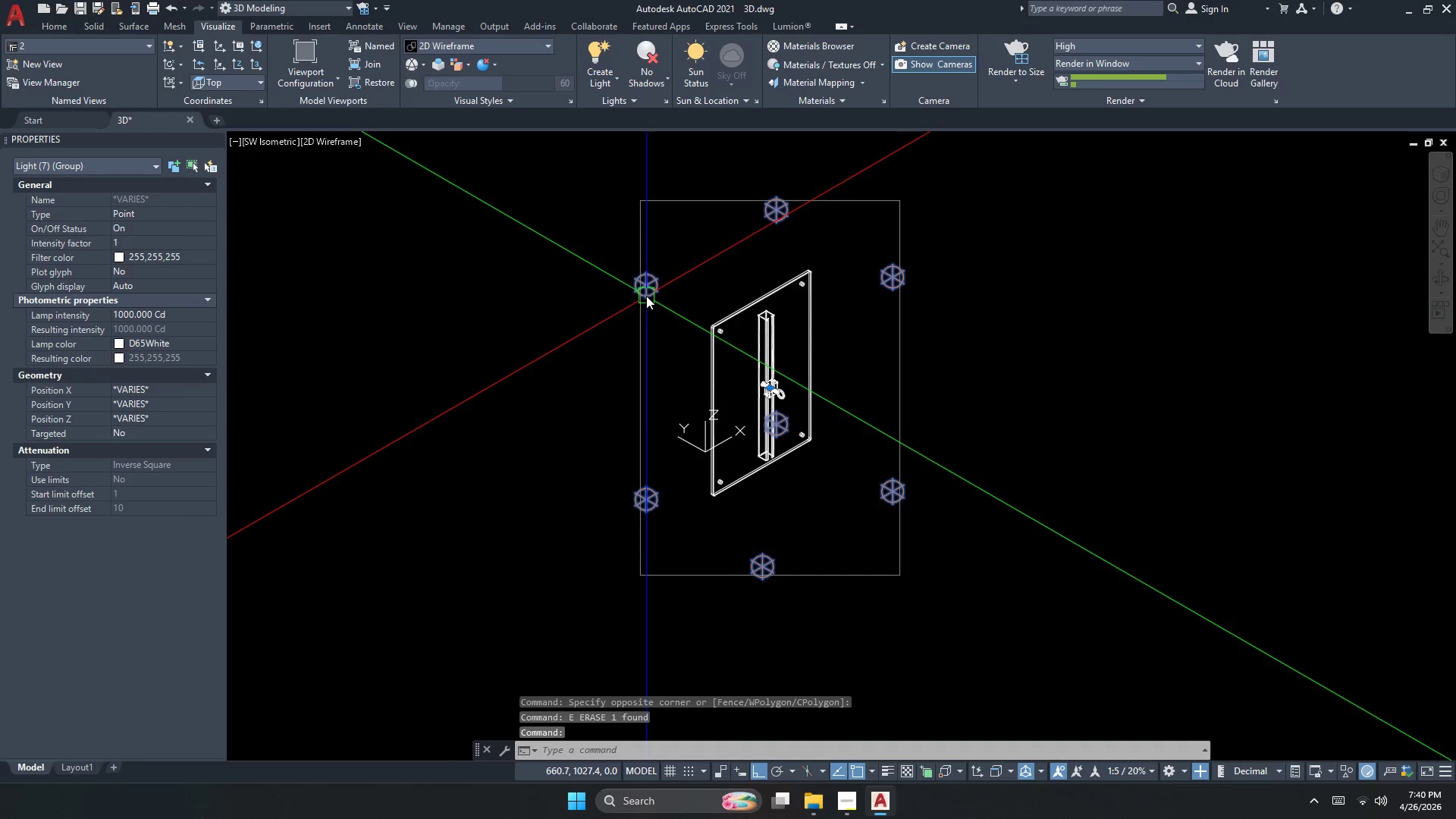 
key(Escape)
 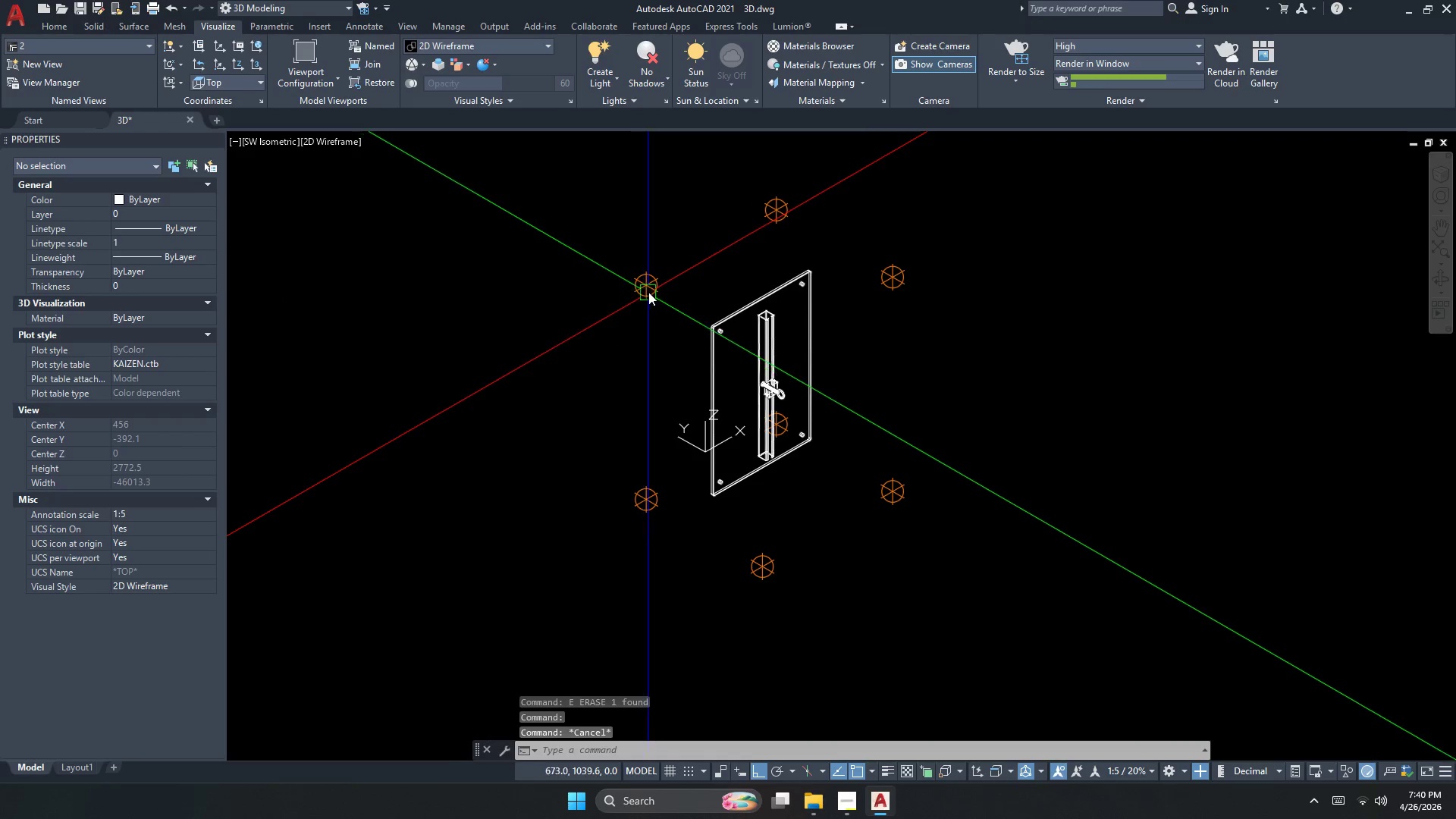 
left_click([650, 291])
 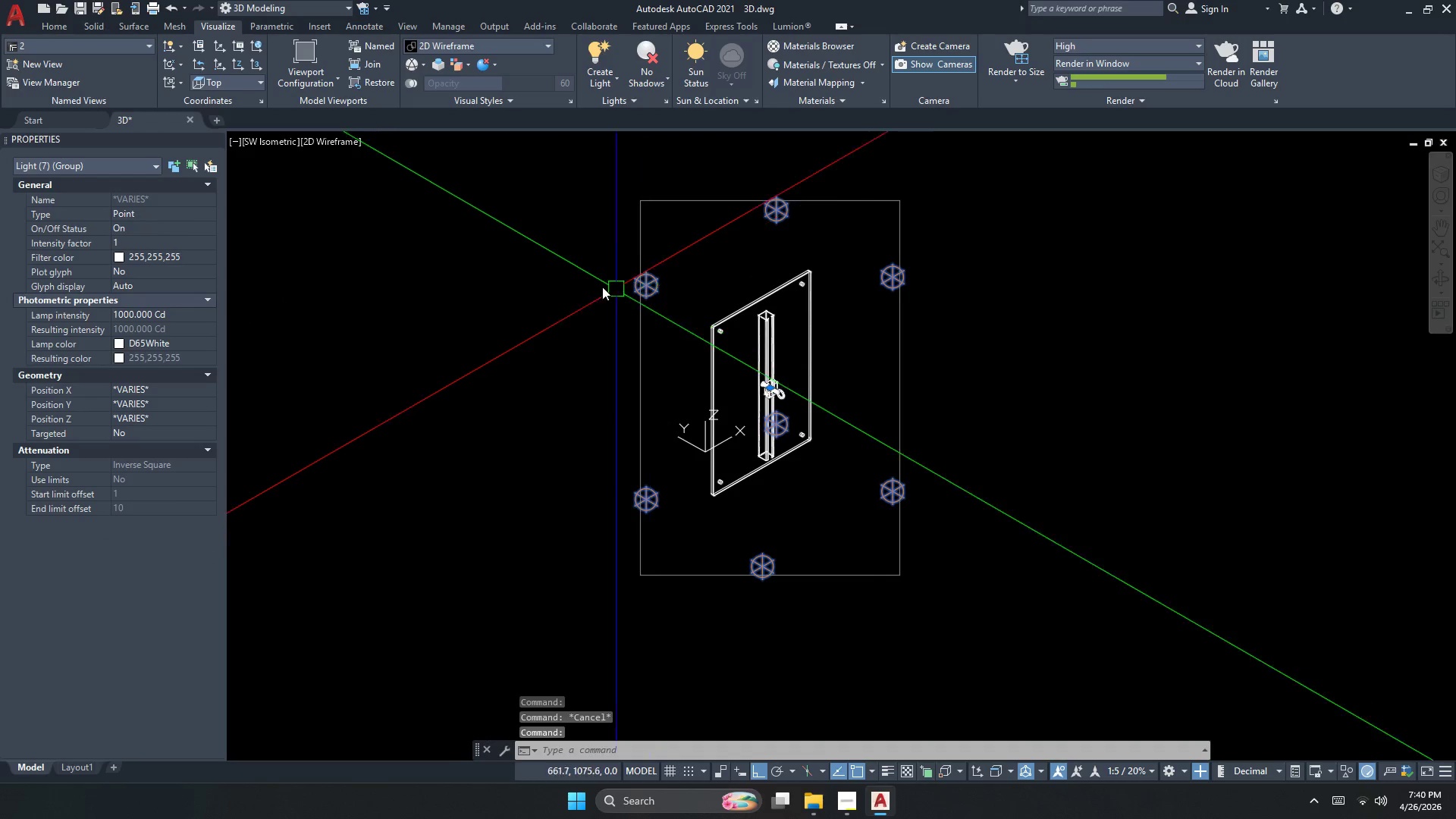 
key(Escape)
 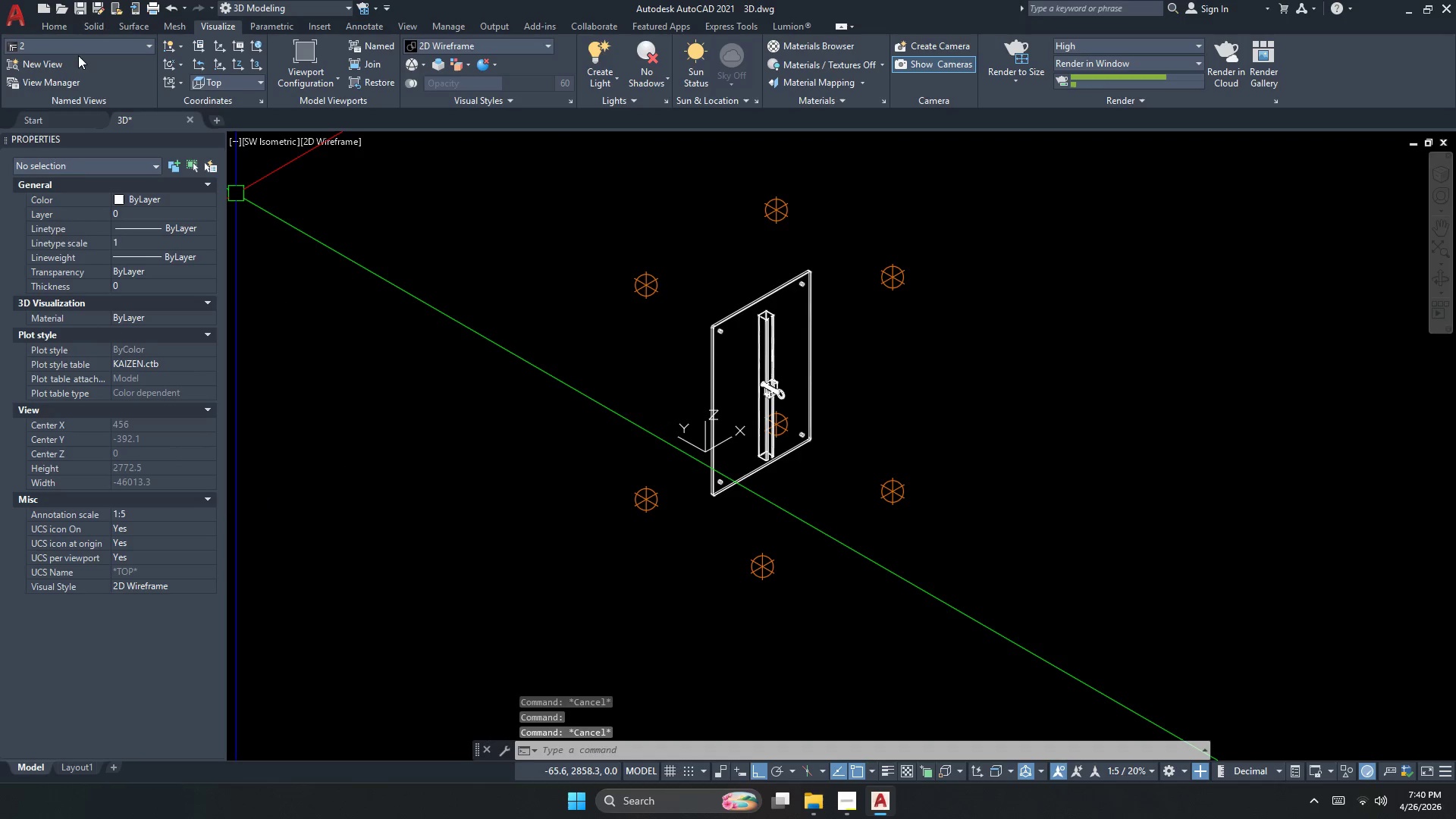 
left_click([79, 49])
 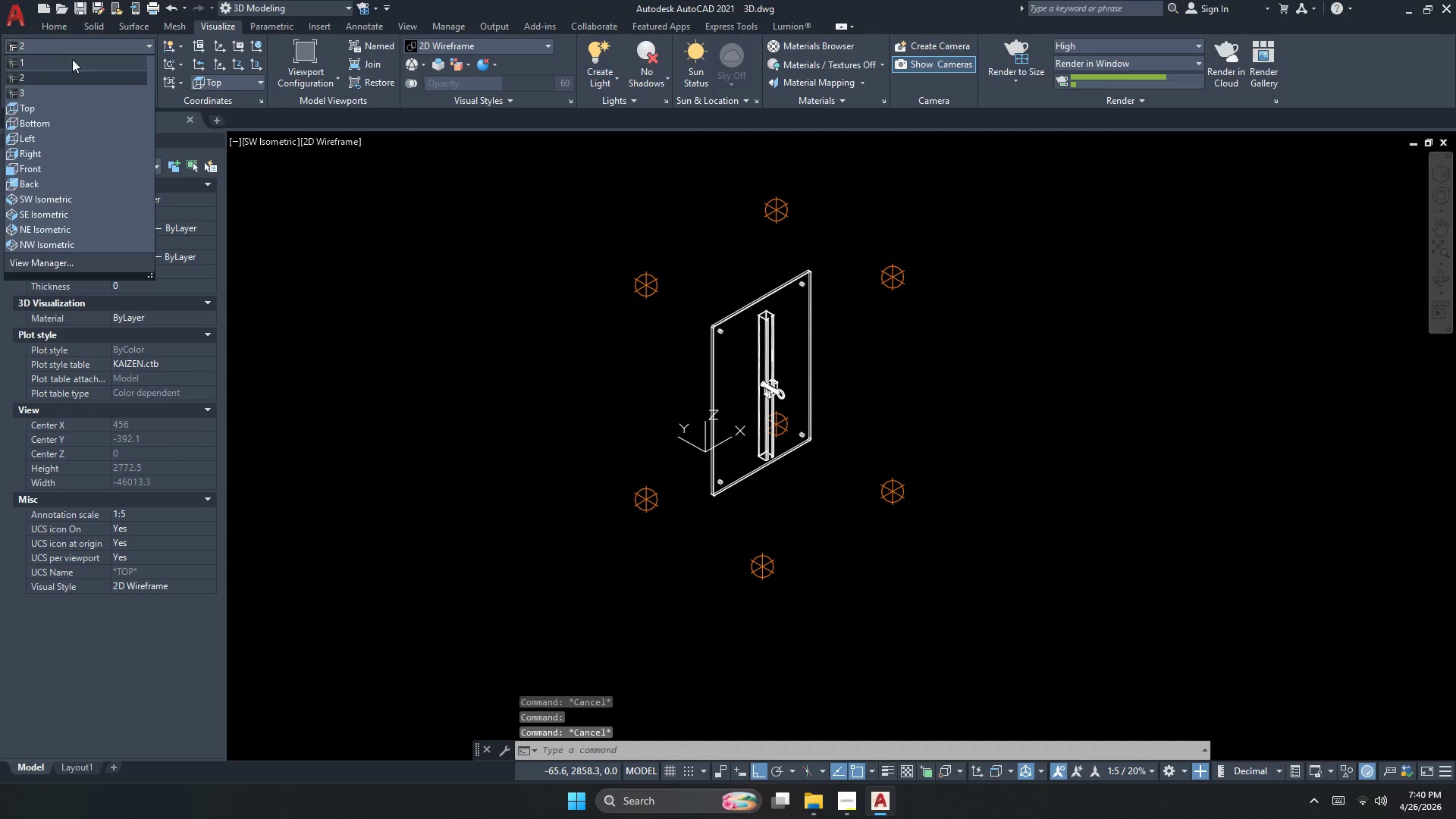 
left_click([66, 68])
 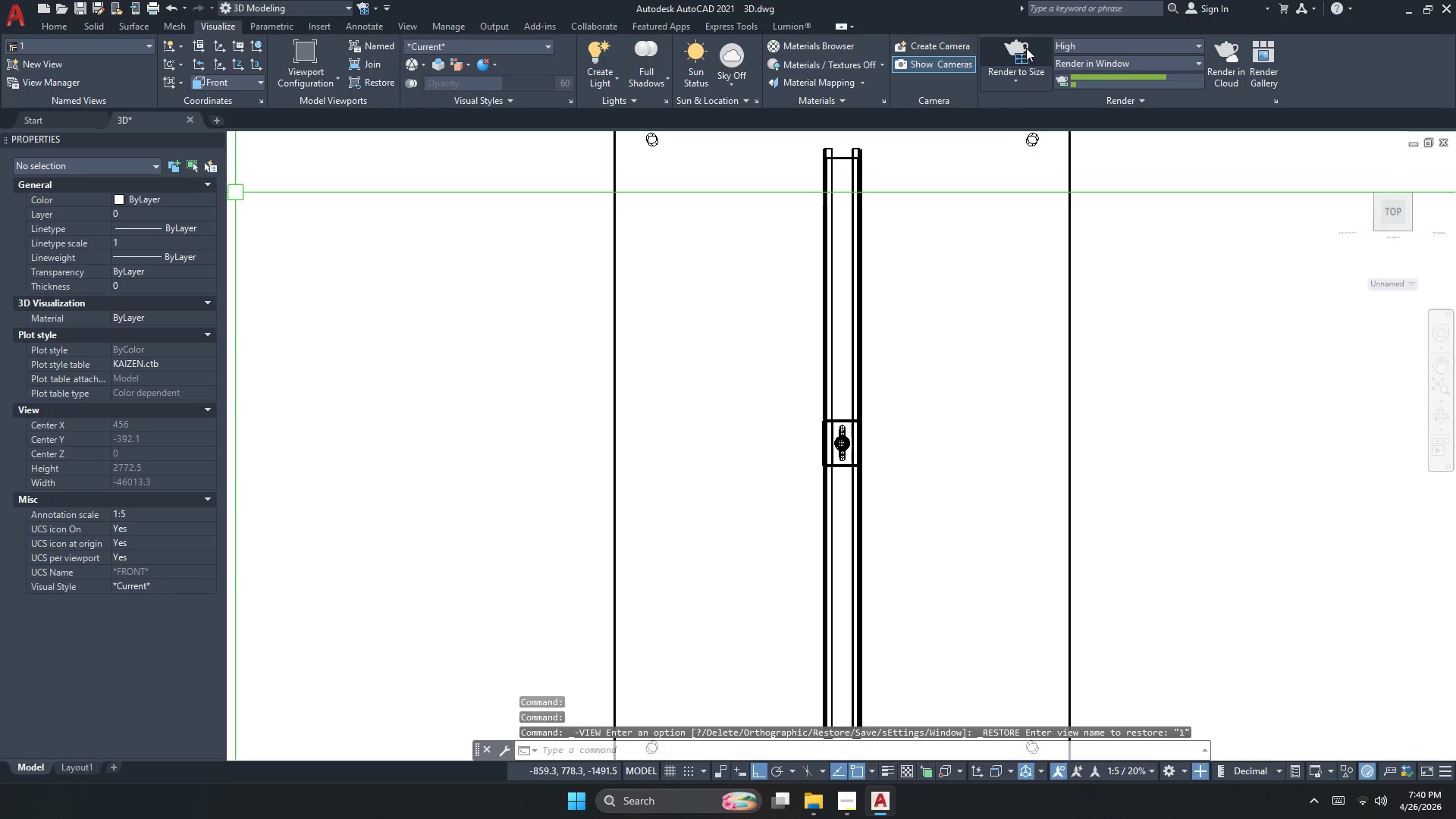 
left_click([1026, 48])
 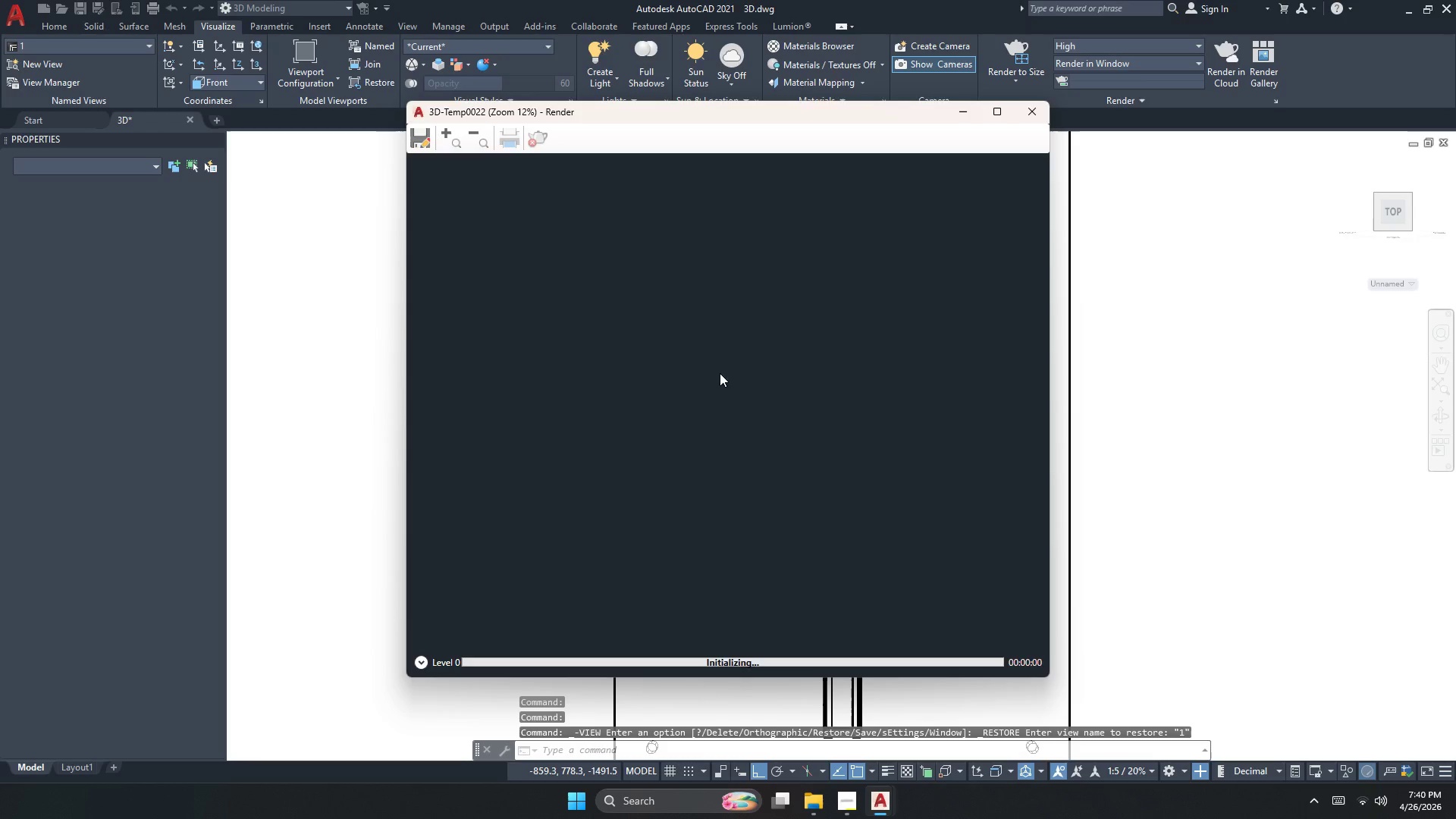 
scroll: coordinate [718, 371], scroll_direction: up, amount: 2.0
 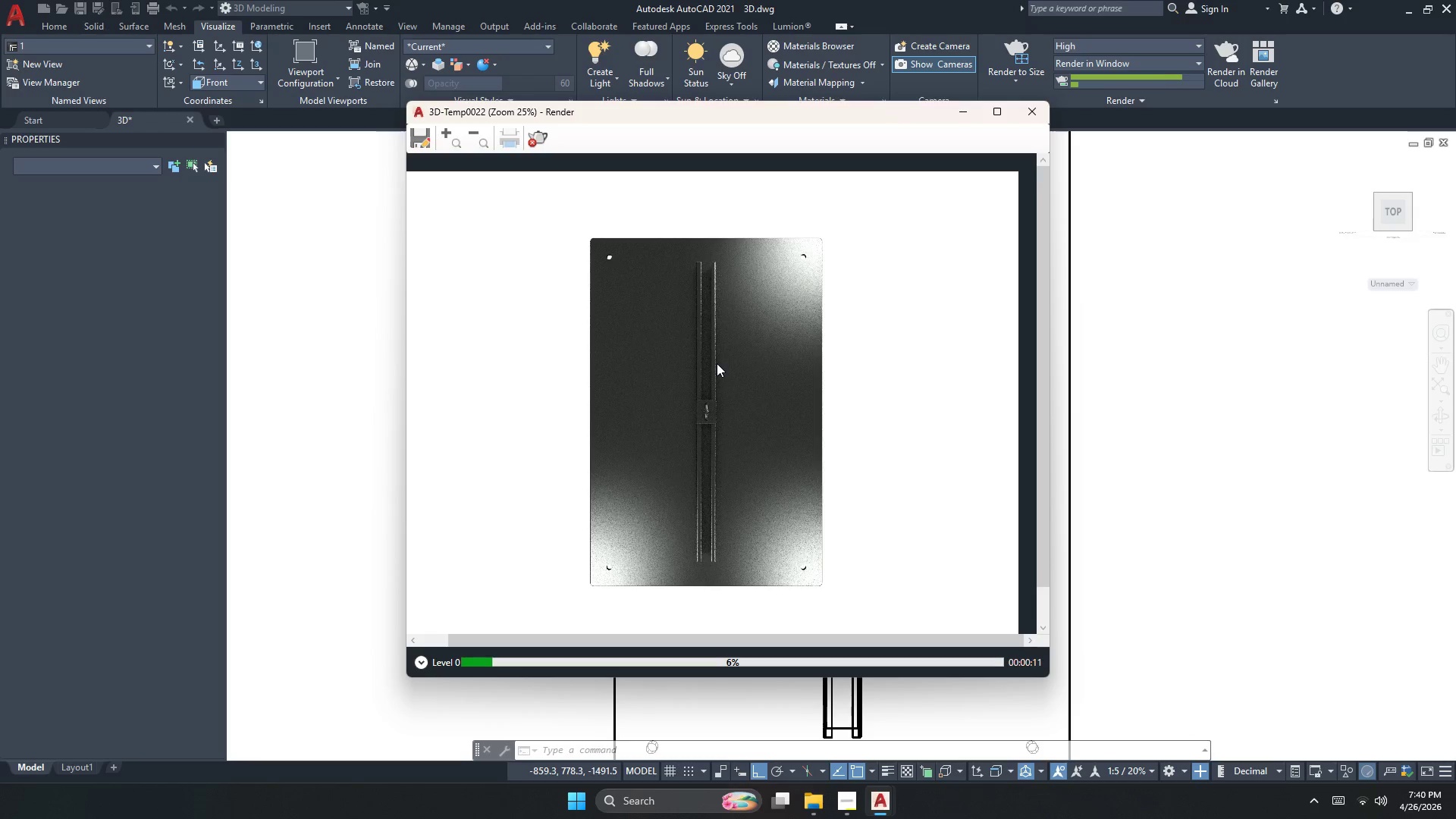 
wait(11.76)
 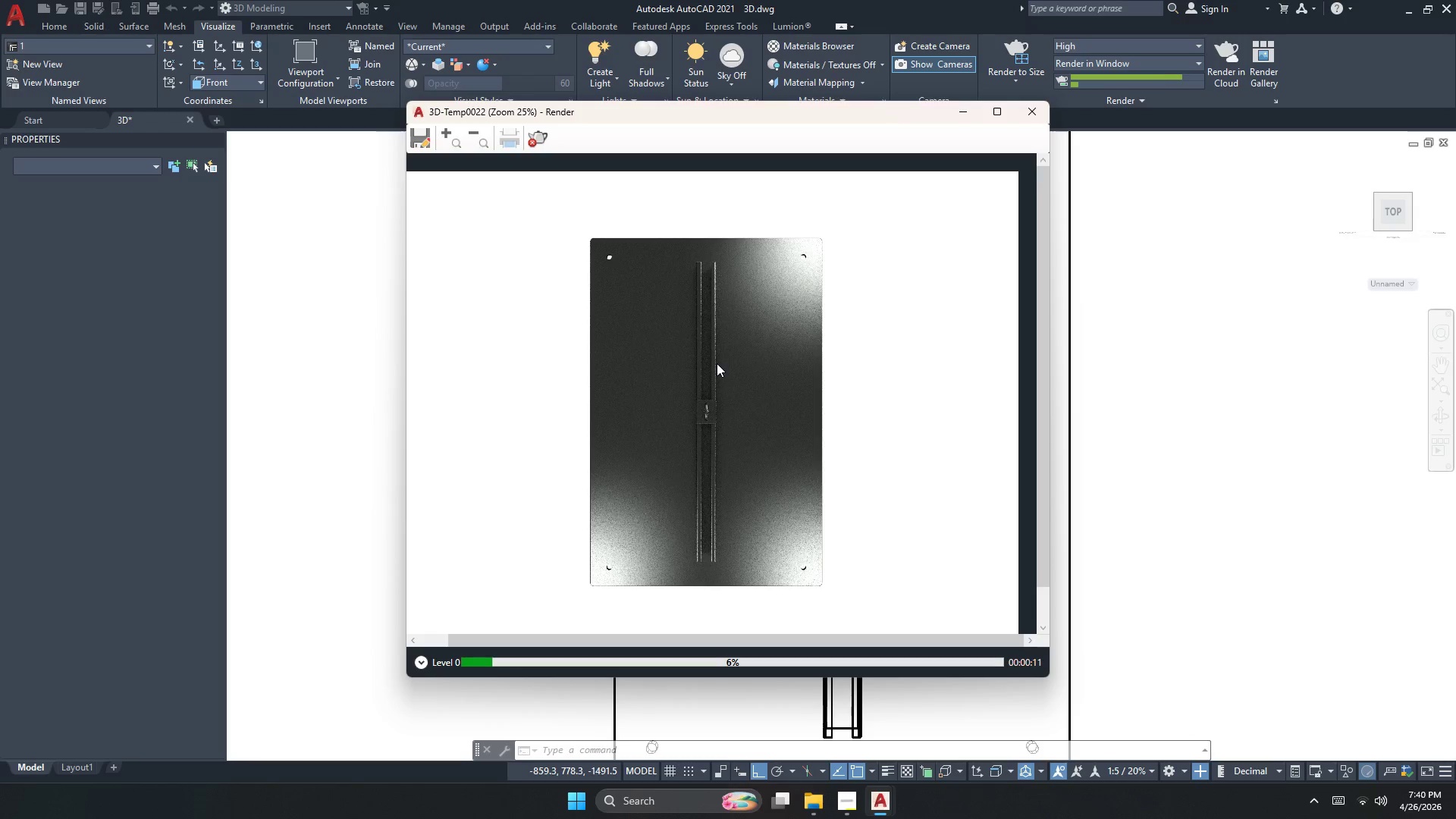 
scroll: coordinate [719, 290], scroll_direction: up, amount: 1.0
 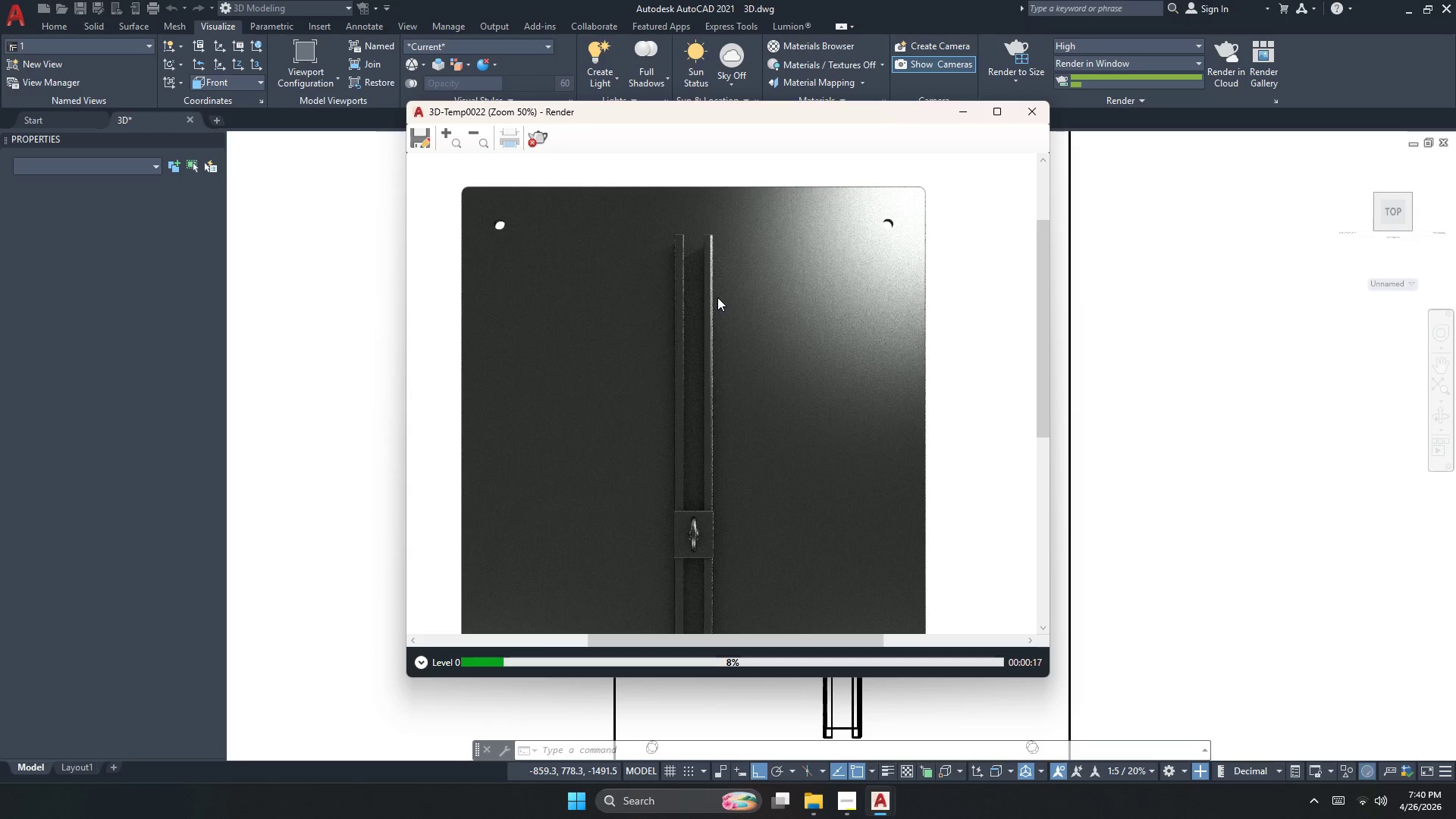 
scroll: coordinate [717, 297], scroll_direction: down, amount: 1.0
 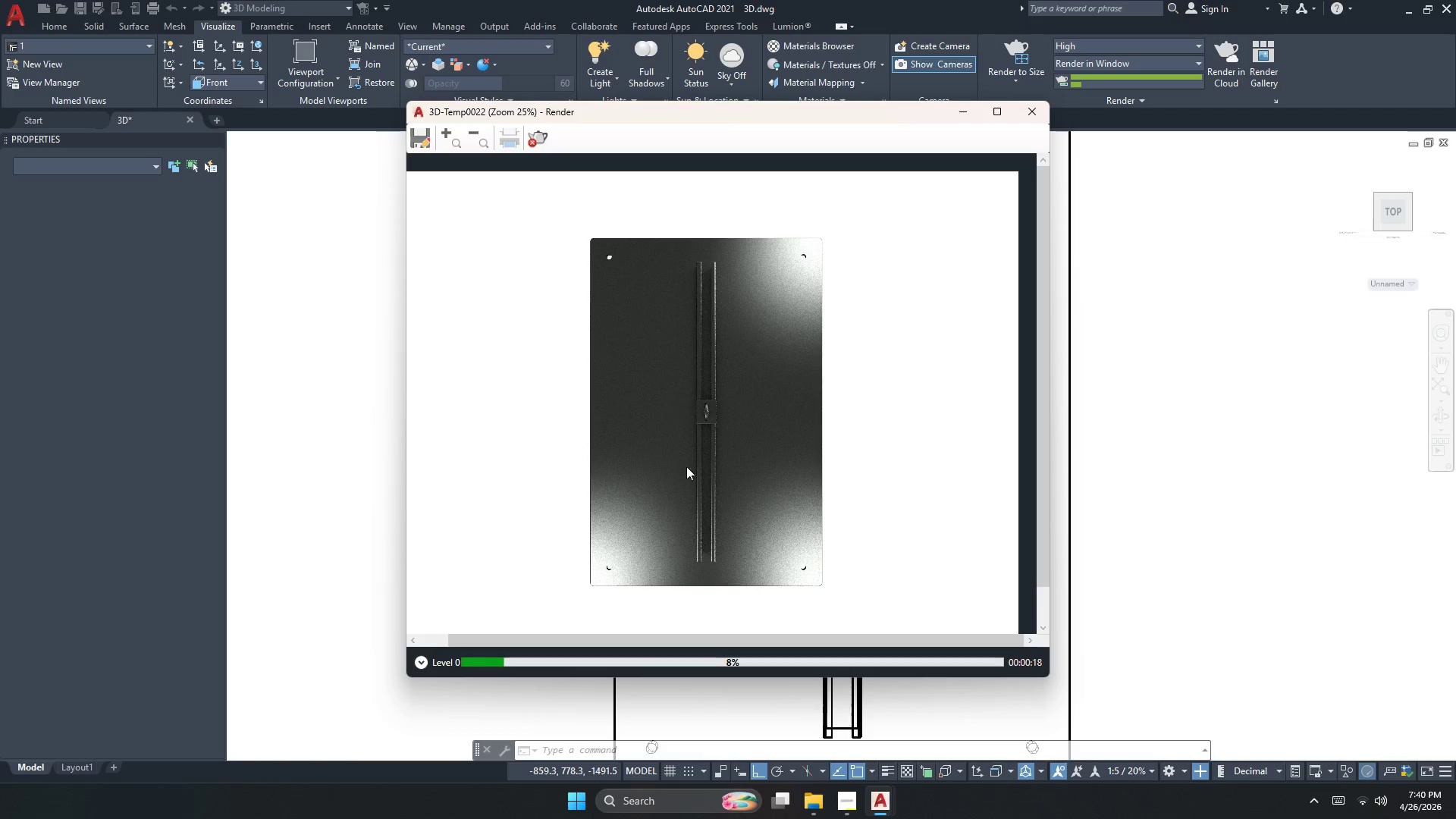 
scroll: coordinate [699, 413], scroll_direction: up, amount: 2.0
 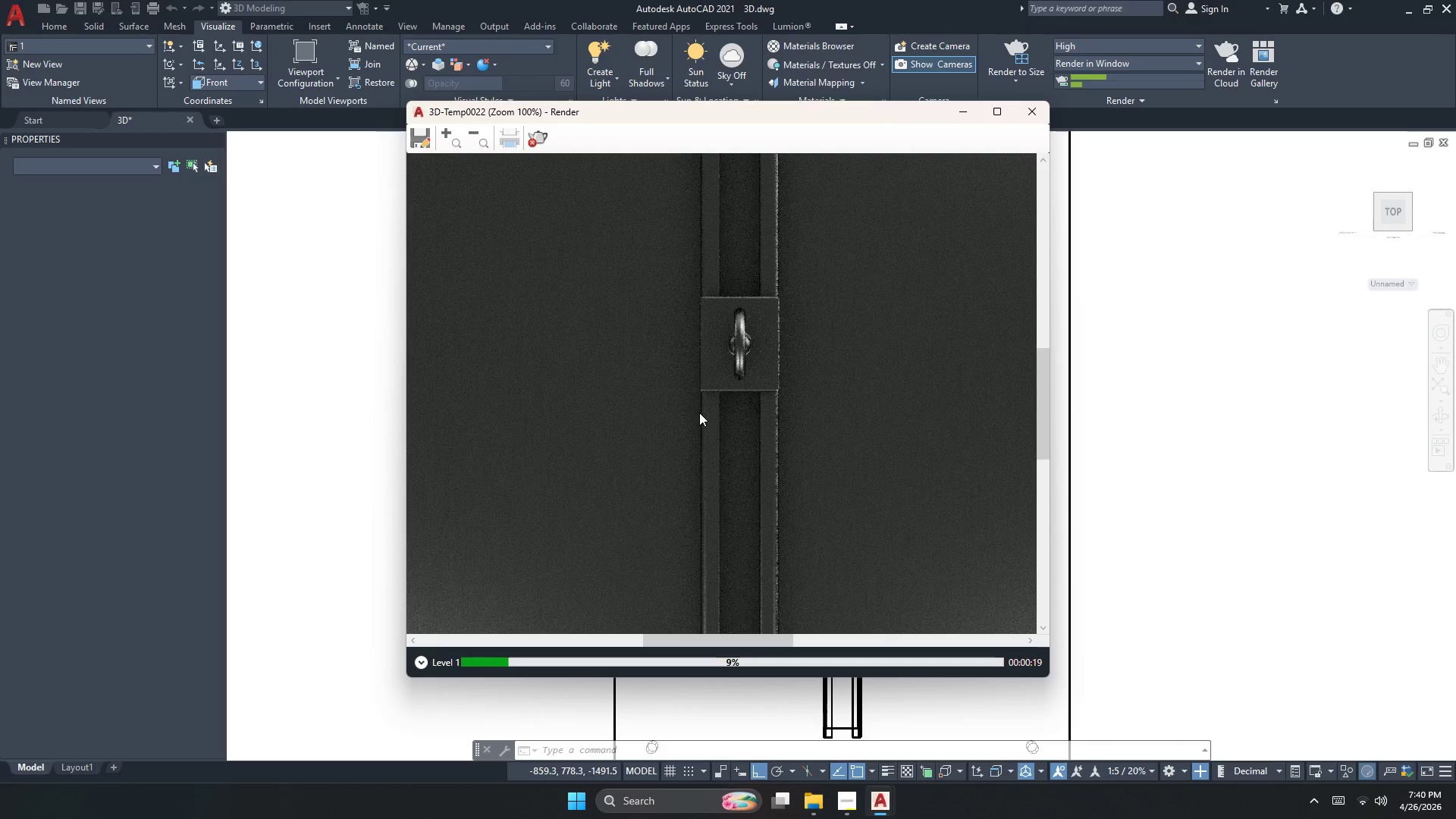 
scroll: coordinate [699, 413], scroll_direction: down, amount: 3.0
 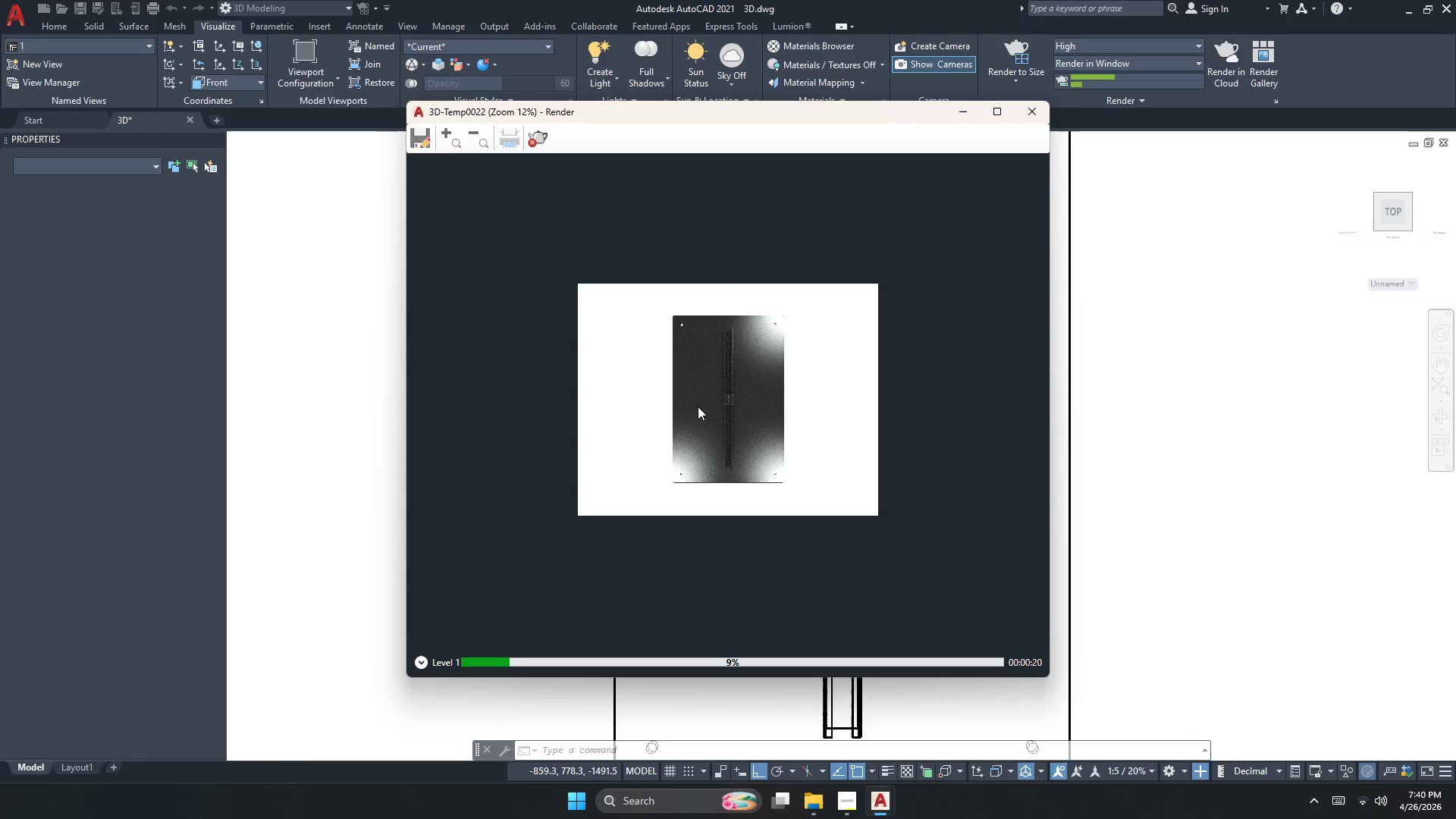 
scroll: coordinate [730, 386], scroll_direction: up, amount: 1.0
 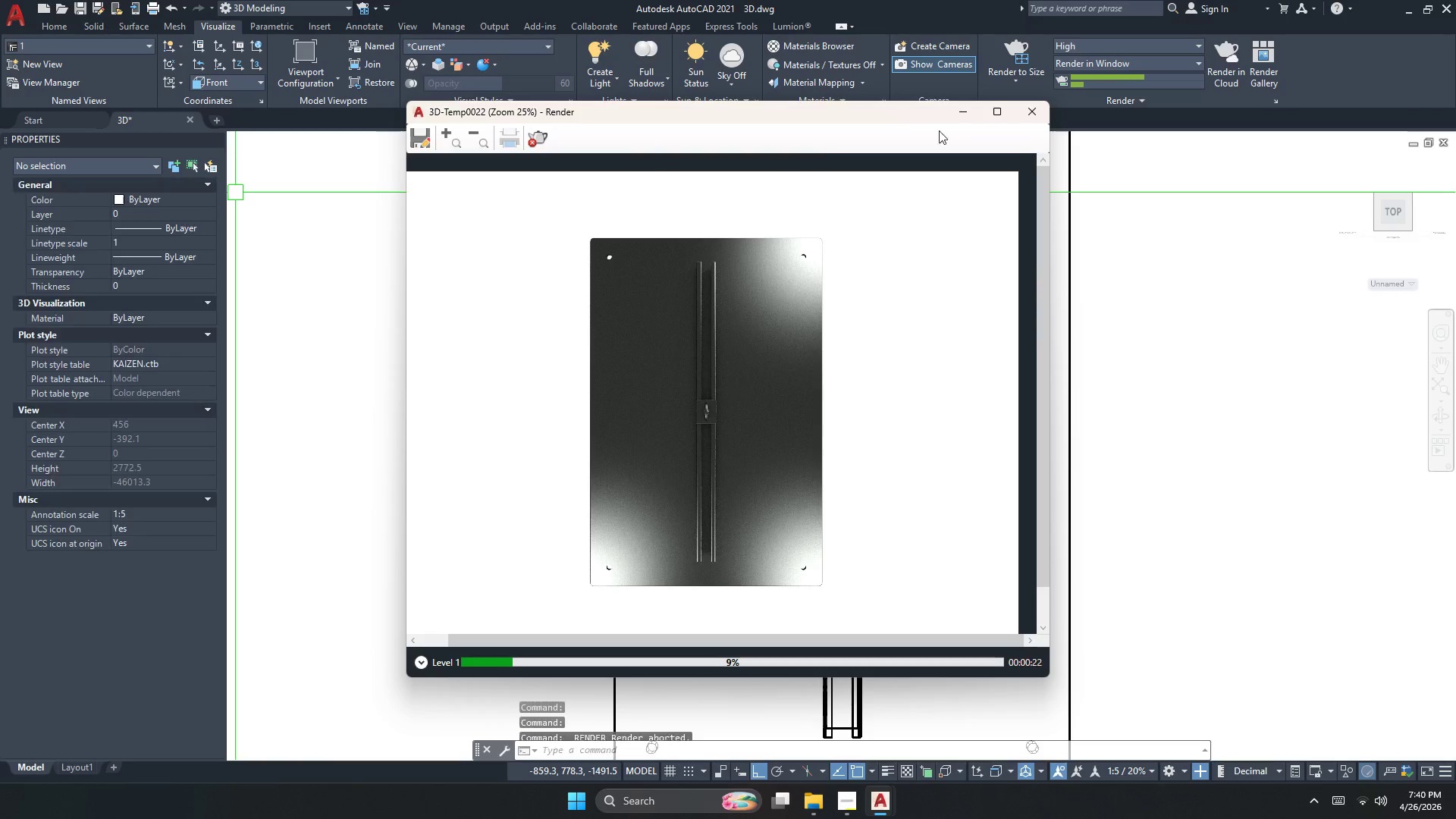 
left_click([1017, 118])
 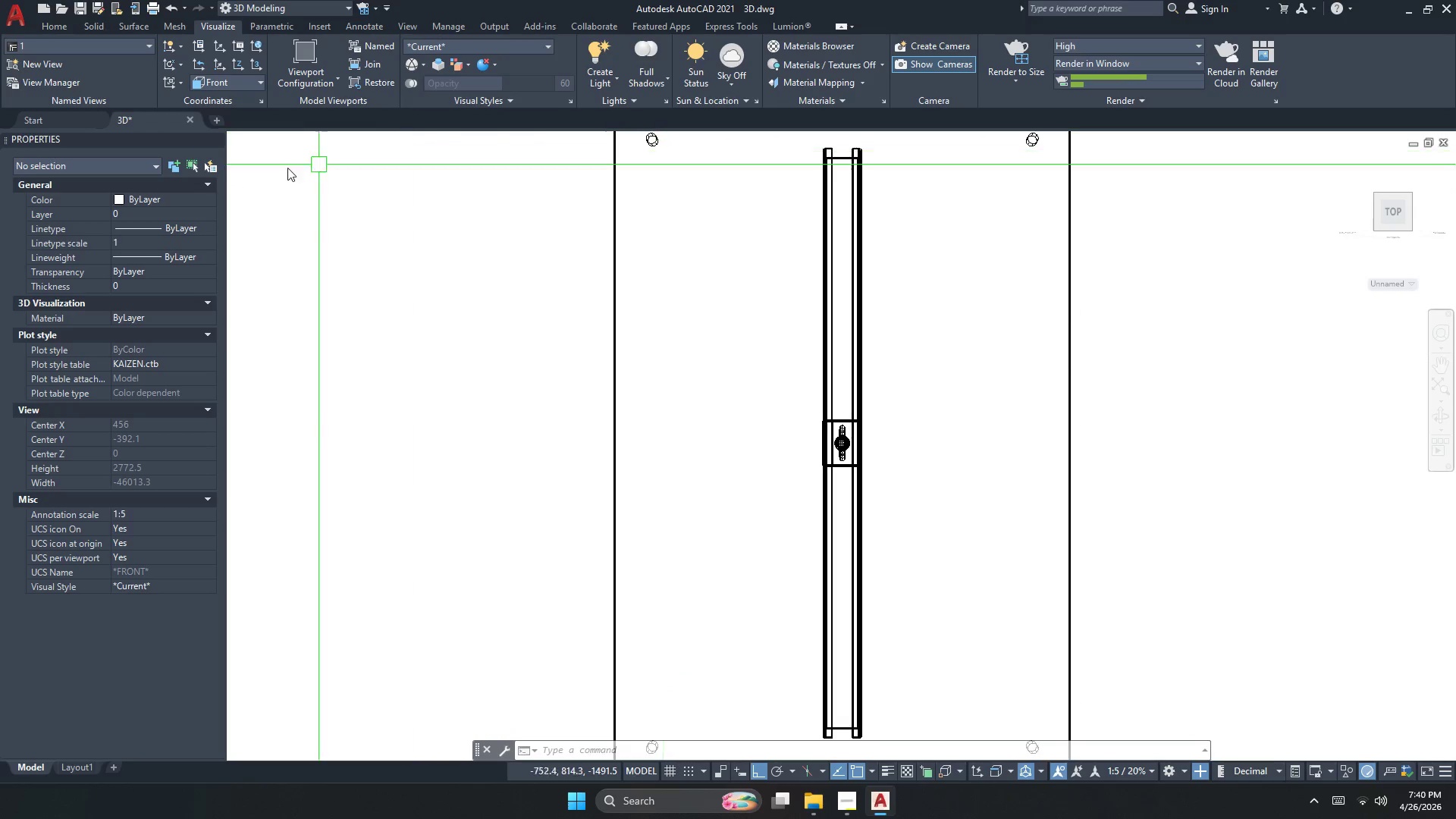 
key(Escape)
 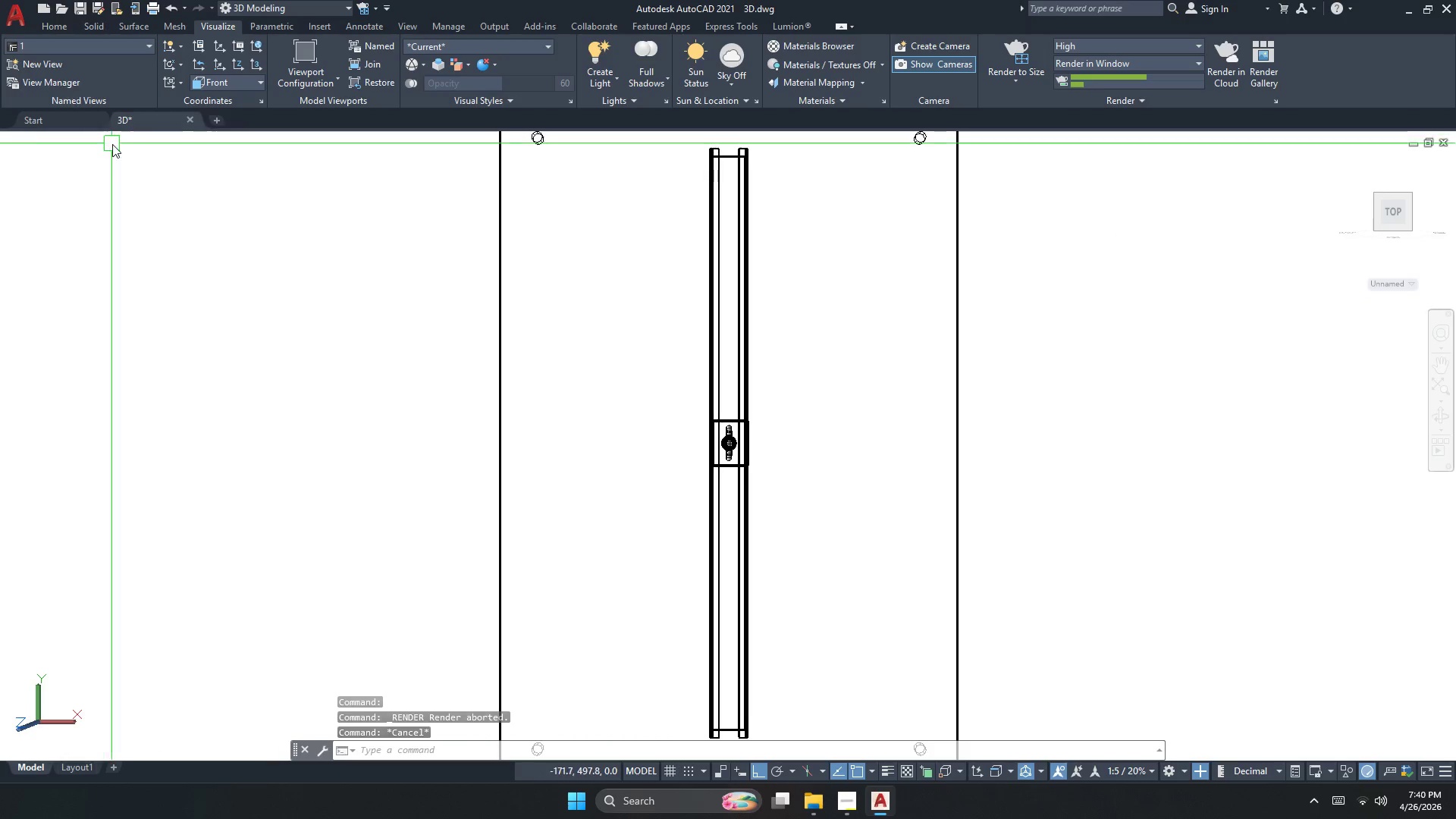 
wait(5.44)
 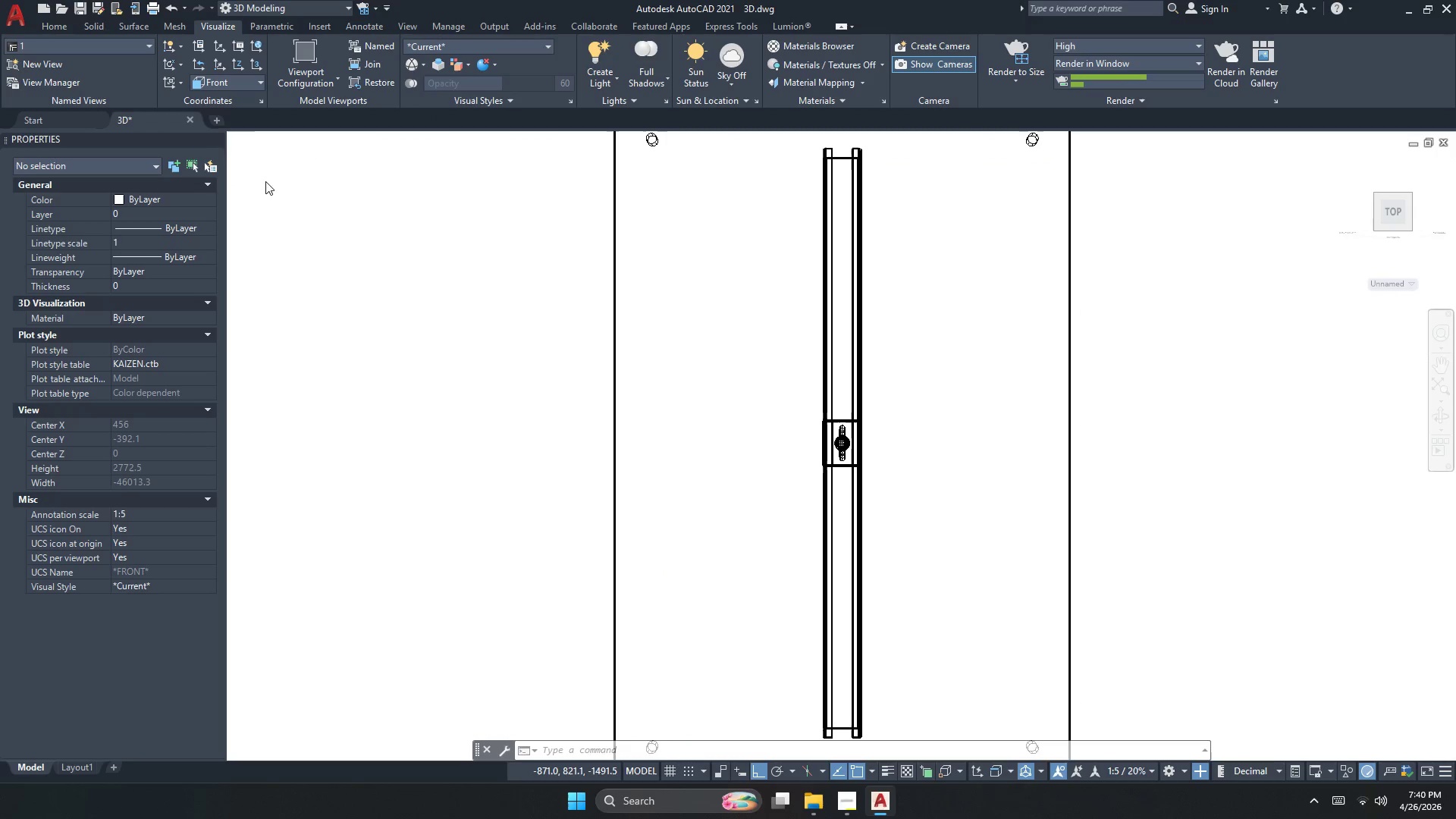 
left_click([57, 142])
 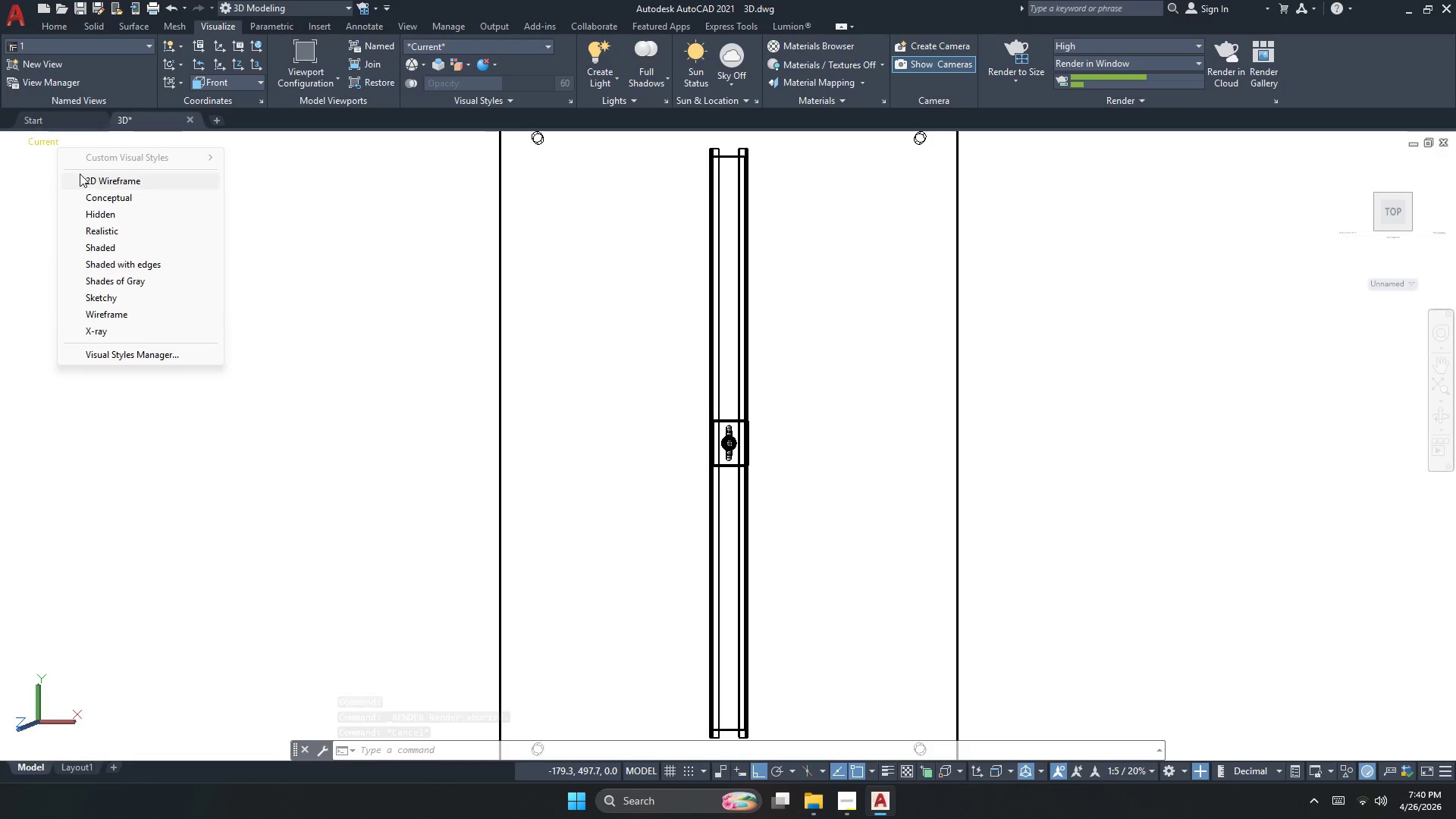 
double_click([86, 178])
 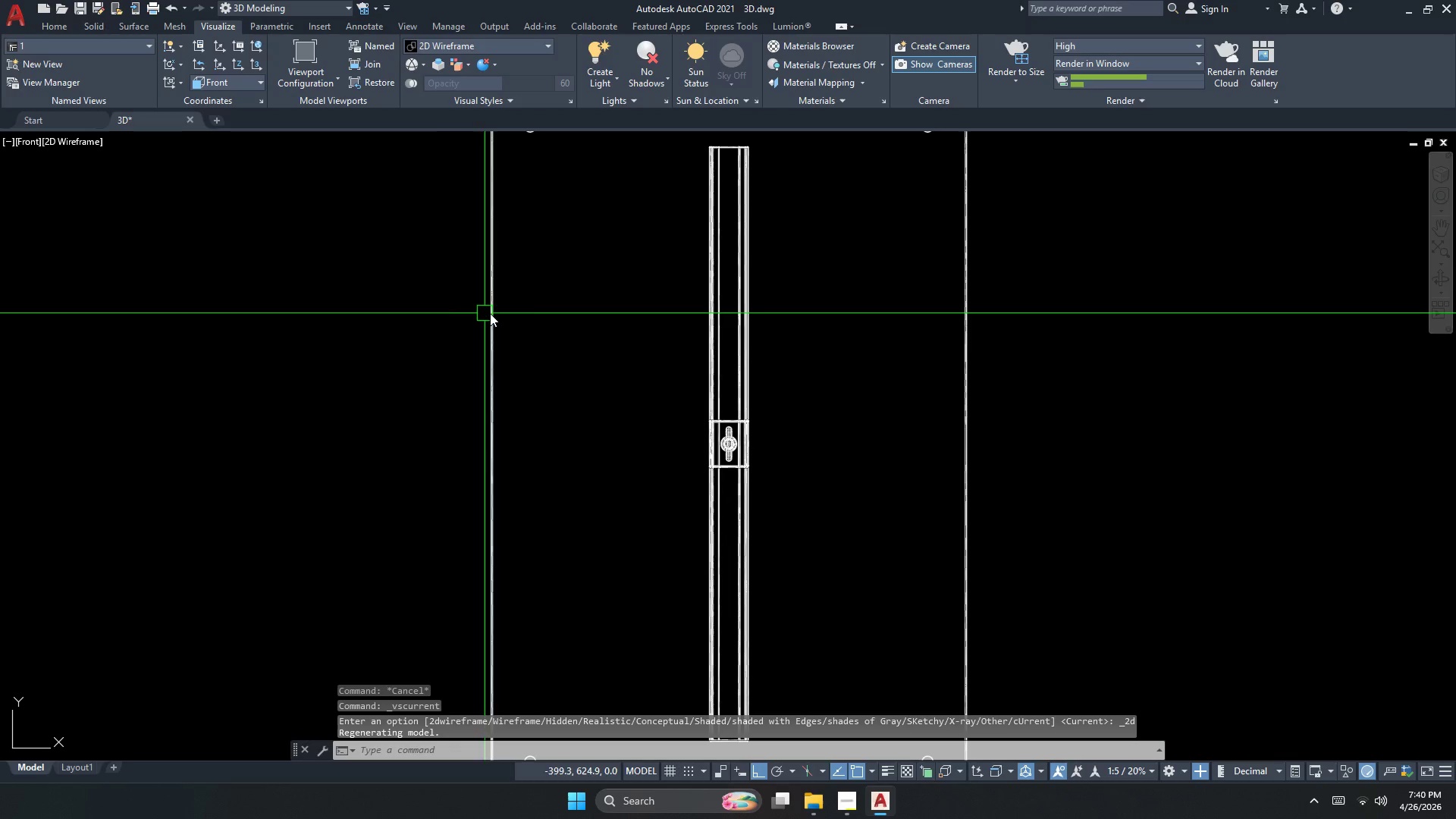 
scroll: coordinate [525, 312], scroll_direction: down, amount: 3.0
 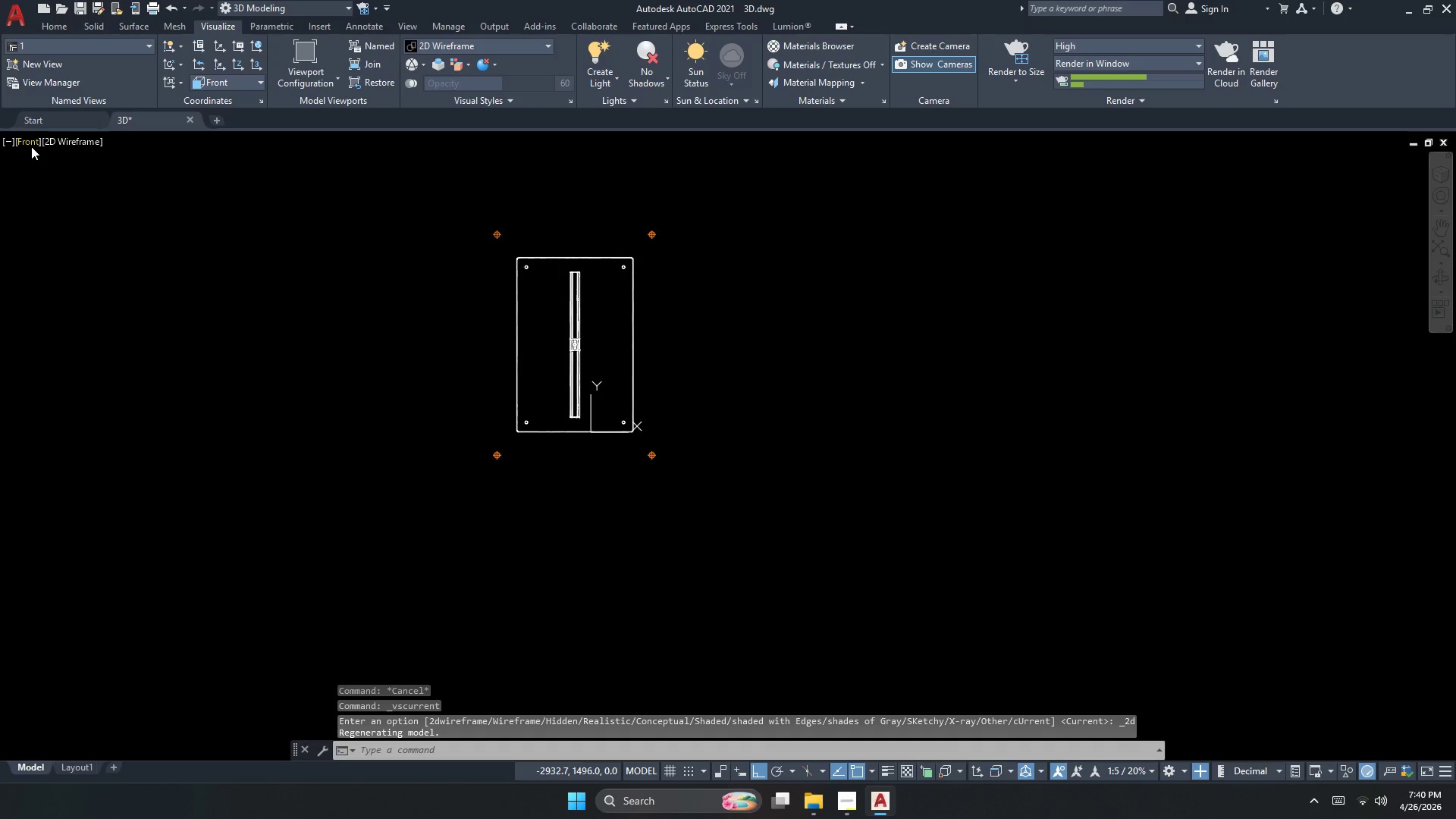 
left_click([61, 183])
 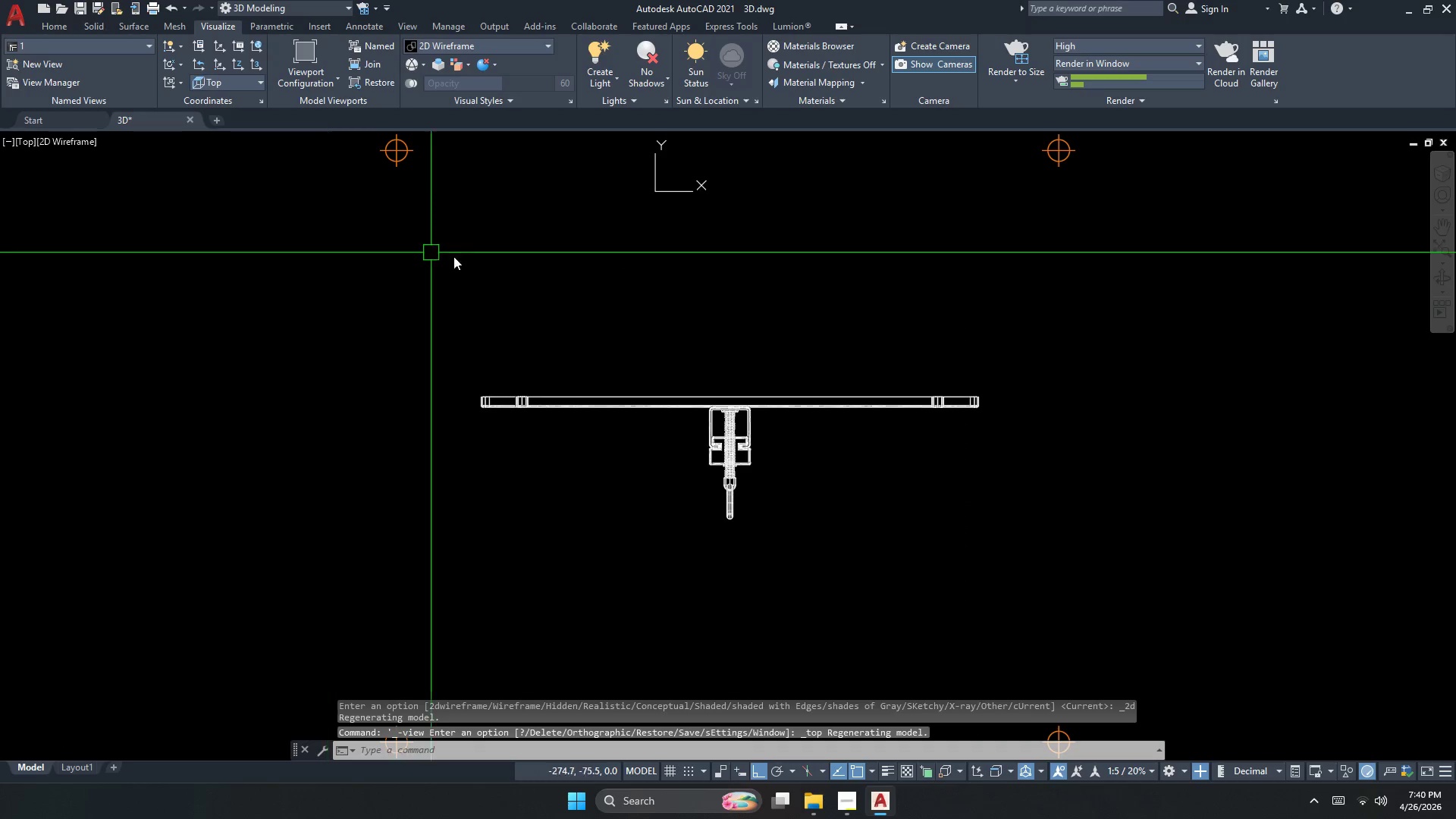 
key(Escape)
 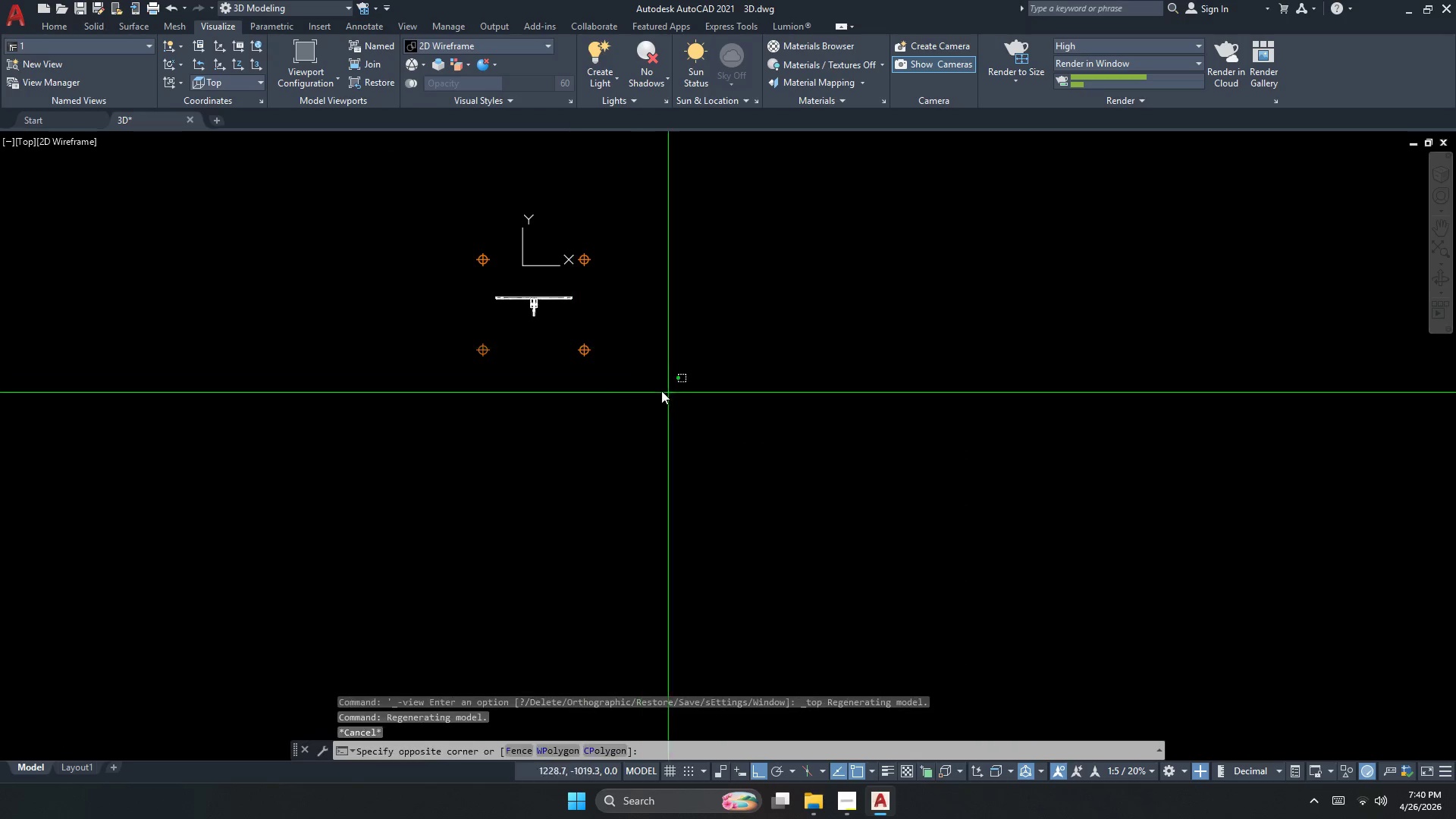 
left_click_drag(start_coordinate=[675, 393], to_coordinate=[618, 377])
 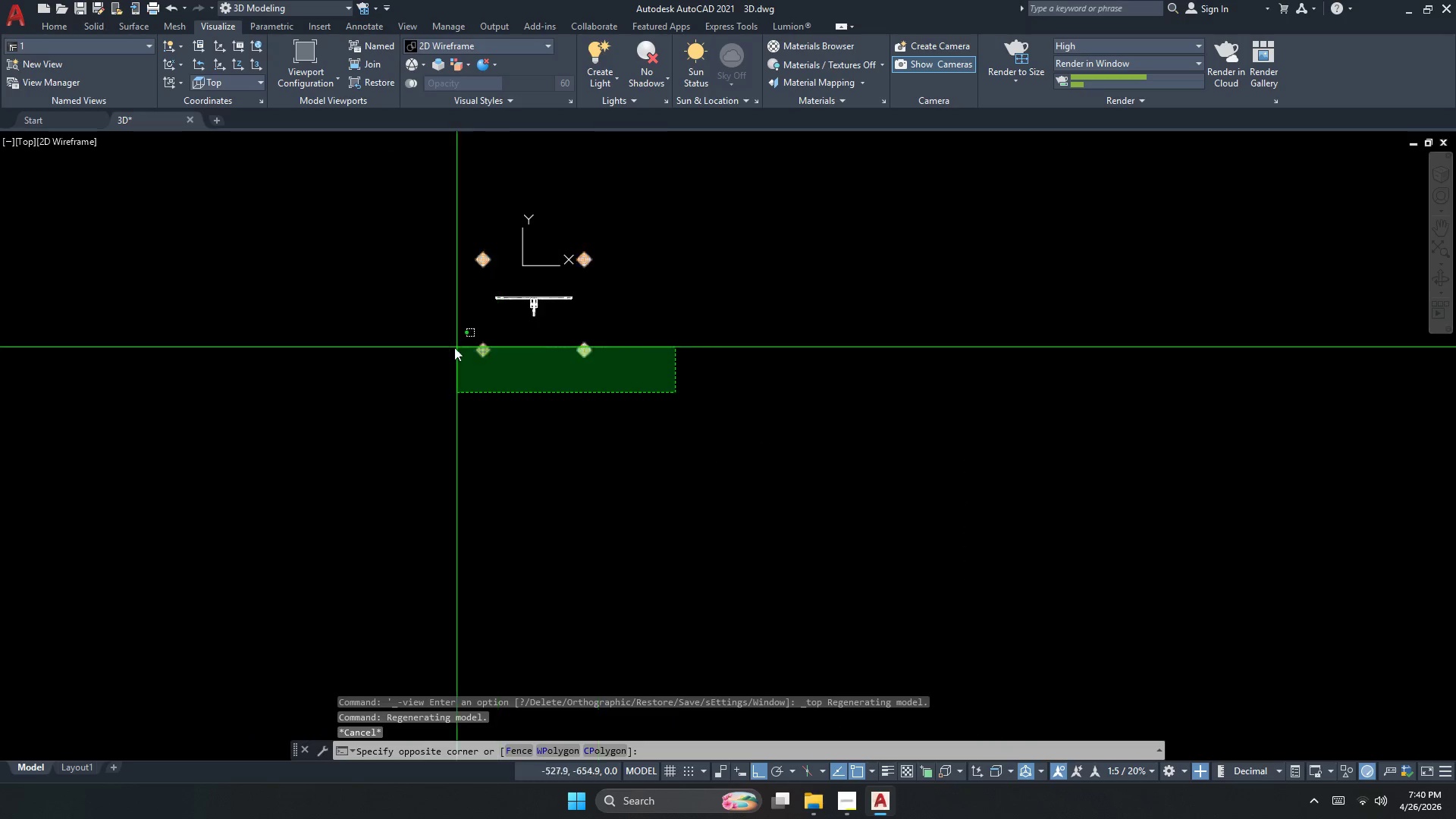 
scroll: coordinate [498, 284], scroll_direction: down, amount: 4.0
 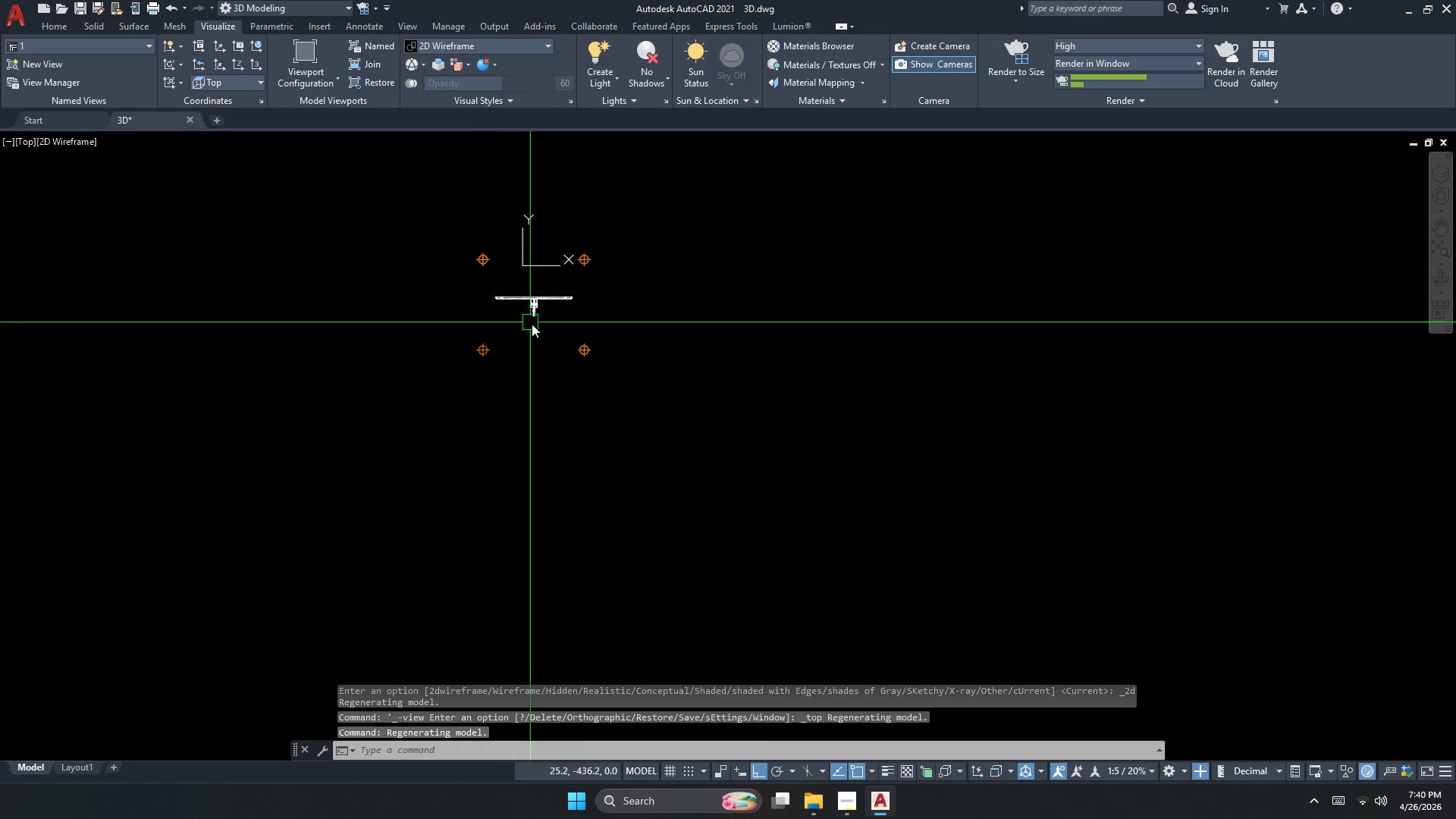 
left_click_drag(start_coordinate=[446, 347], to_coordinate=[437, 348])
 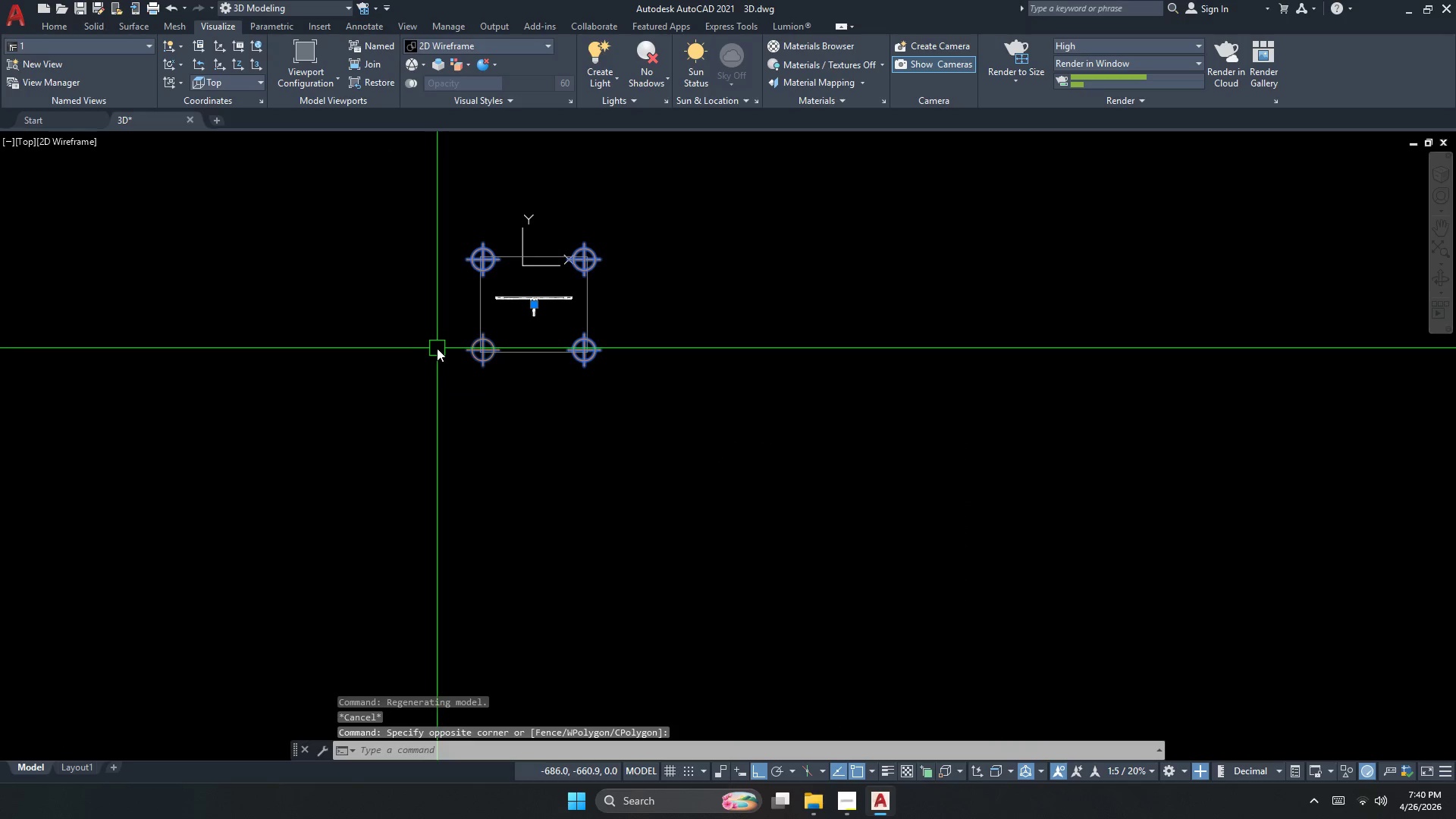 
key(M)
 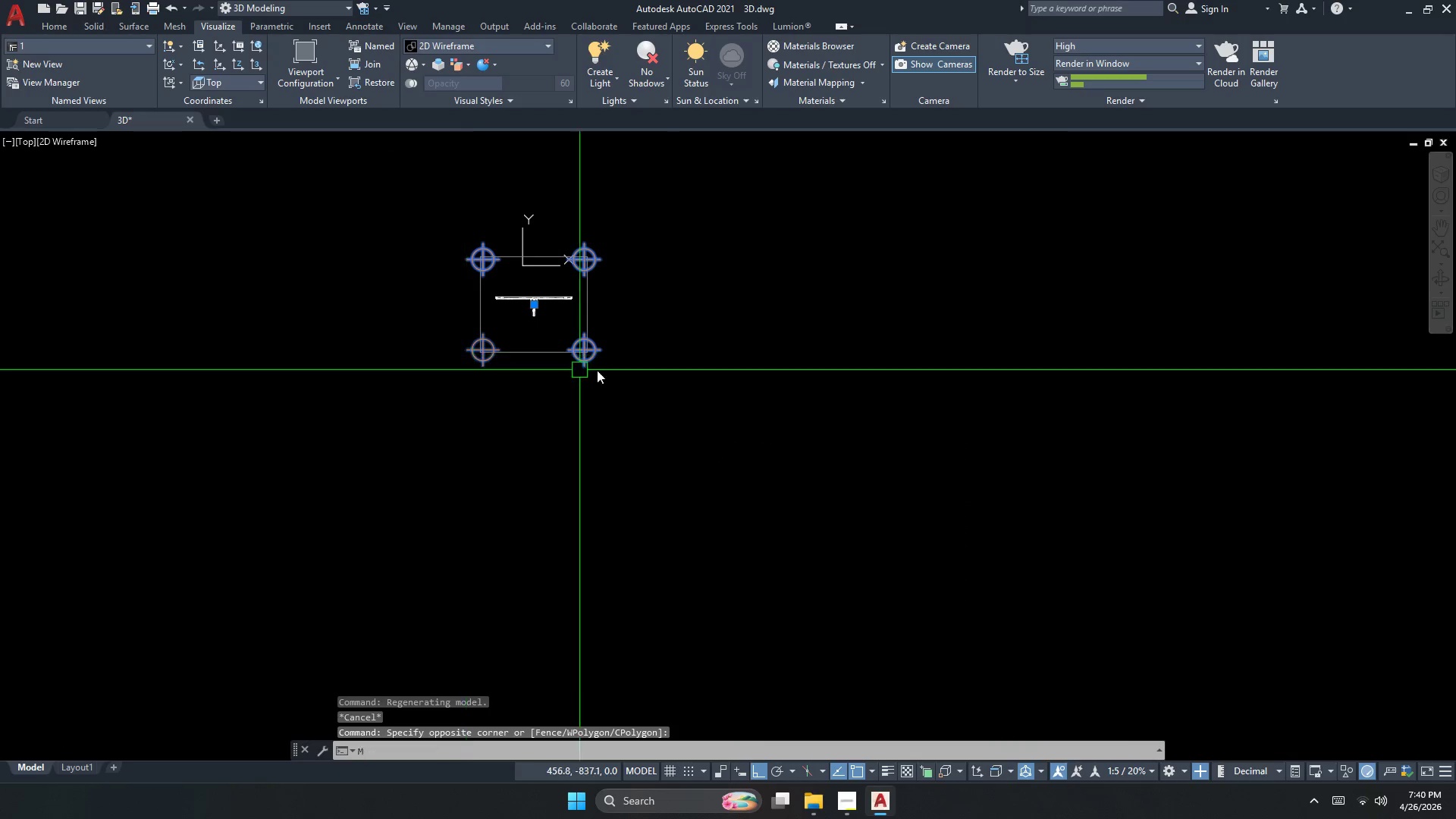 
key(Space)
 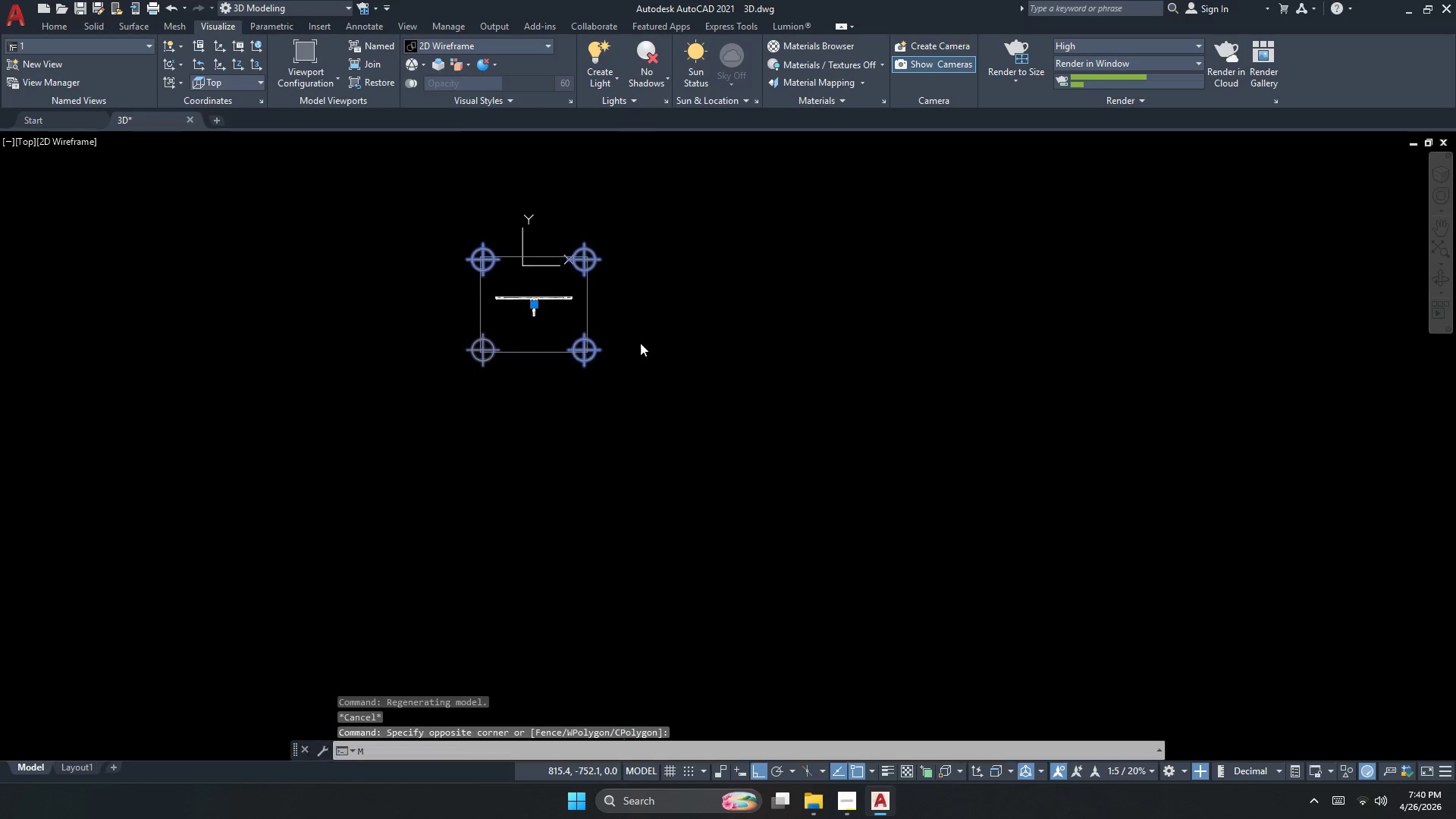 
left_click_drag(start_coordinate=[645, 336], to_coordinate=[646, 341])
 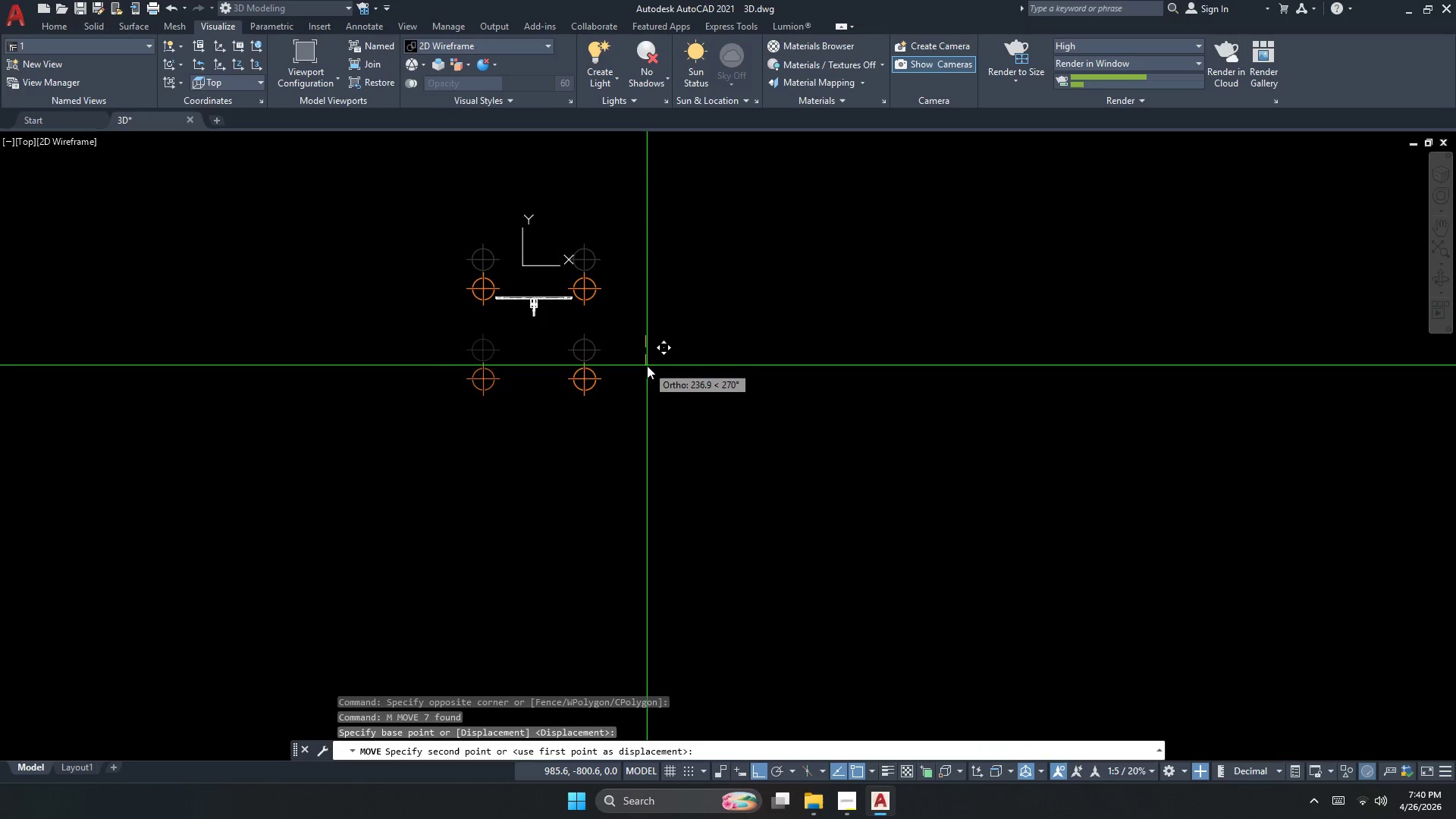 
left_click([647, 368])
 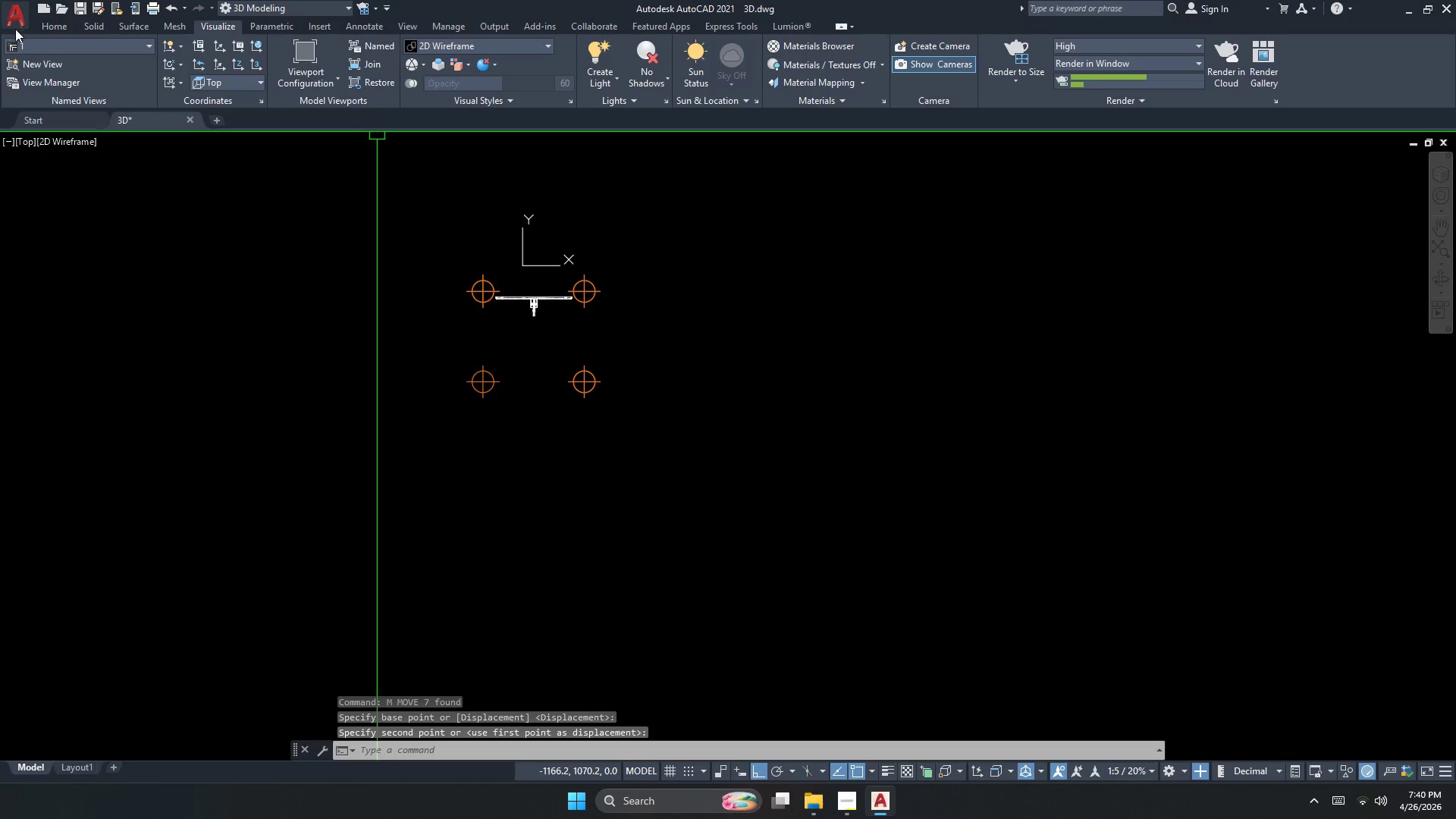 
double_click([29, 60])
 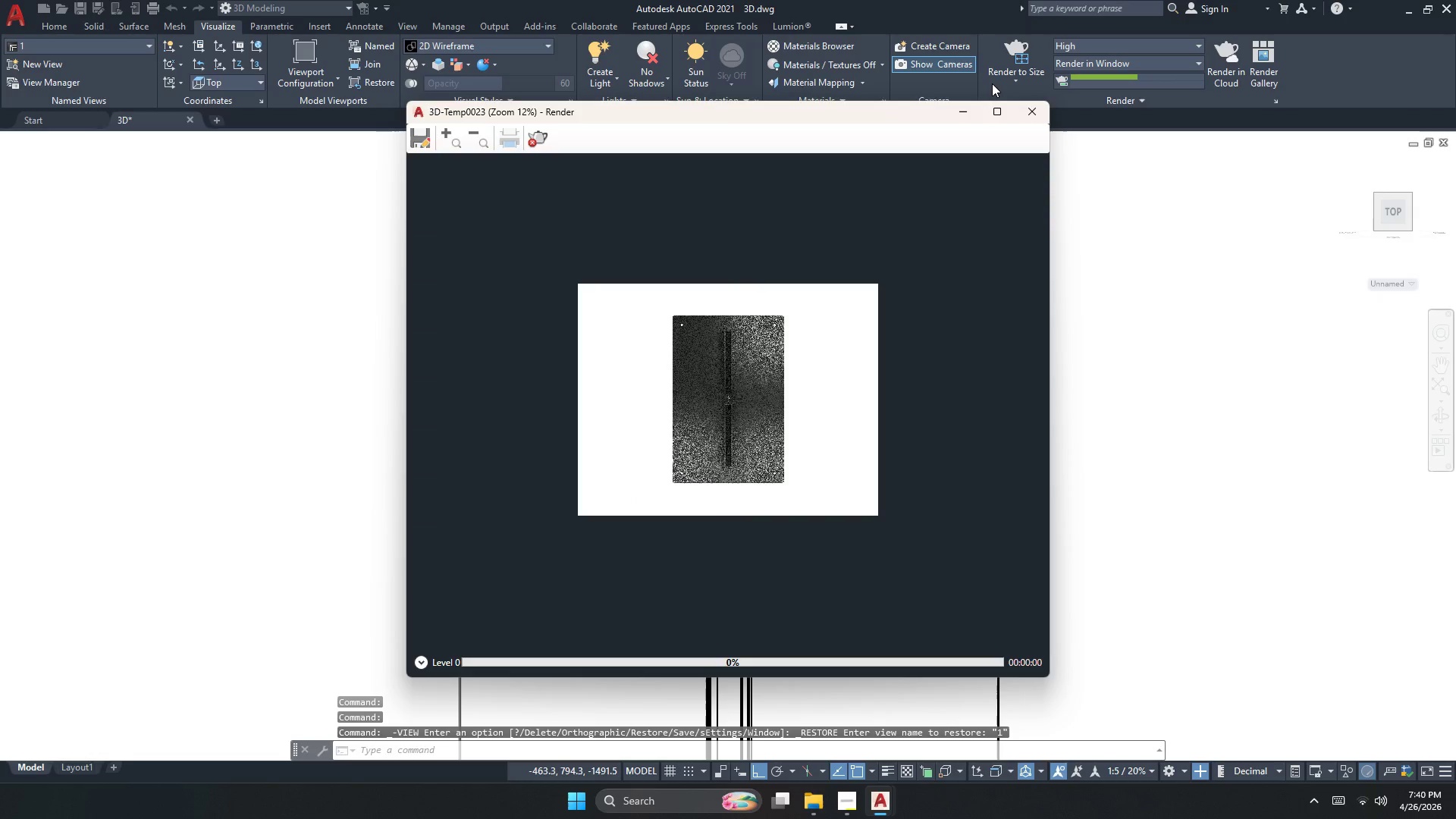 
scroll: coordinate [738, 351], scroll_direction: up, amount: 2.0
 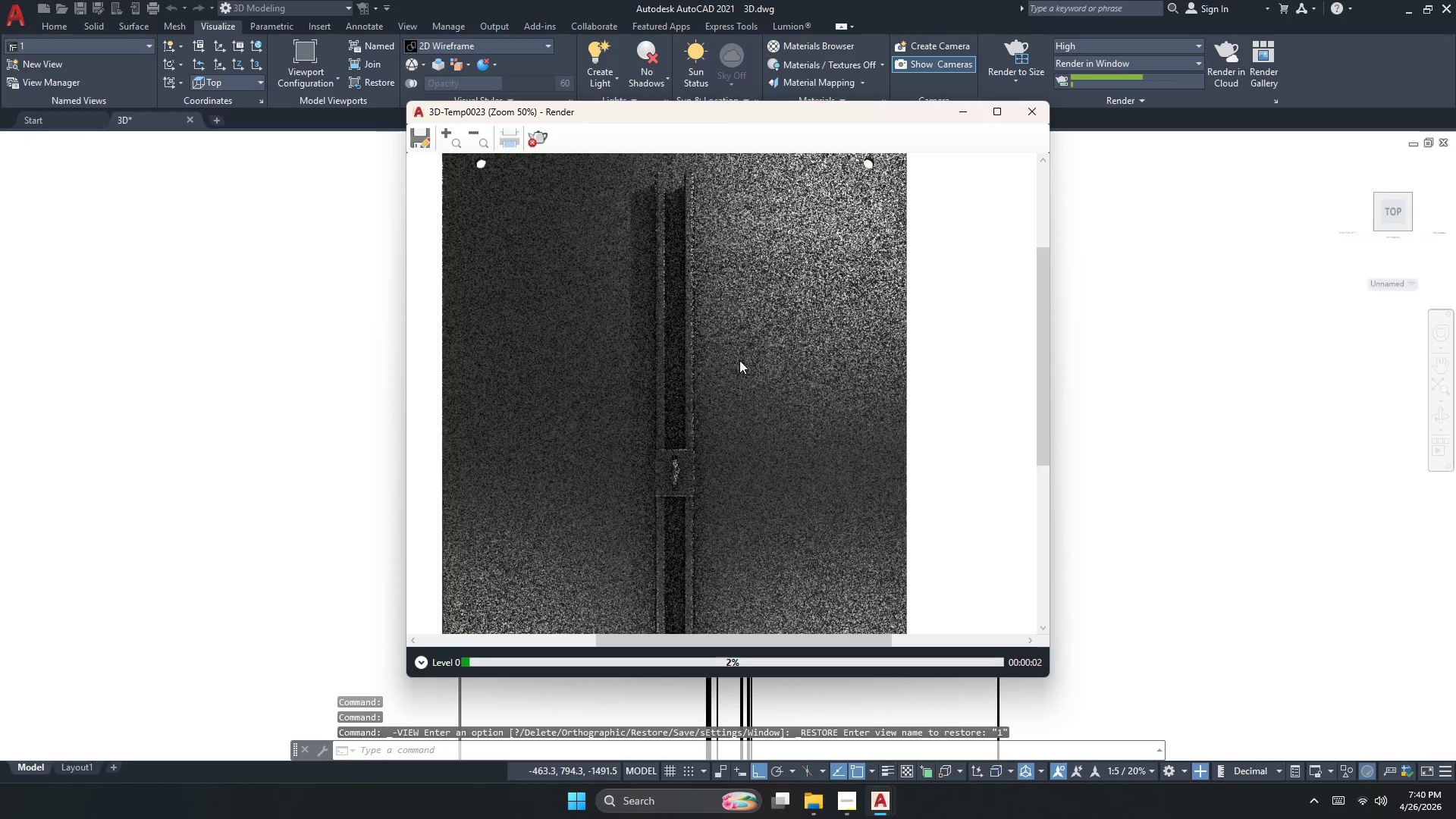 
scroll: coordinate [739, 360], scroll_direction: down, amount: 1.0
 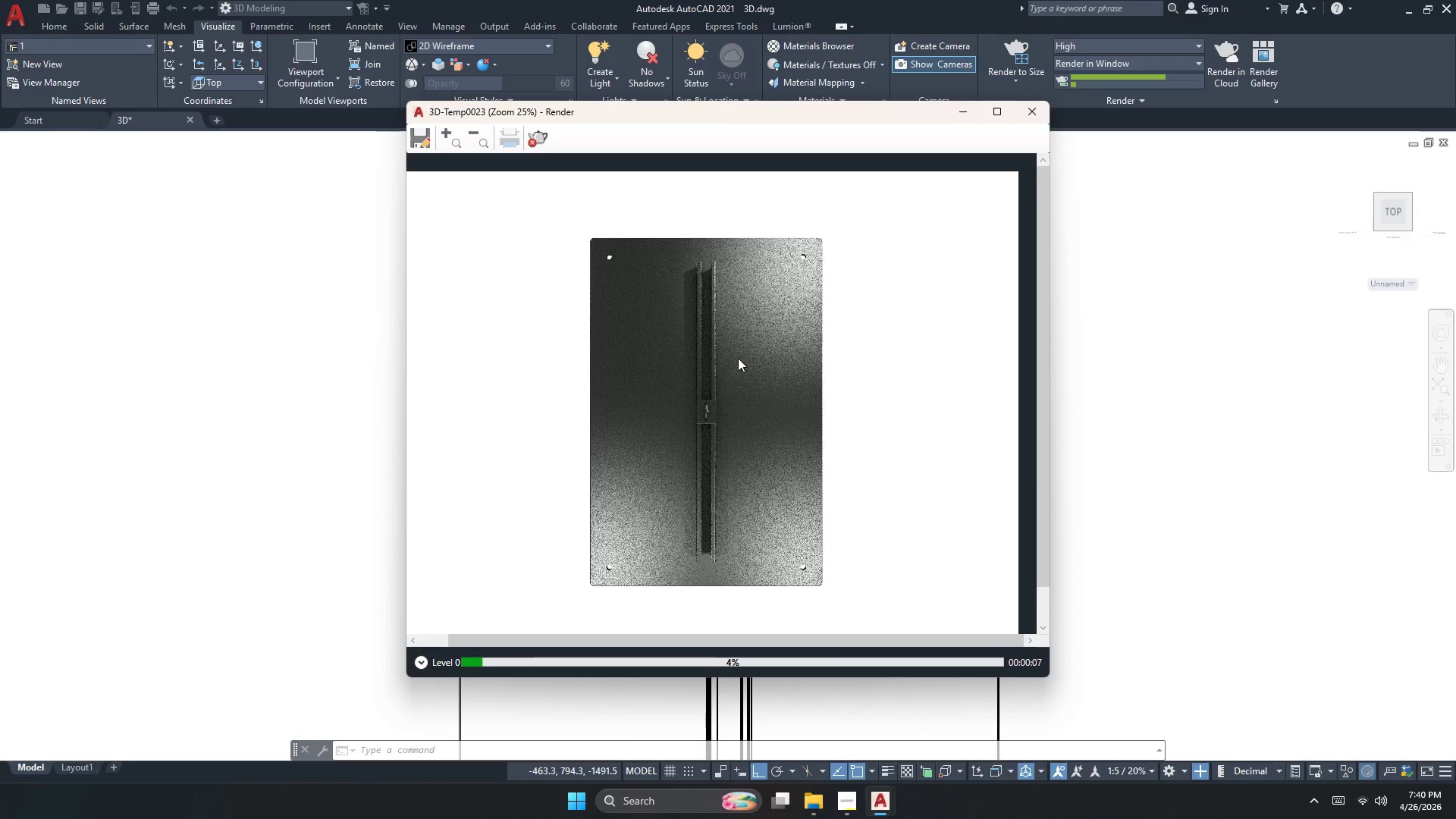 
wait(5.66)
 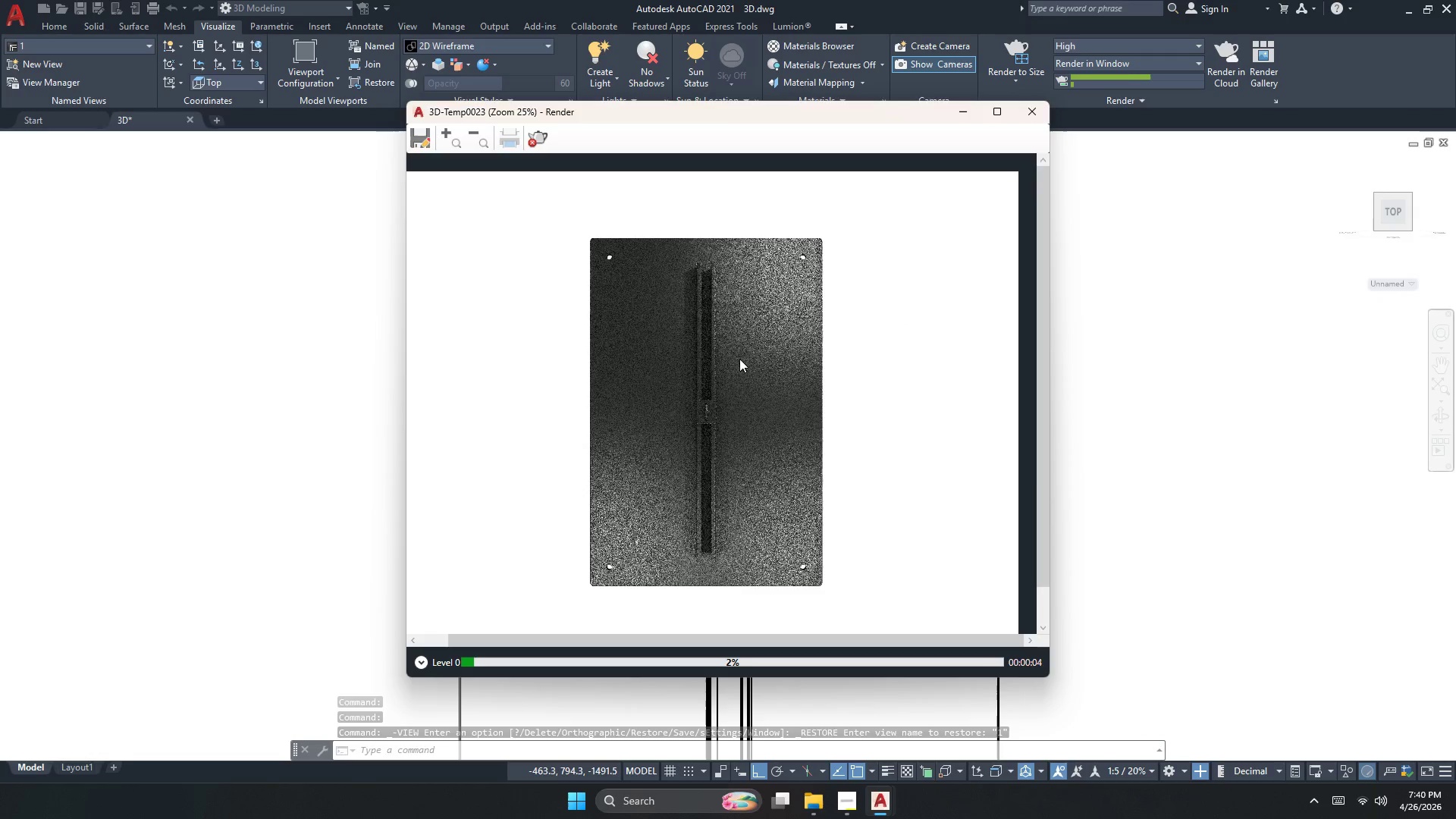 
scroll: coordinate [748, 297], scroll_direction: up, amount: 1.0
 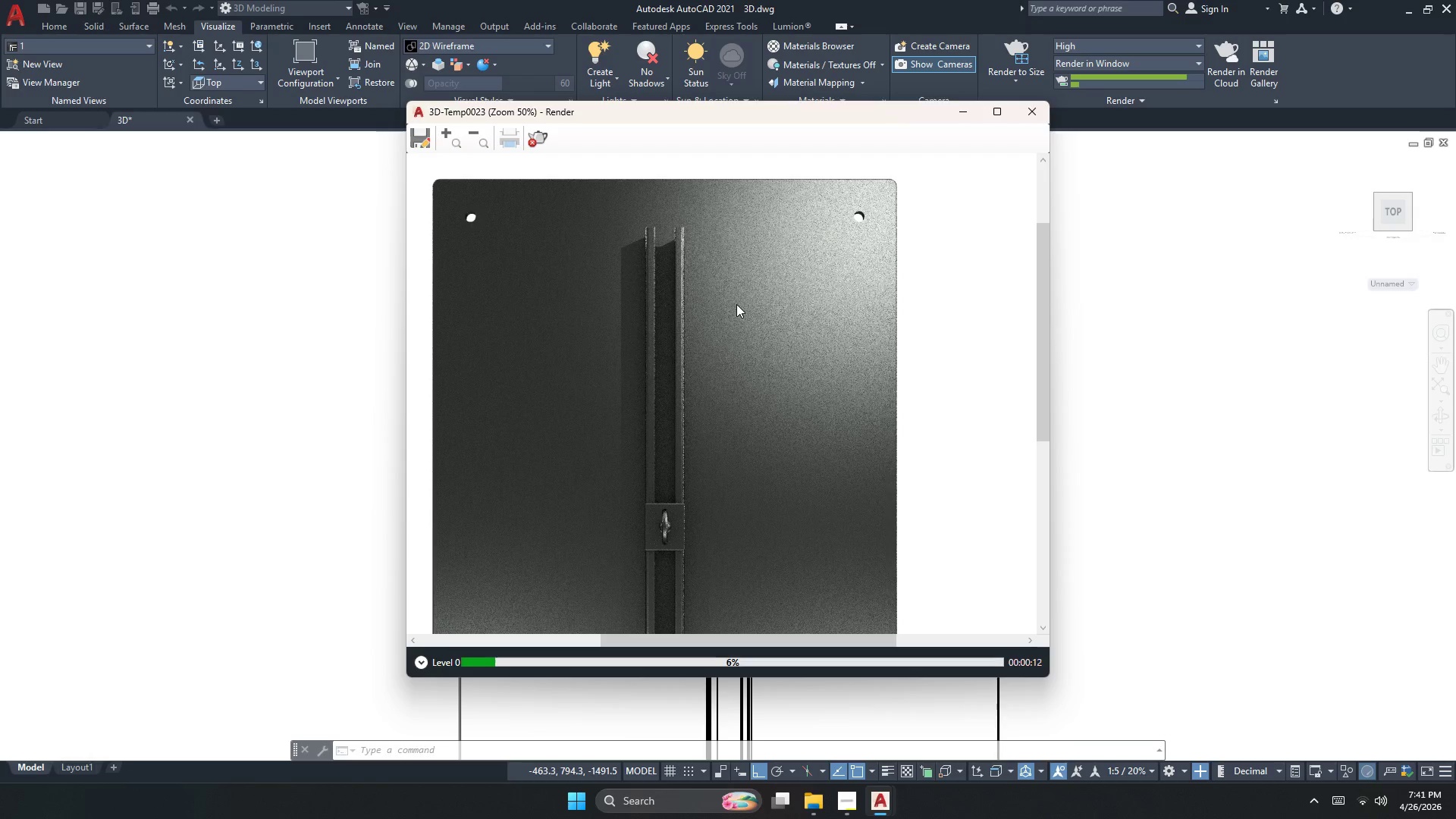 
scroll: coordinate [696, 354], scroll_direction: down, amount: 1.0
 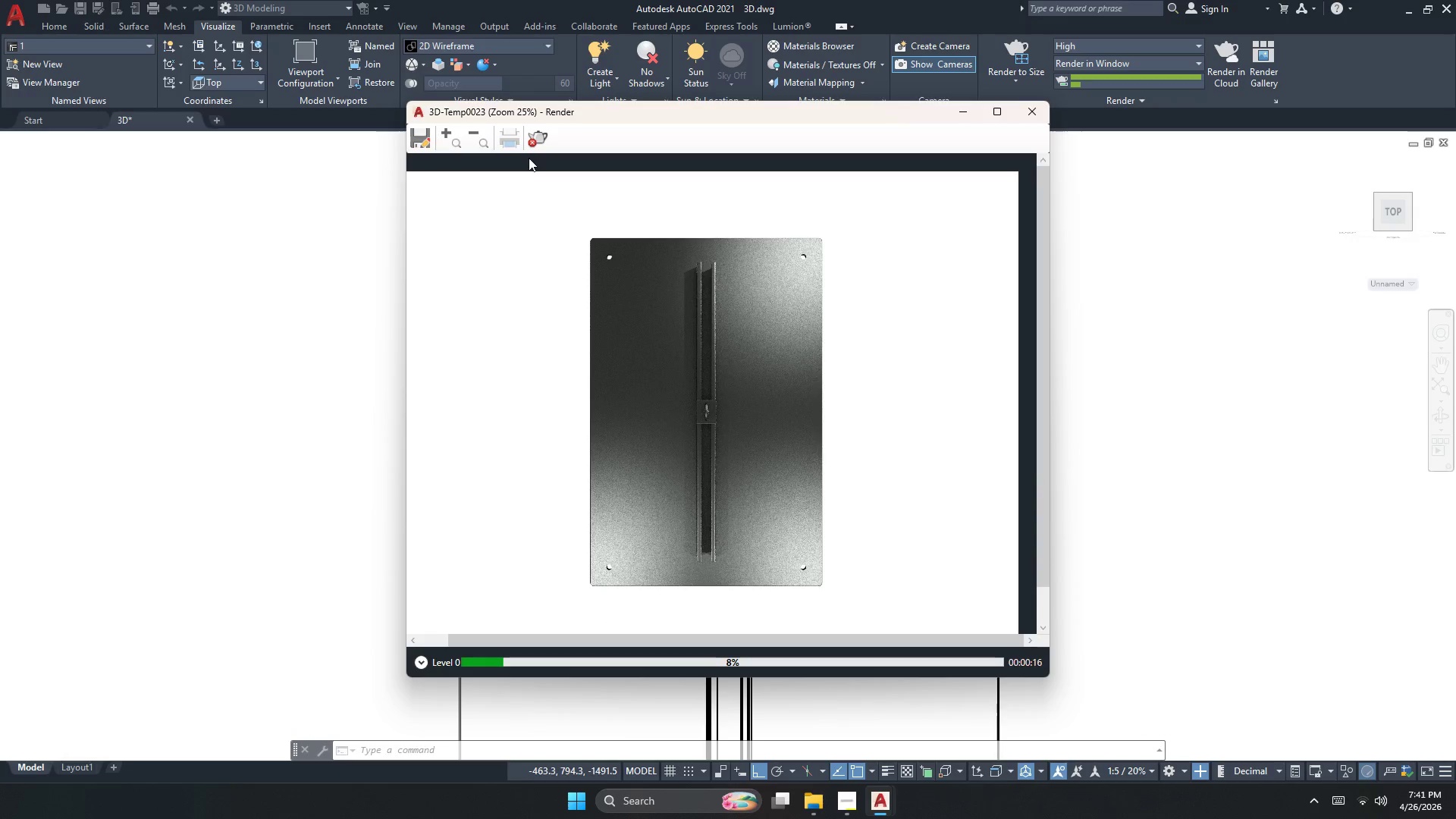 
left_click([530, 143])
 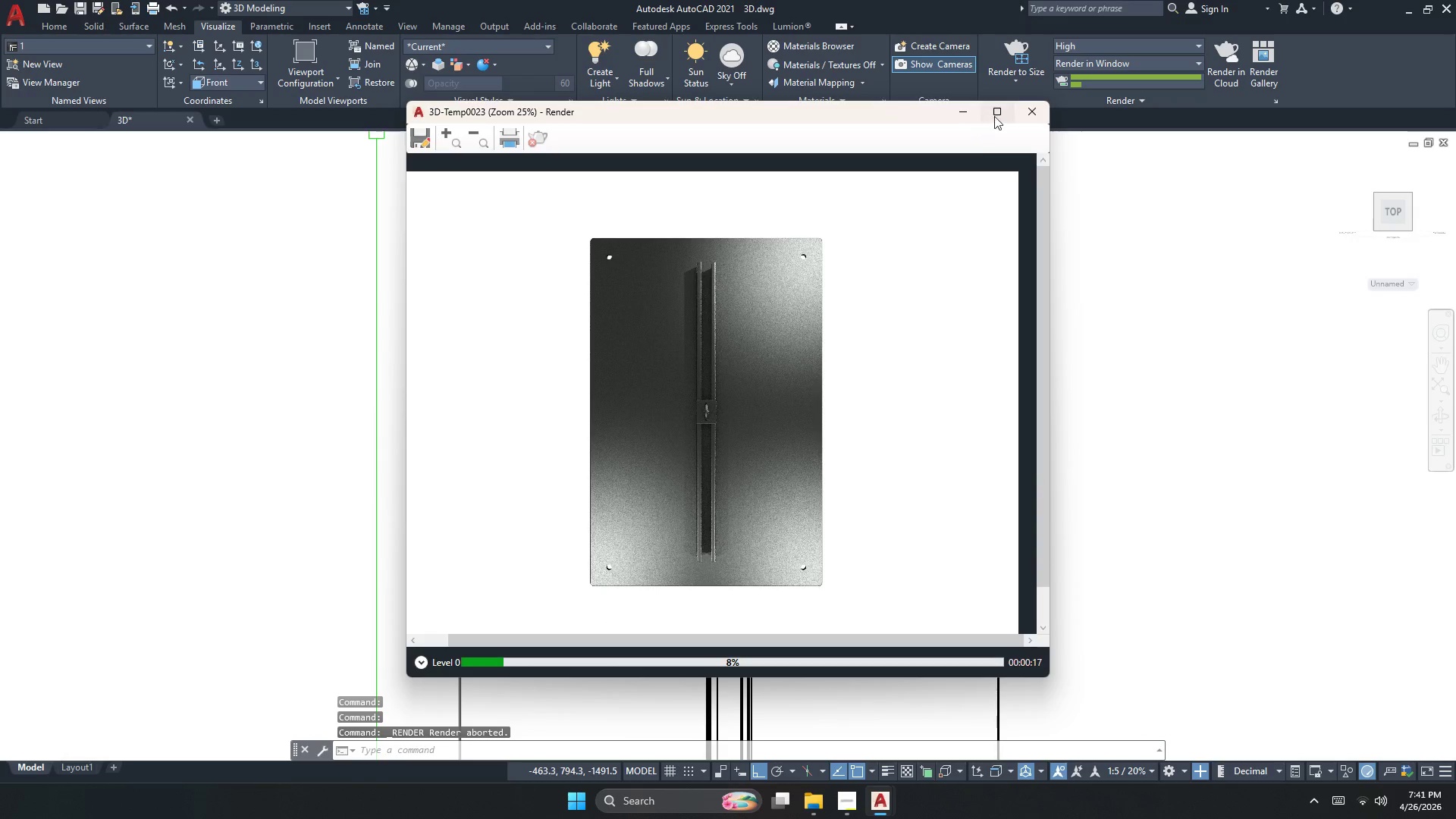 
left_click([1028, 108])
 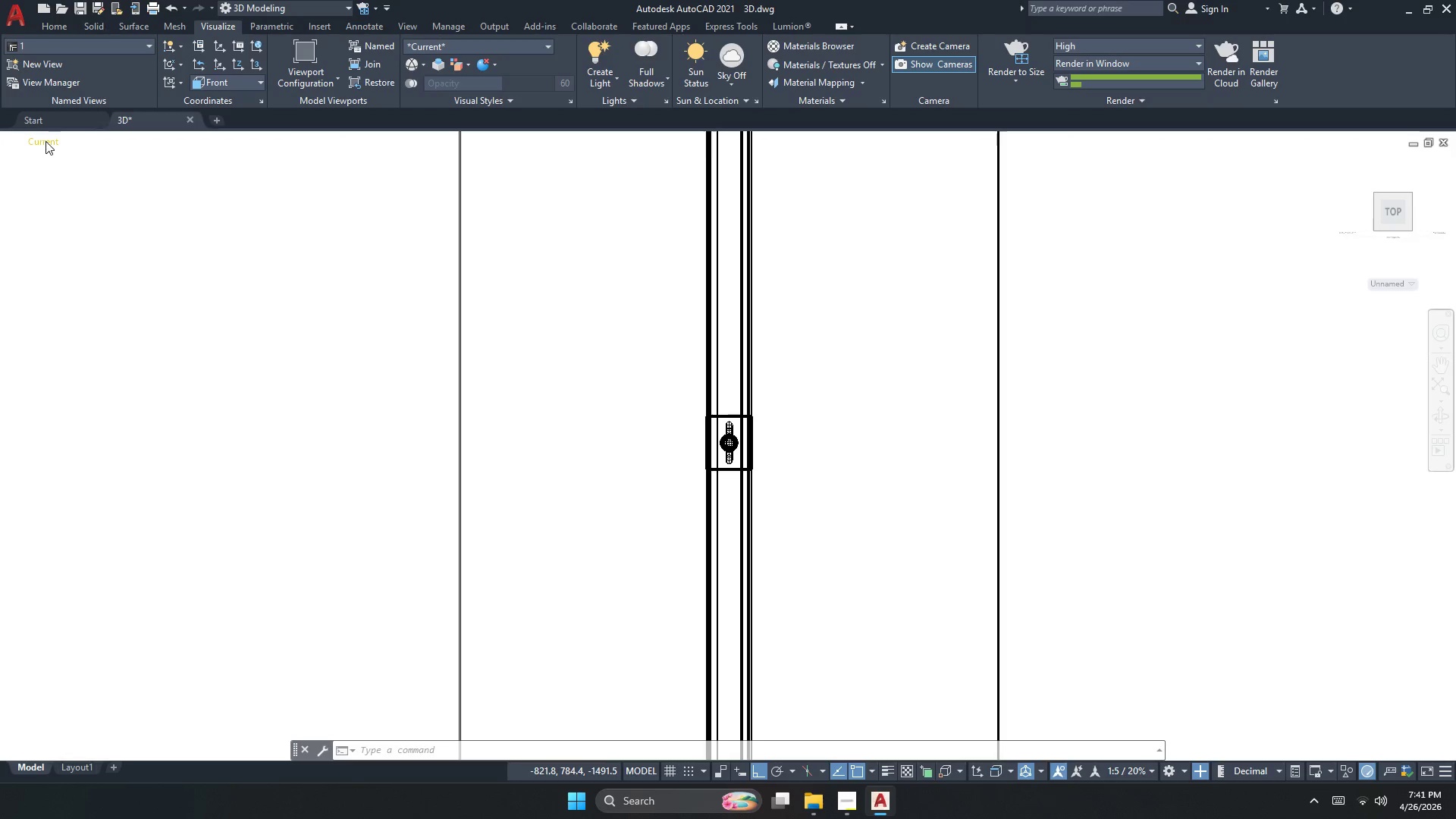 
left_click([72, 177])
 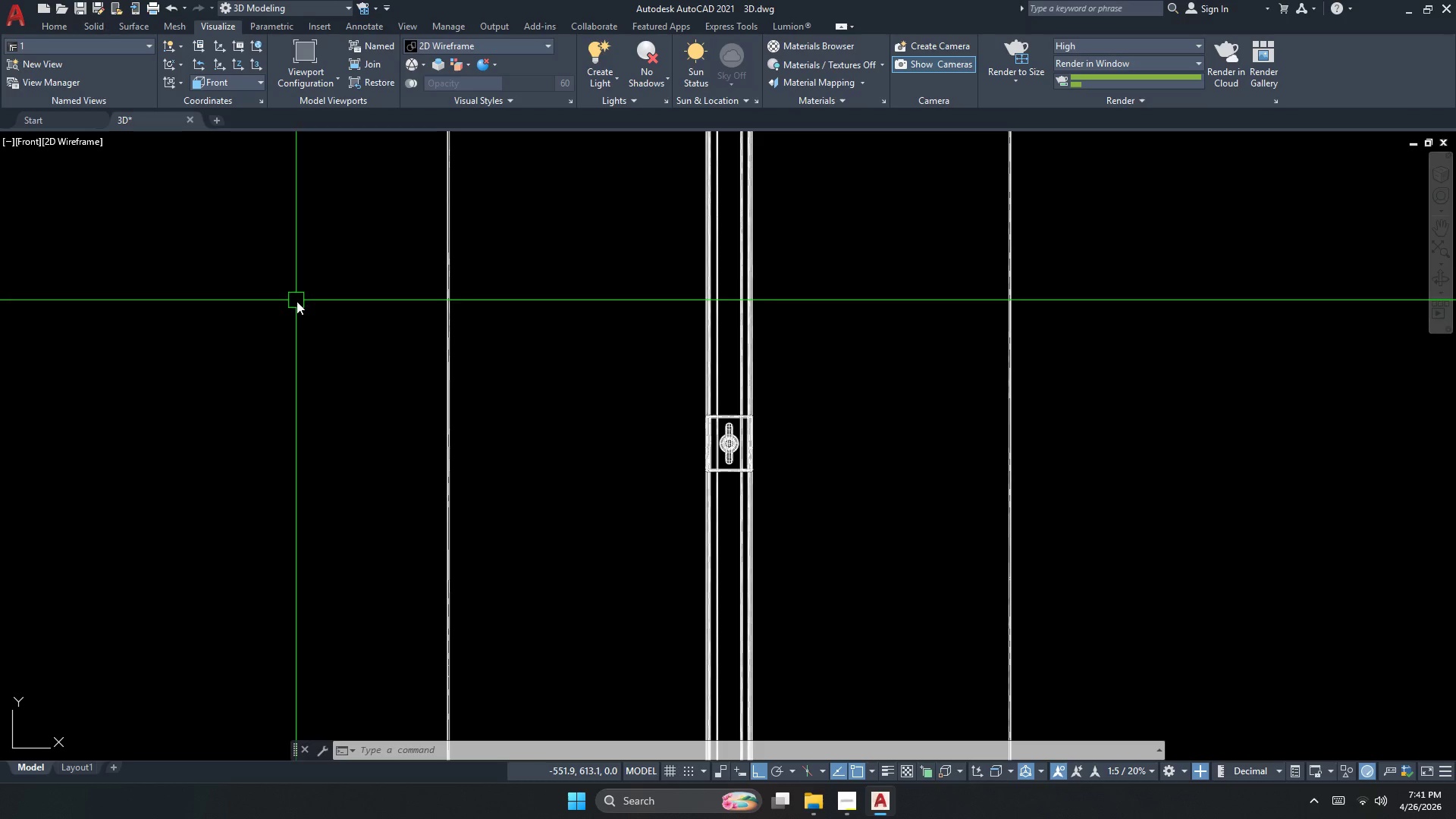 
scroll: coordinate [402, 353], scroll_direction: down, amount: 4.0
 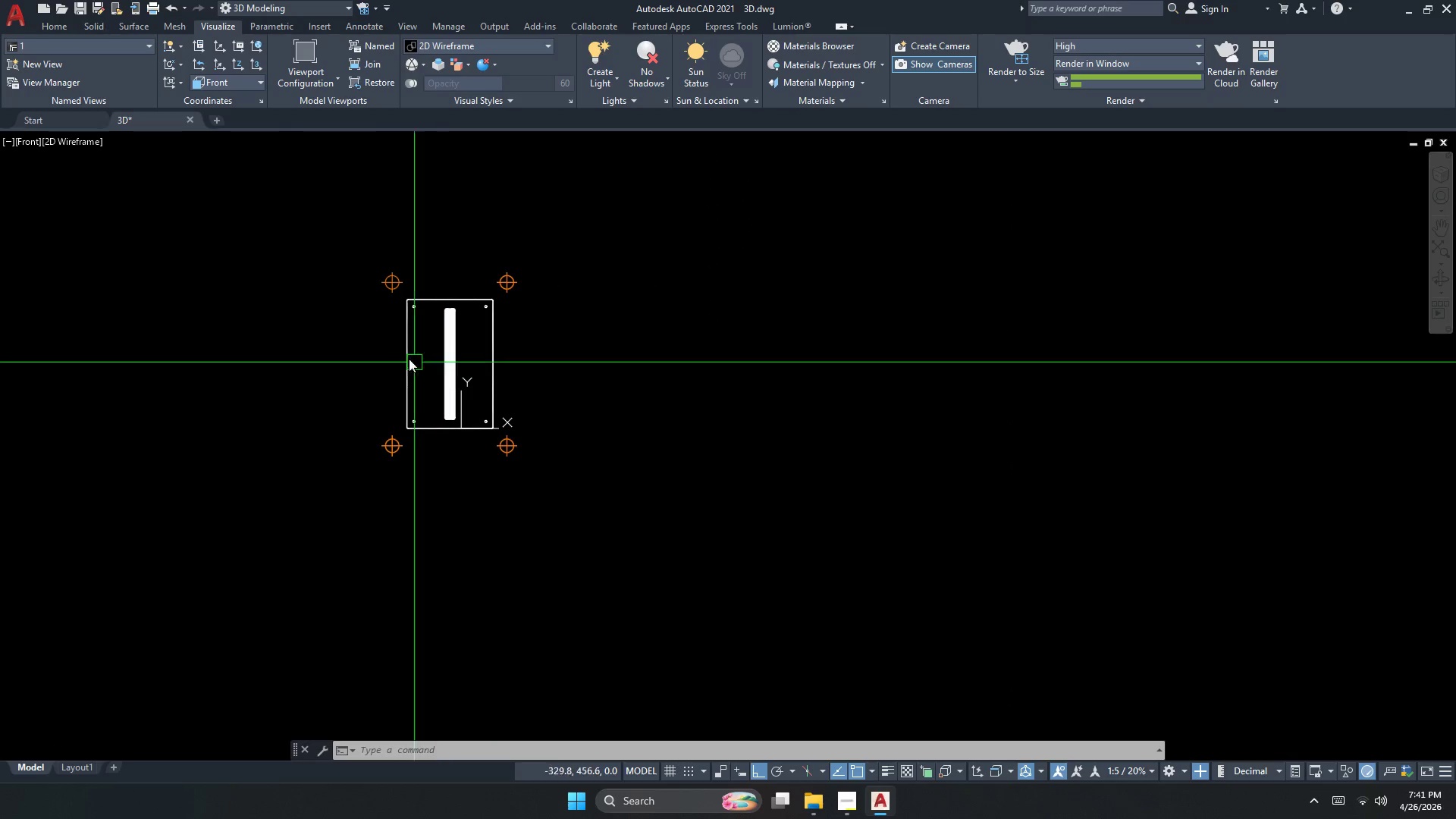 
key(Escape)
 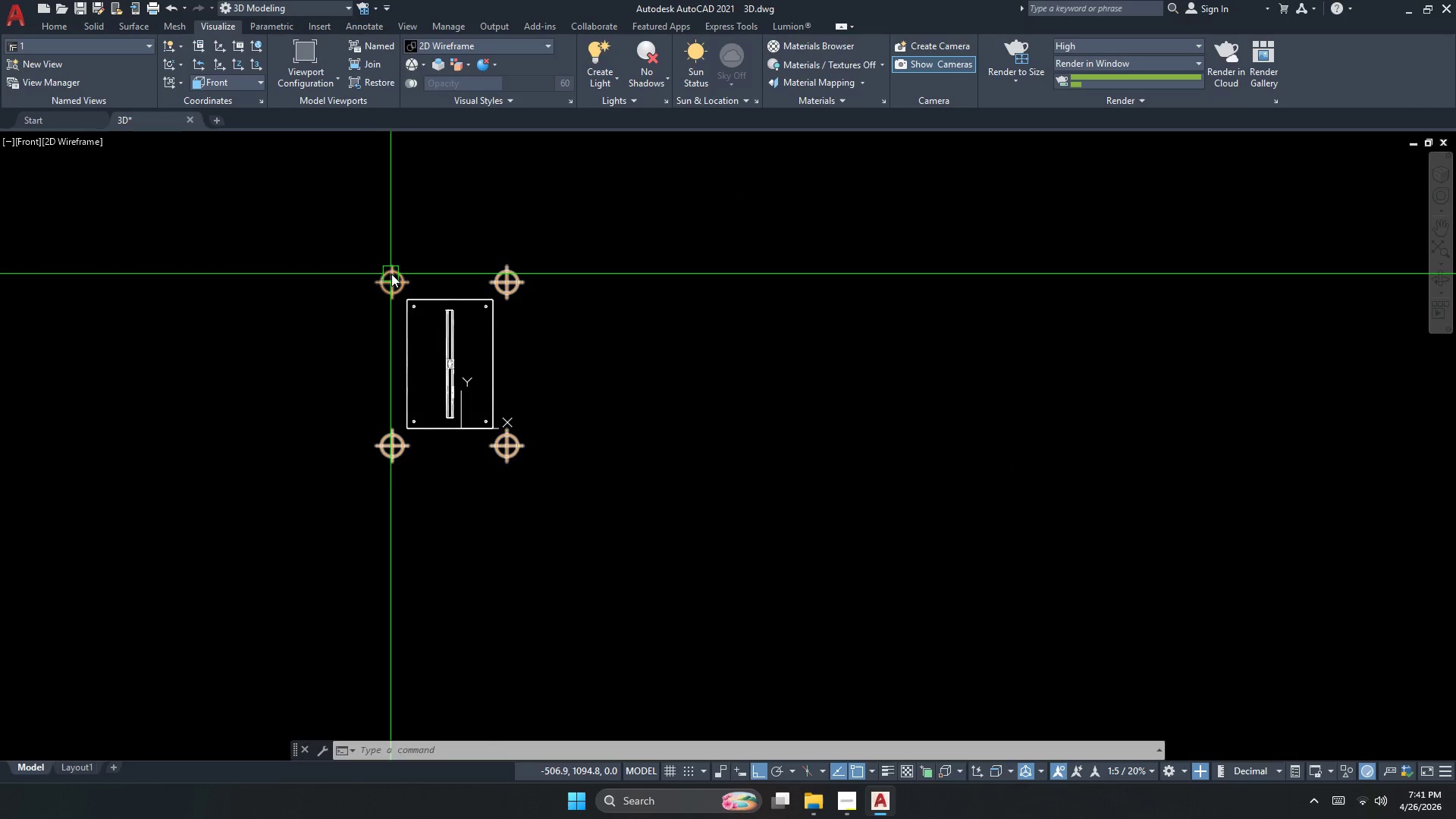 
left_click([394, 275])
 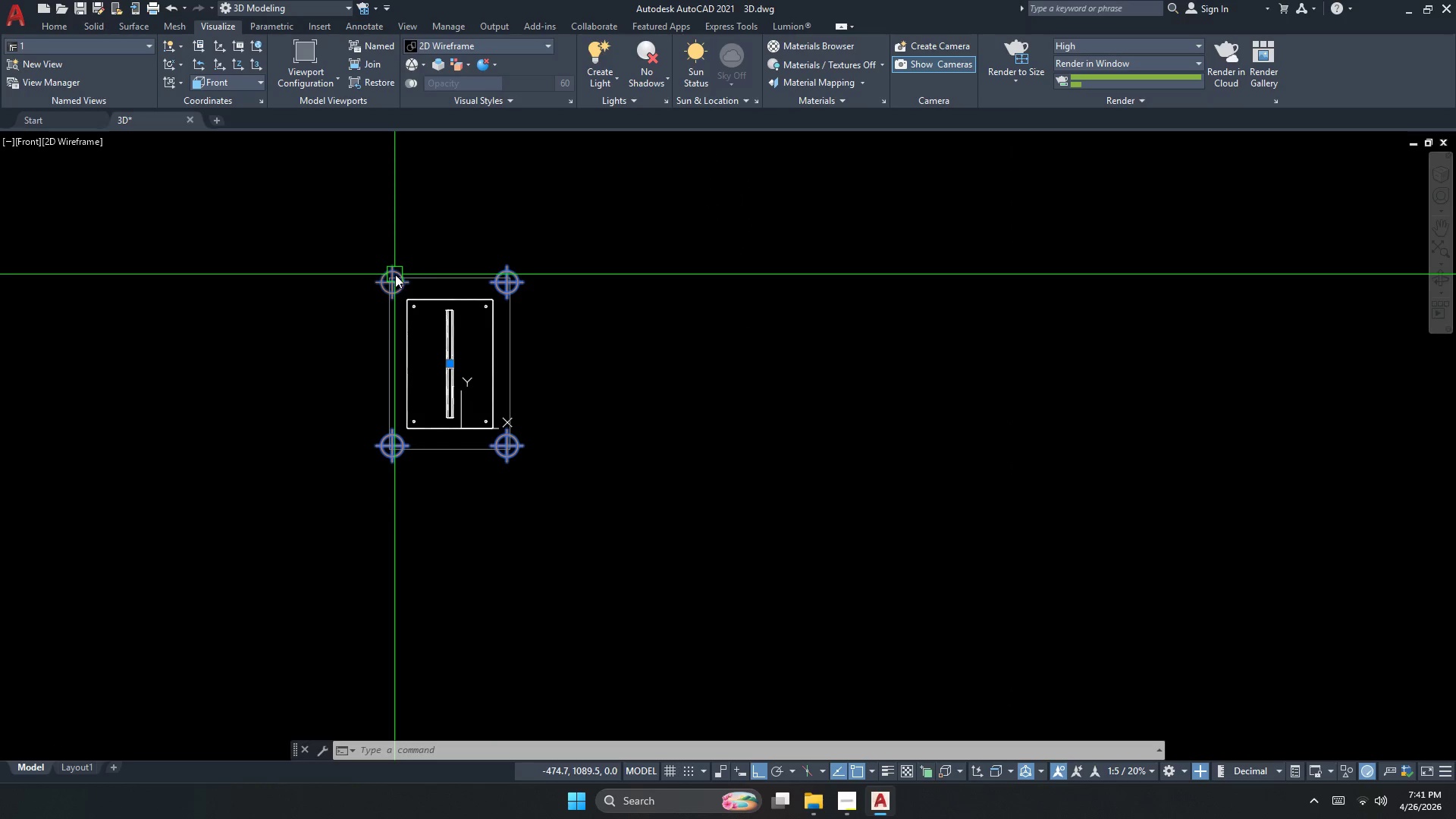 
key(Escape)
 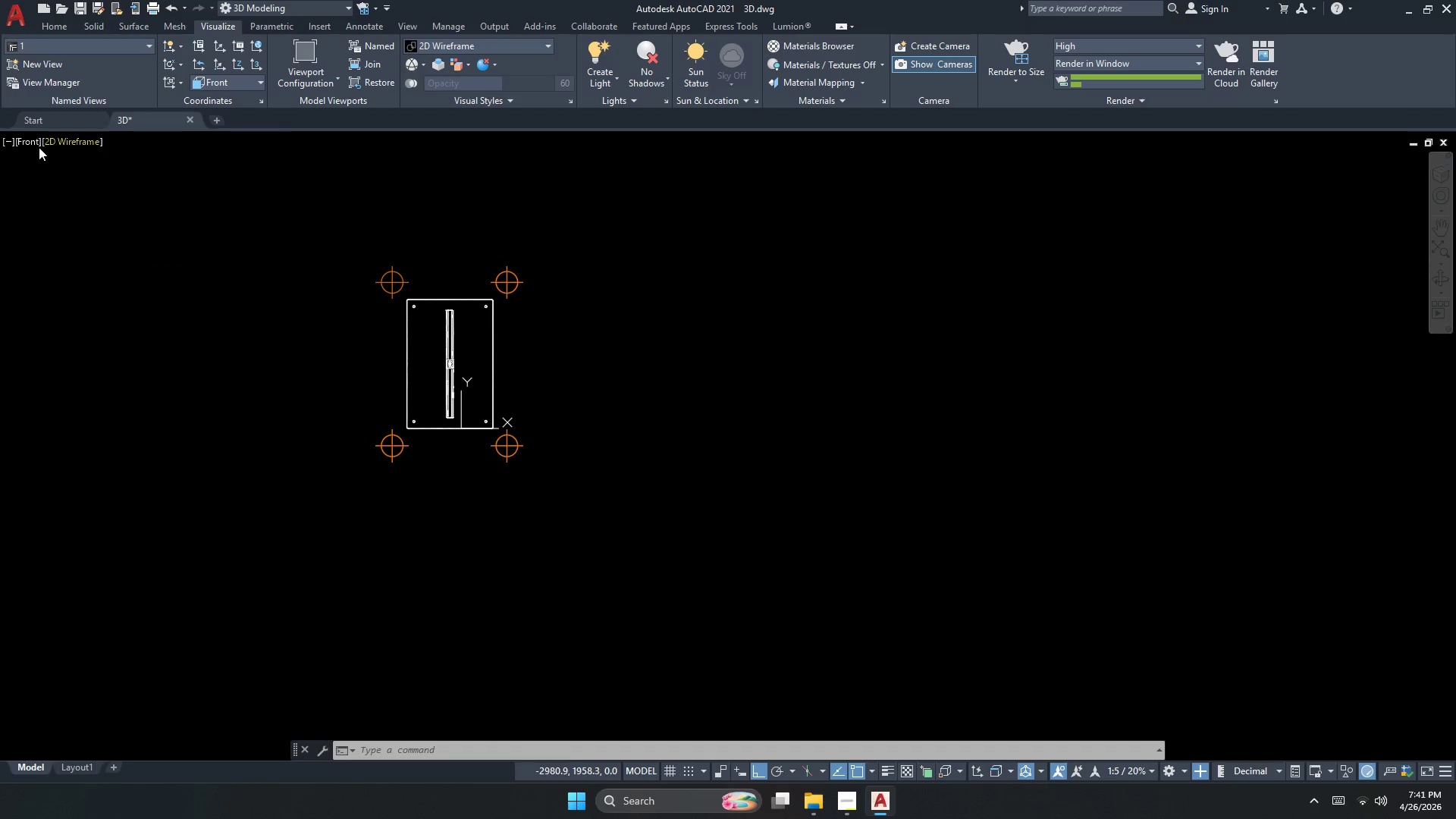 
left_click([27, 133])
 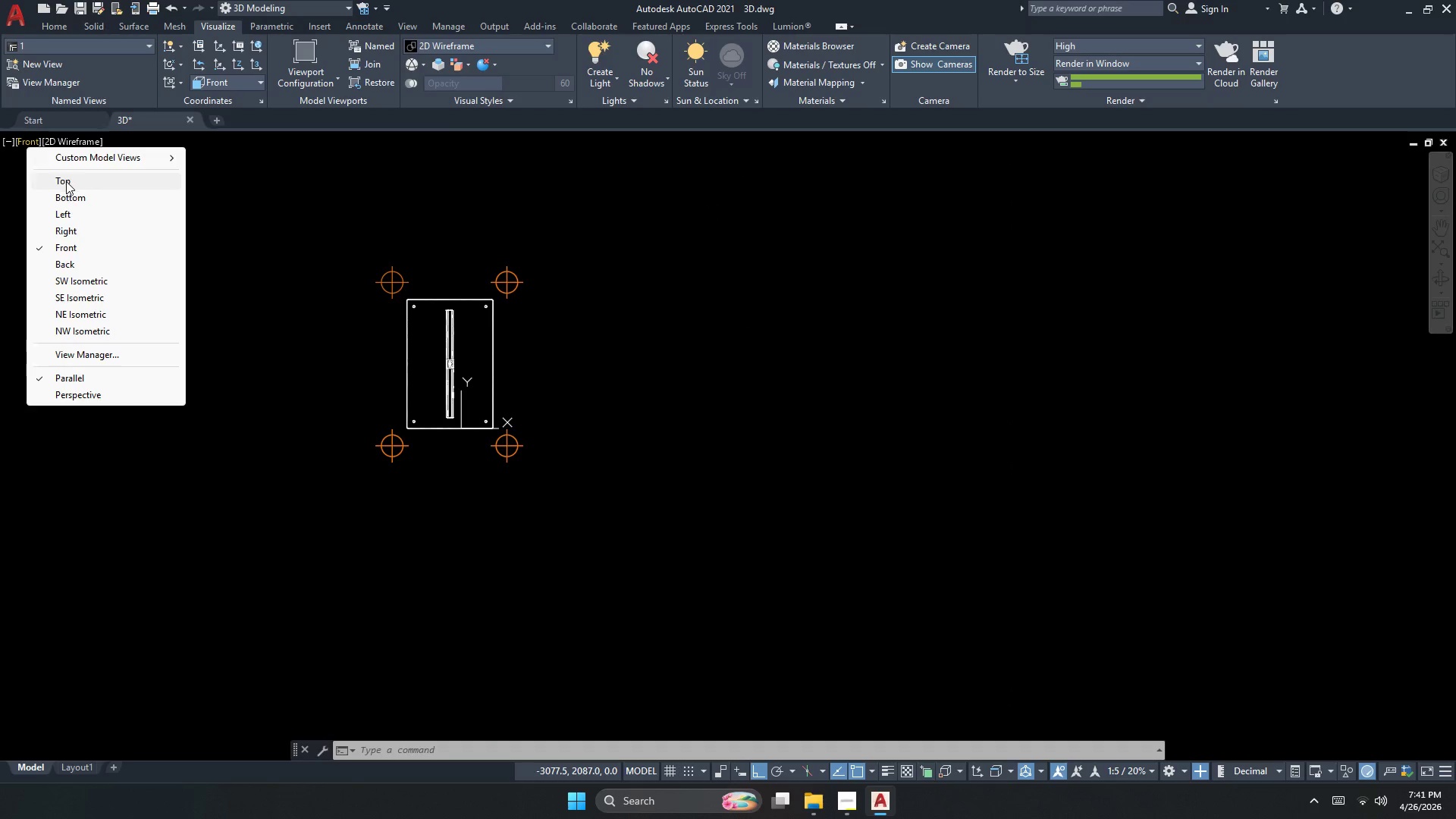 
left_click([66, 181])
 